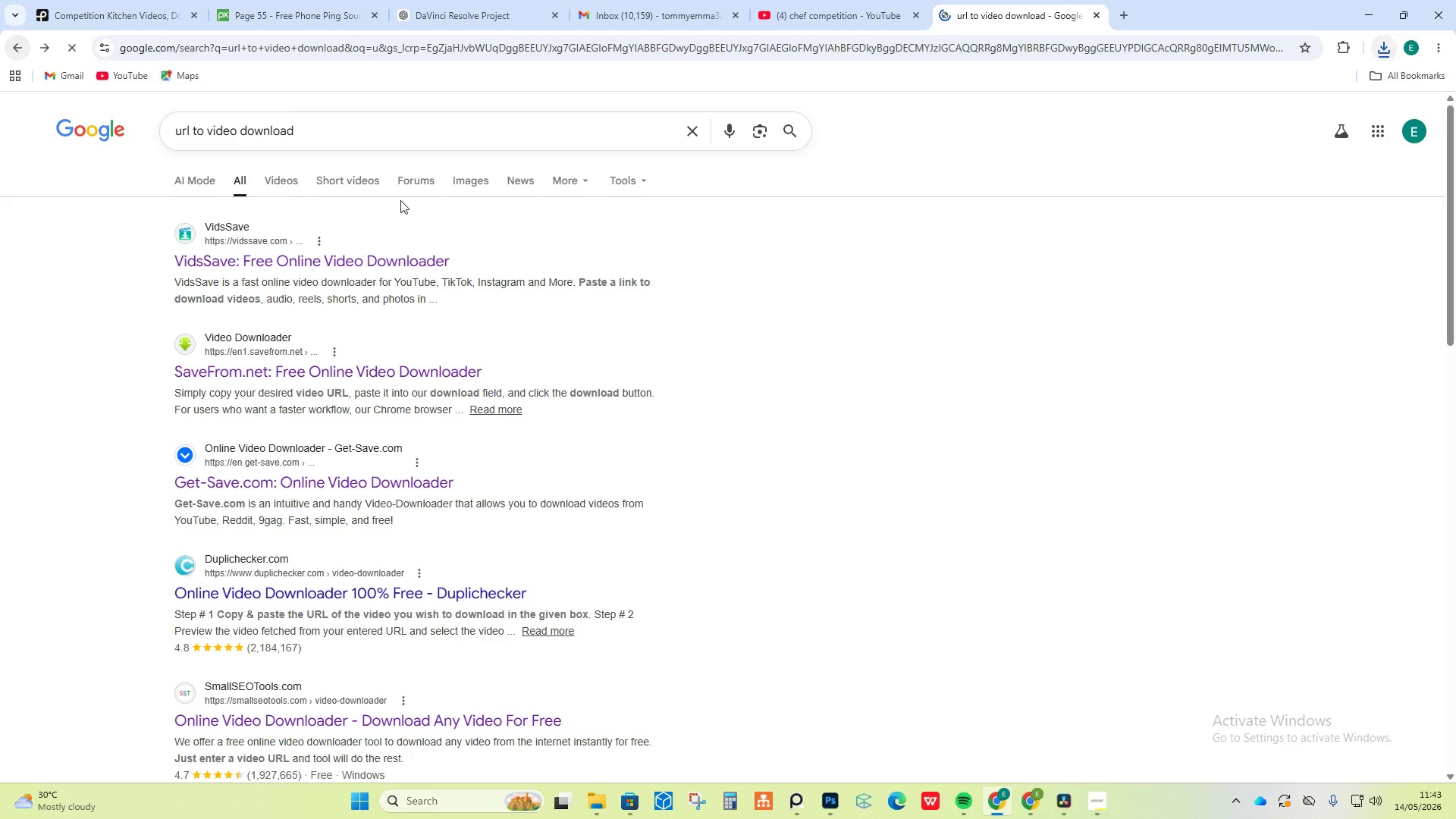 
double_click([347, 244])
 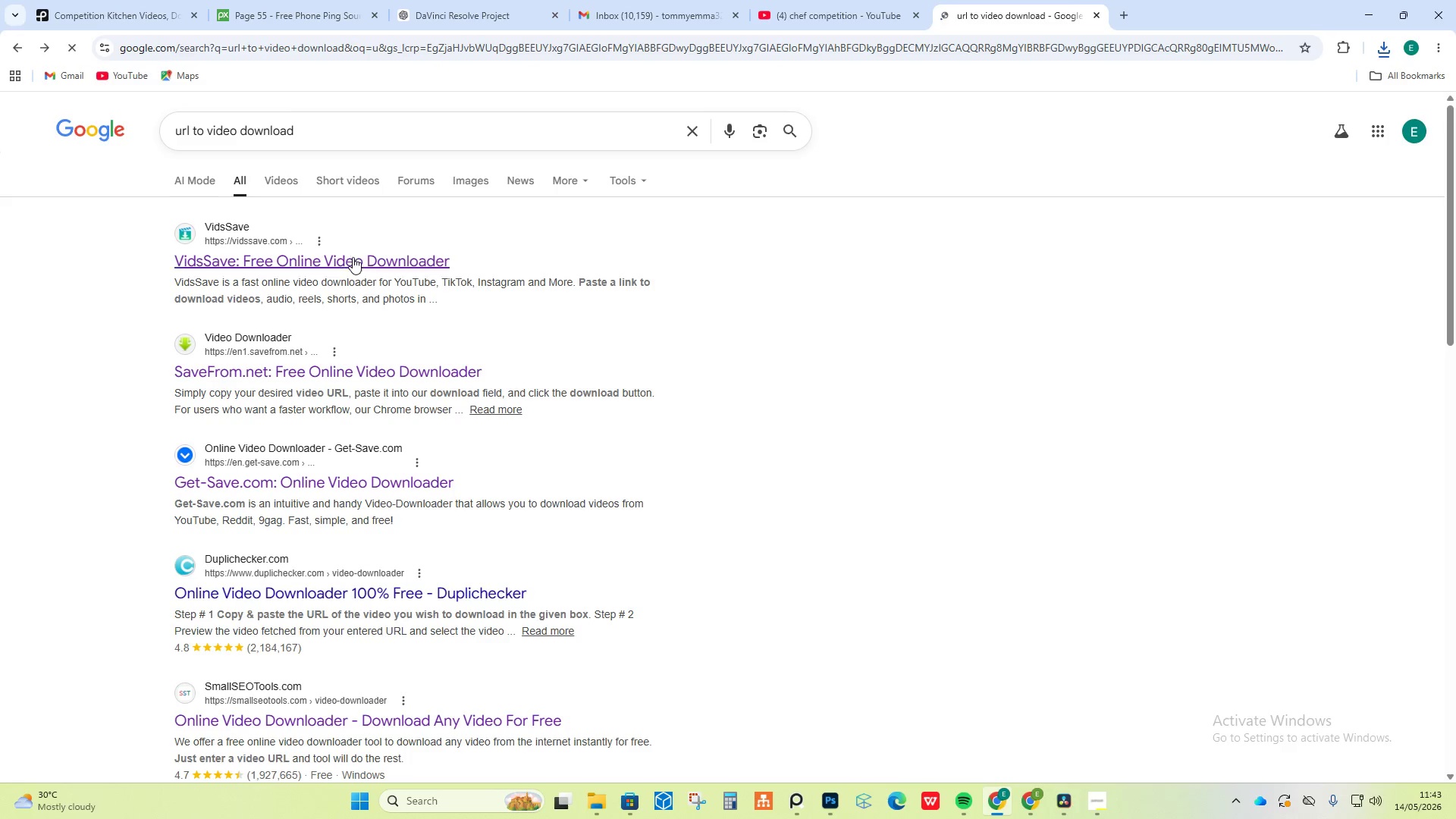 
triple_click([353, 257])
 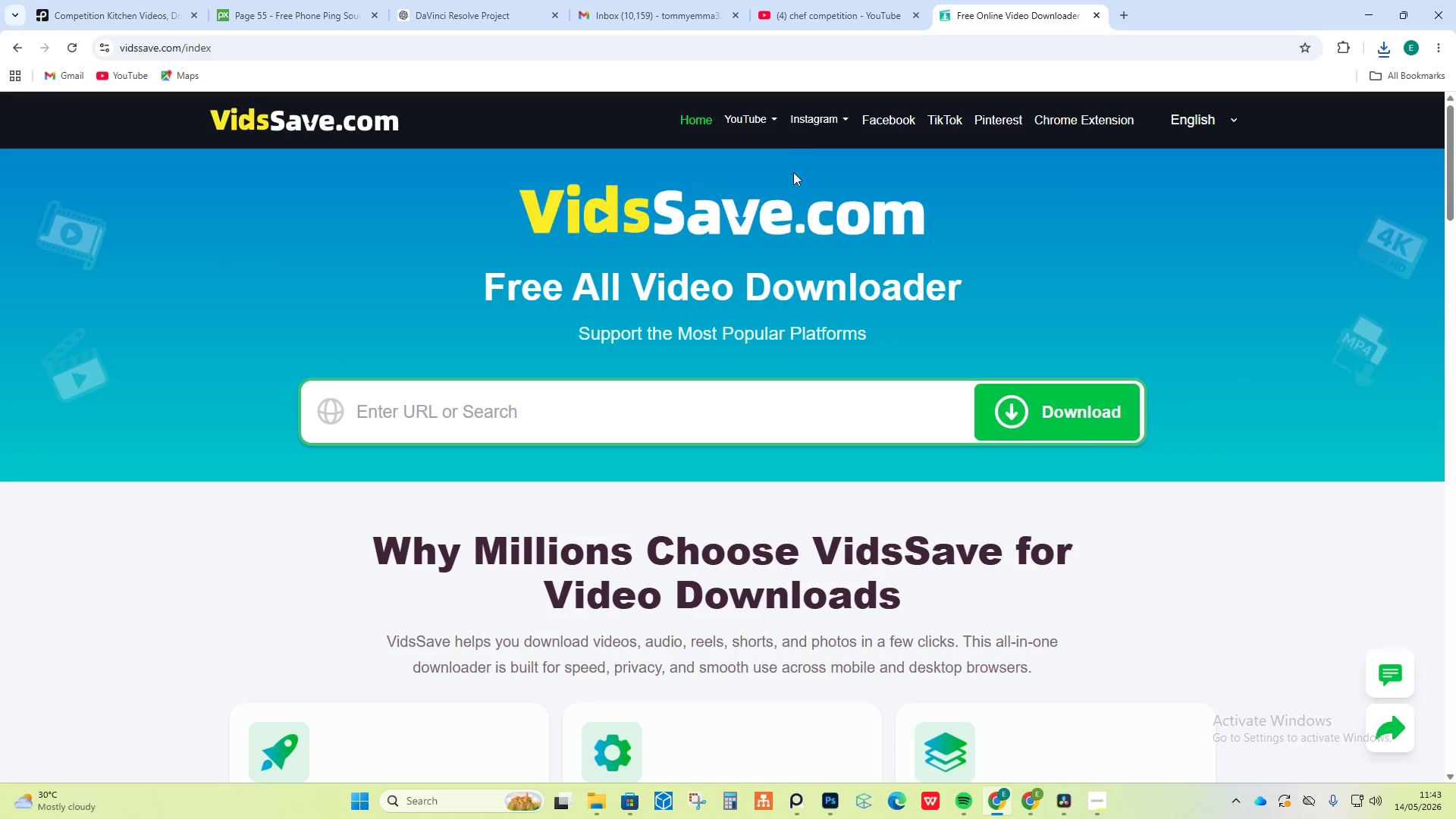 
left_click([788, 399])
 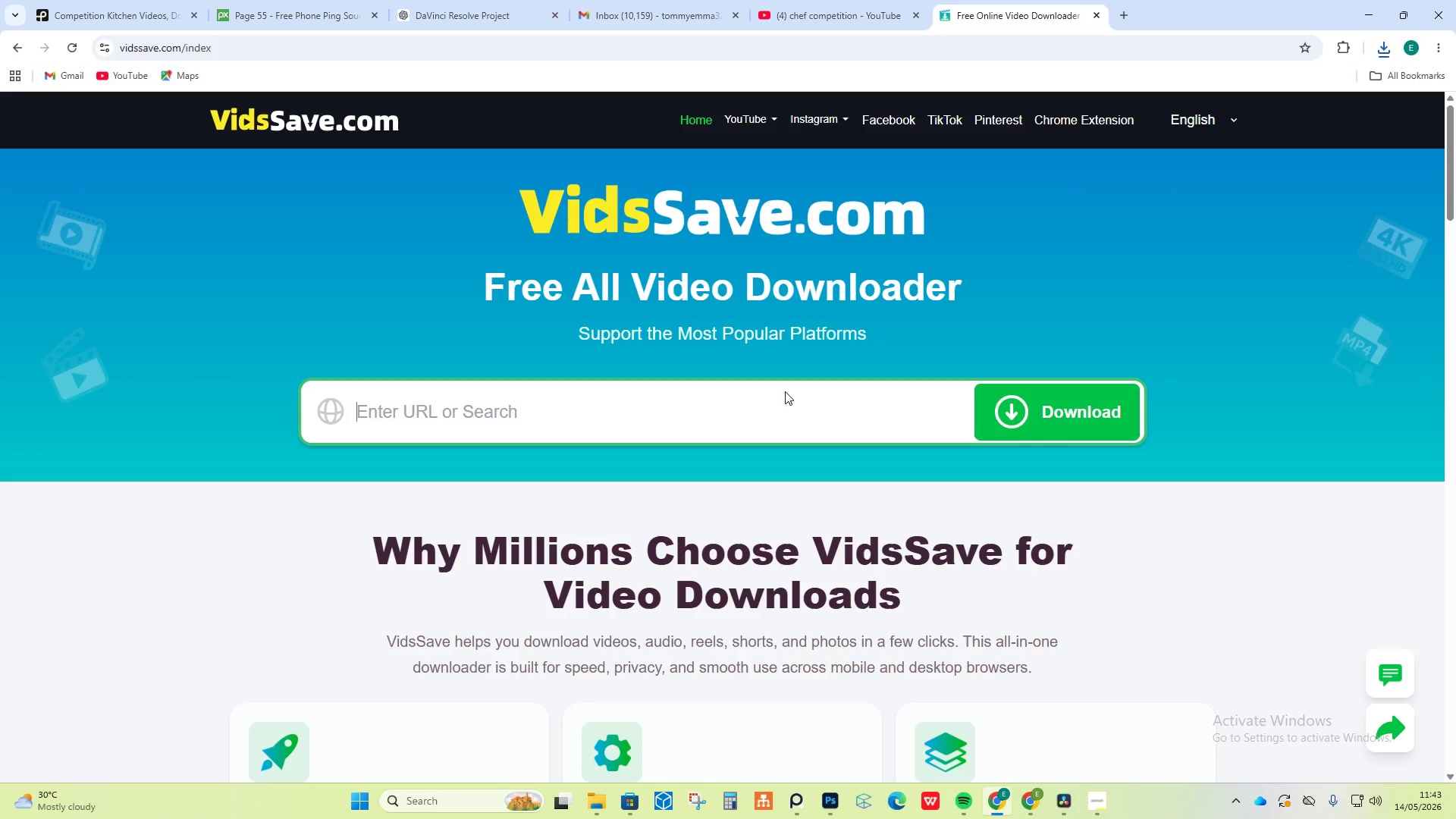 
key(Control+V)
 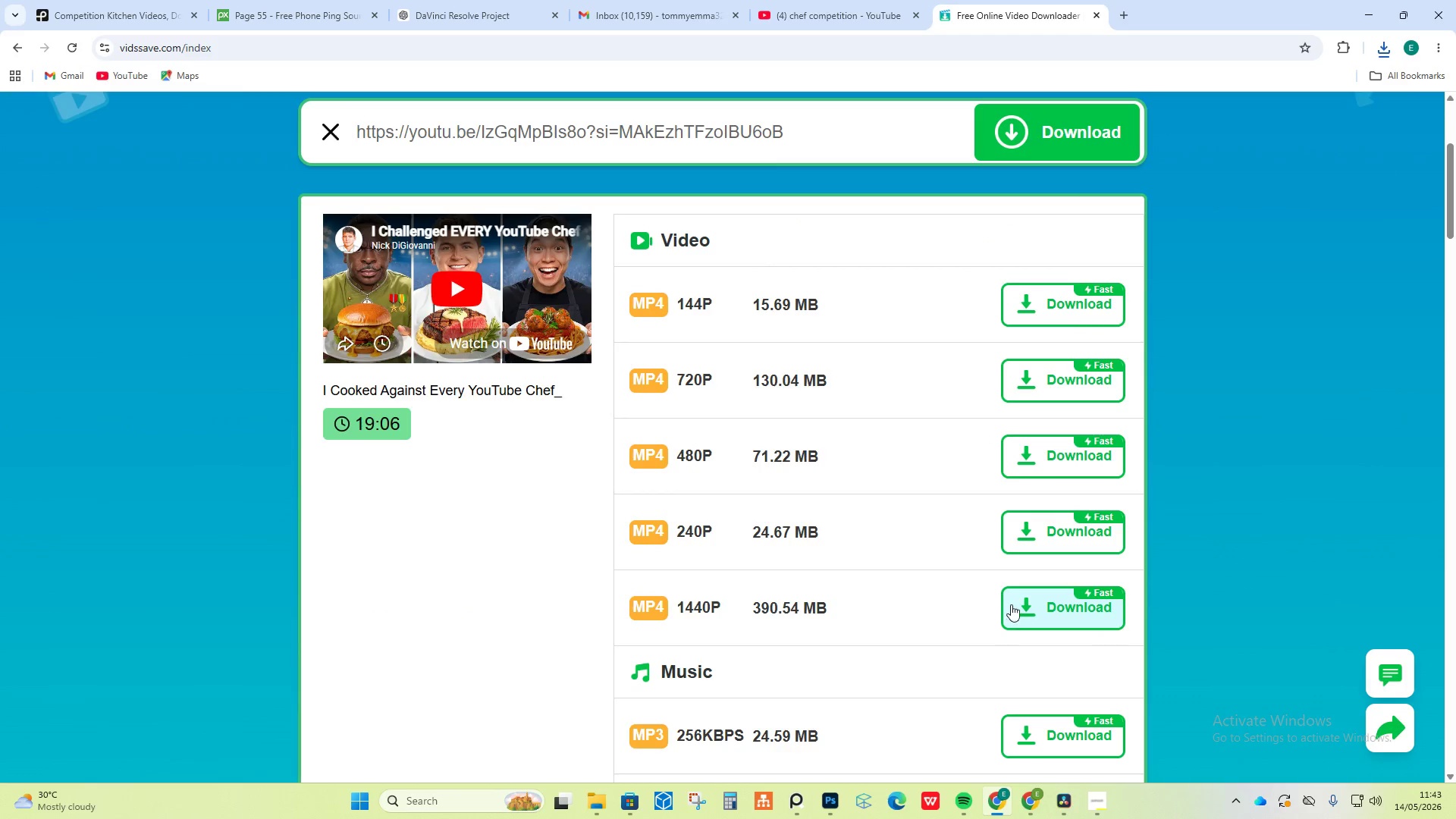 
left_click([1044, 600])
 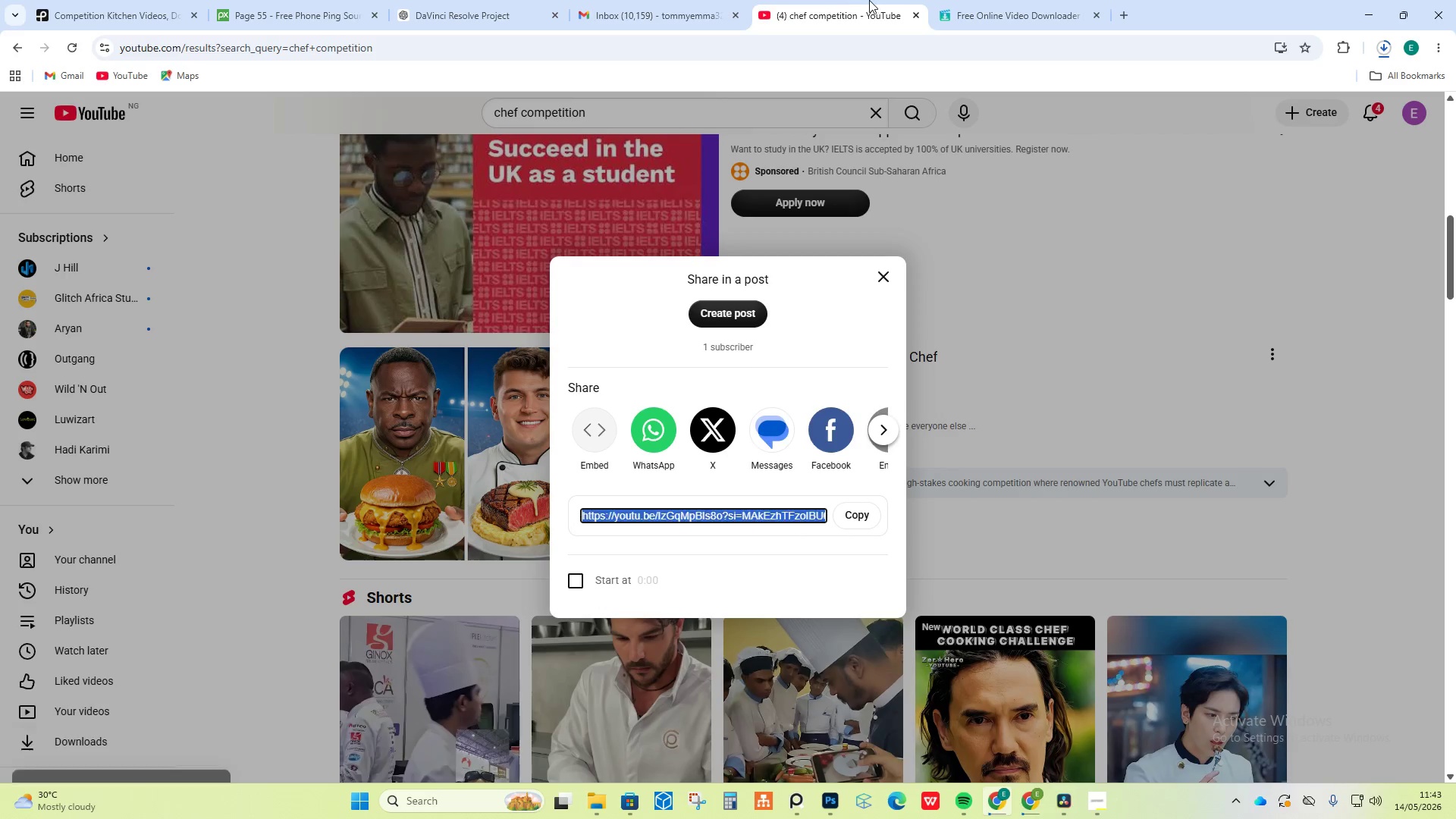 
wait(5.19)
 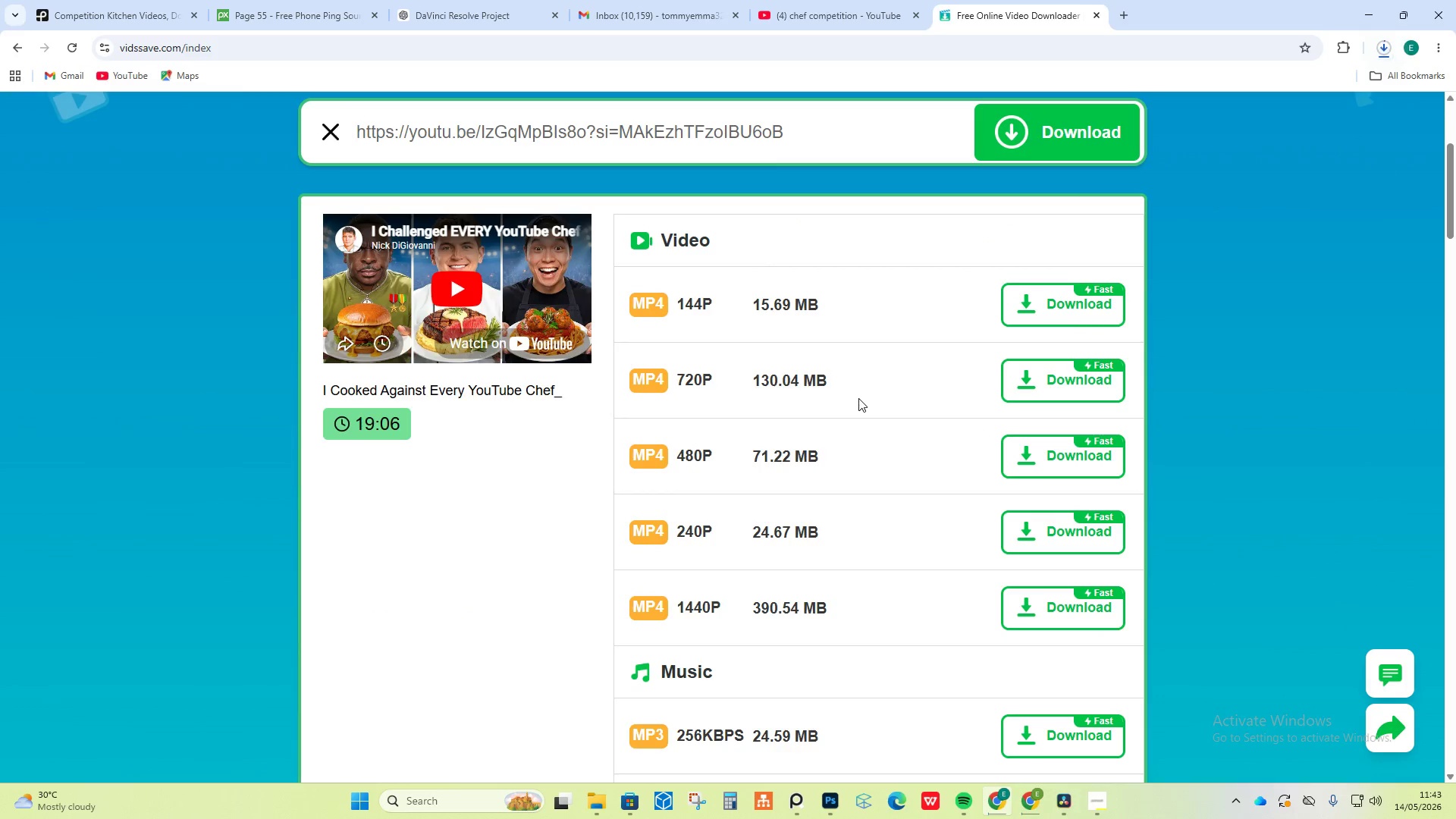 
scroll: coordinate [621, 442], scroll_direction: down, amount: 14.0
 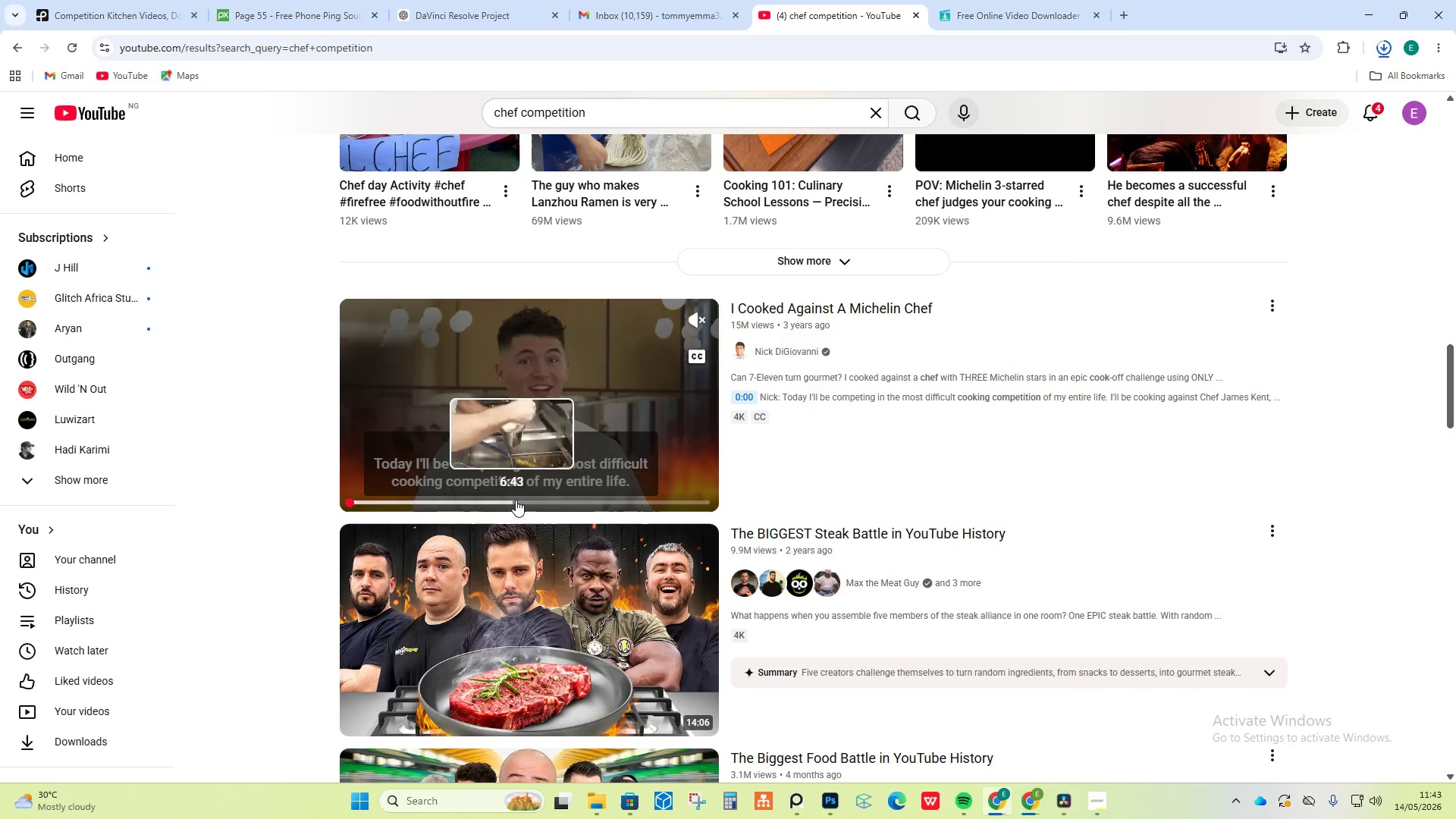 
wait(5.67)
 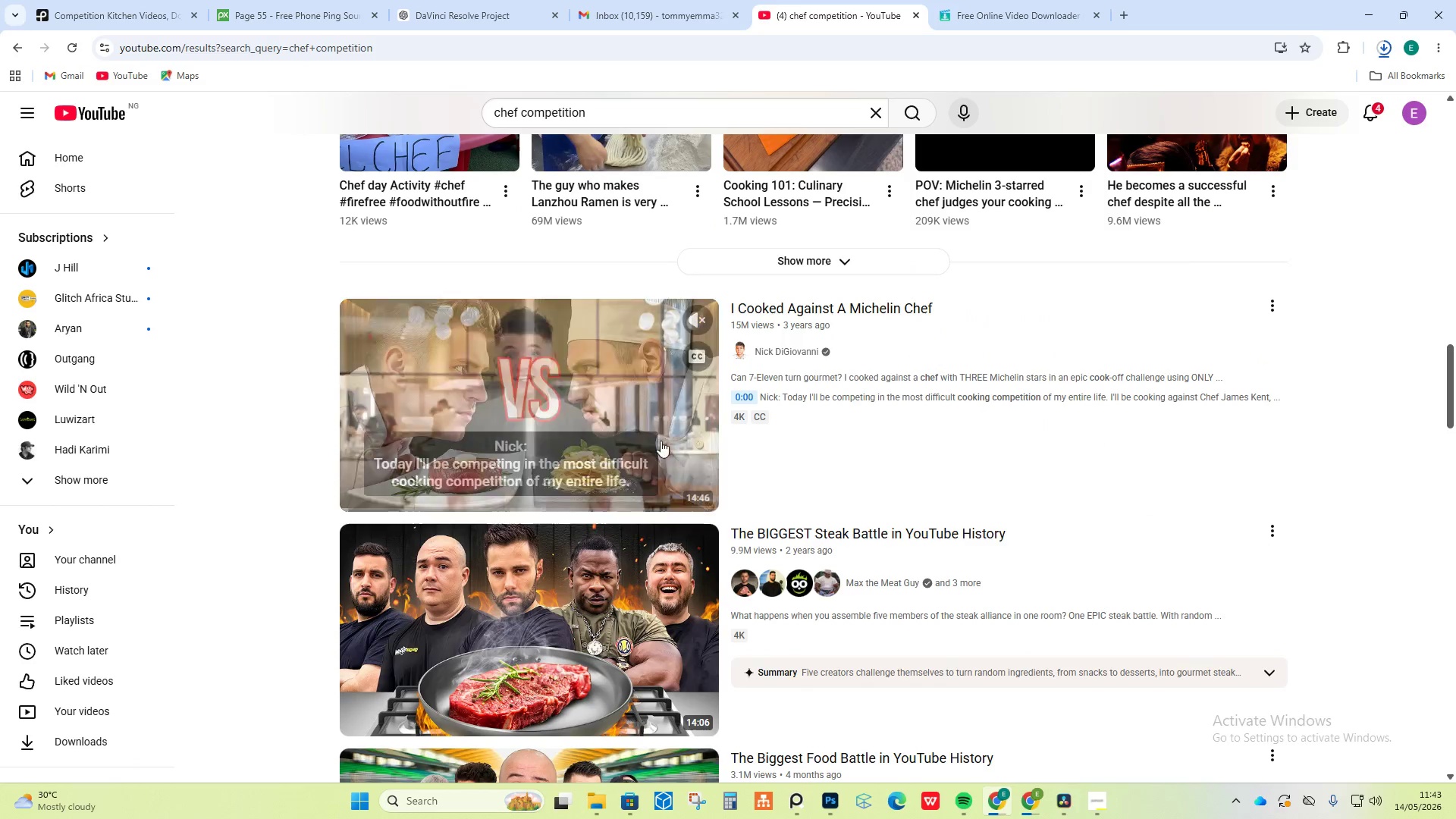 
scroll: coordinate [289, 508], scroll_direction: down, amount: 15.0
 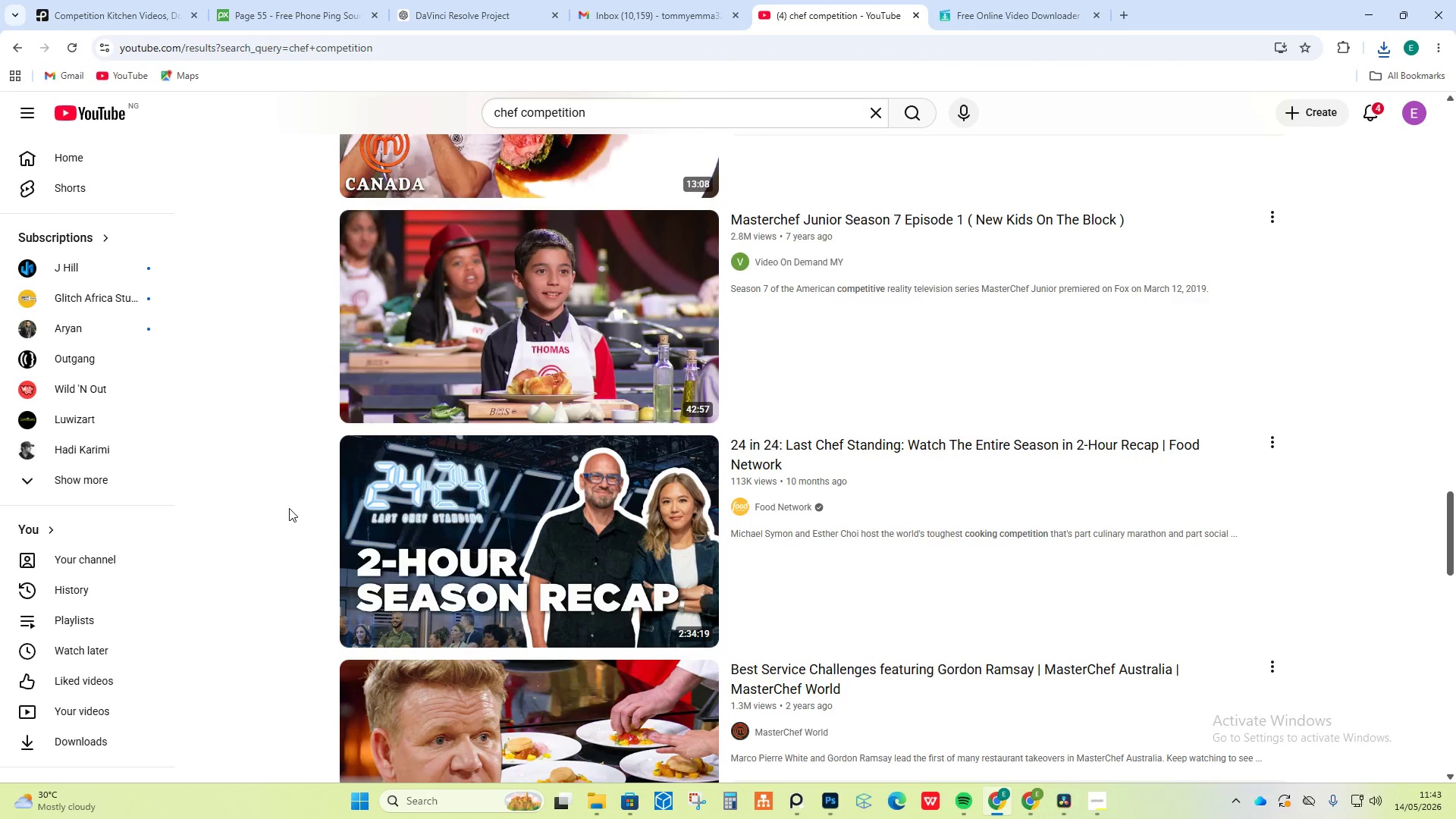 
scroll: coordinate [290, 408], scroll_direction: down, amount: 13.0
 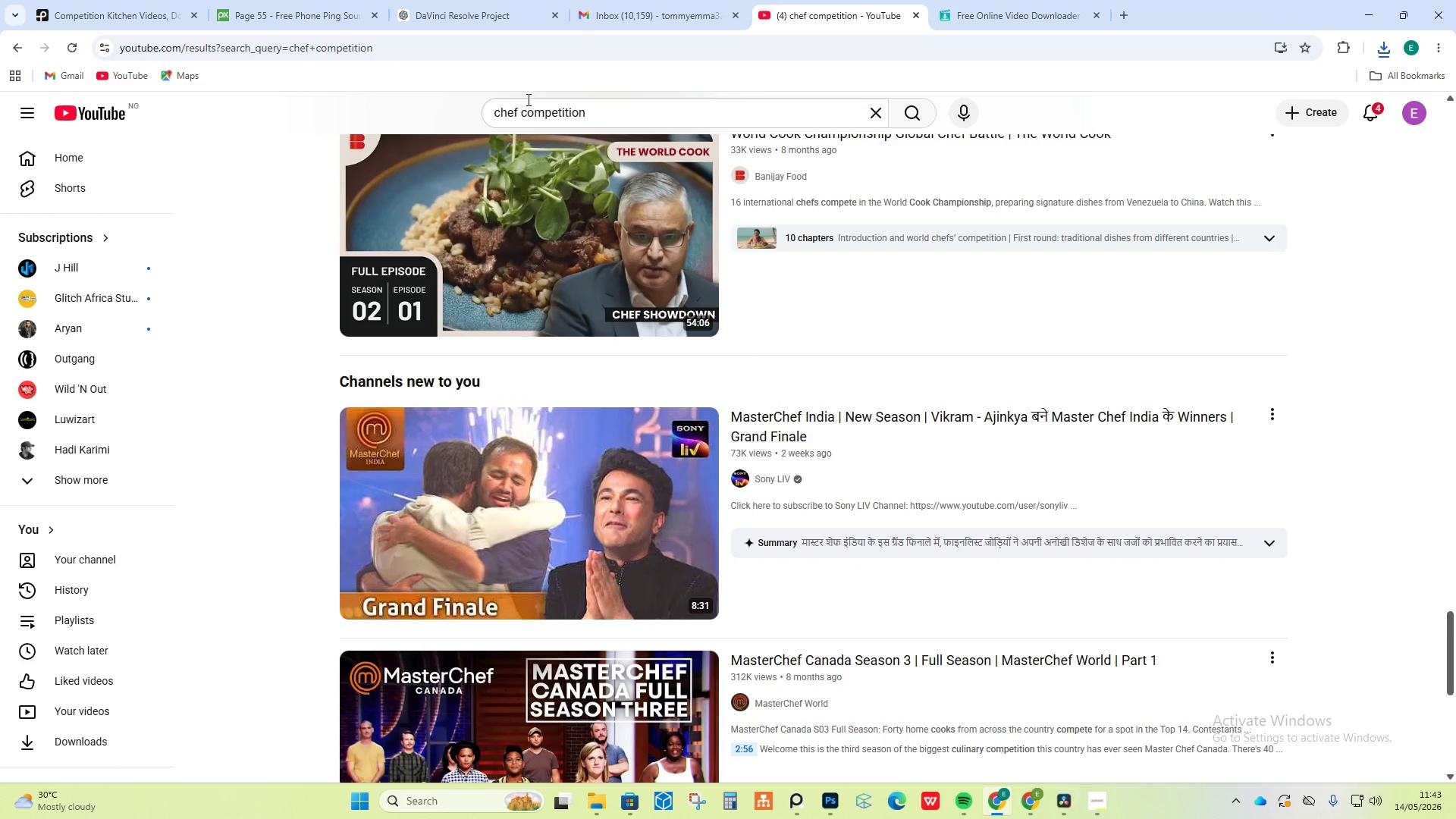 
left_click([519, 105])
 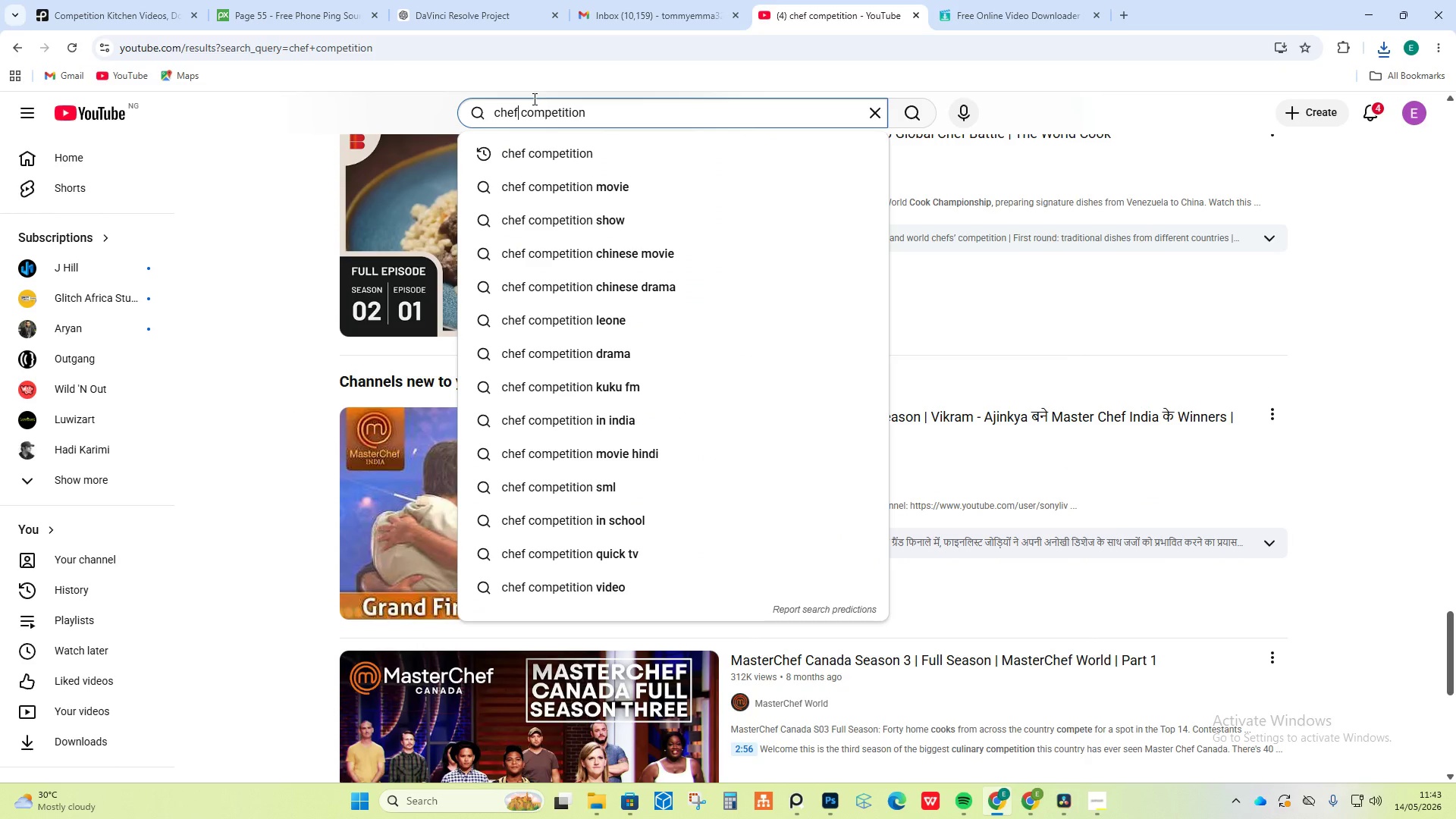 
type( INTW)
 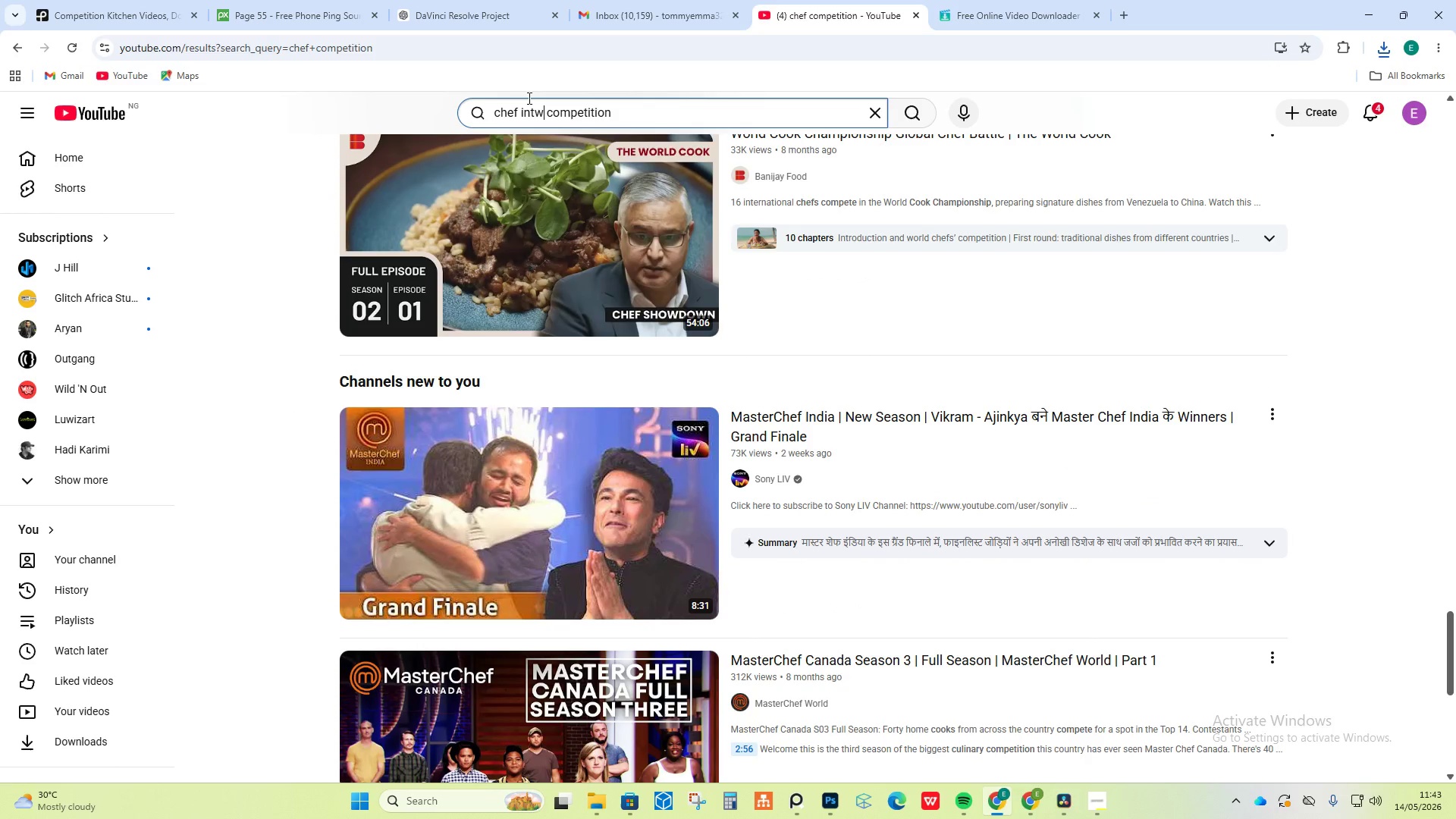 
key(Backspace)
type(ENSIVE)
 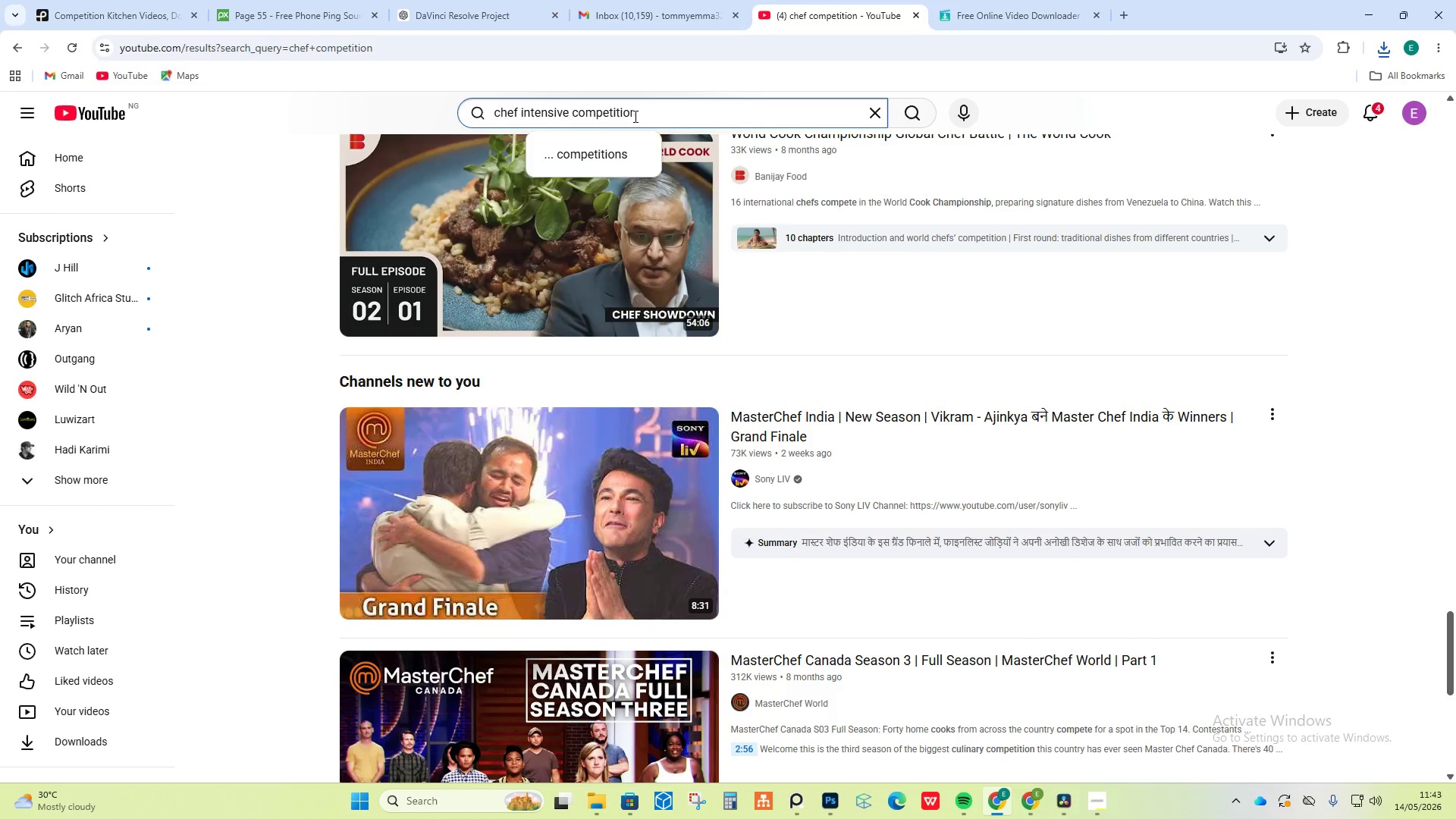 
key(Enter)
 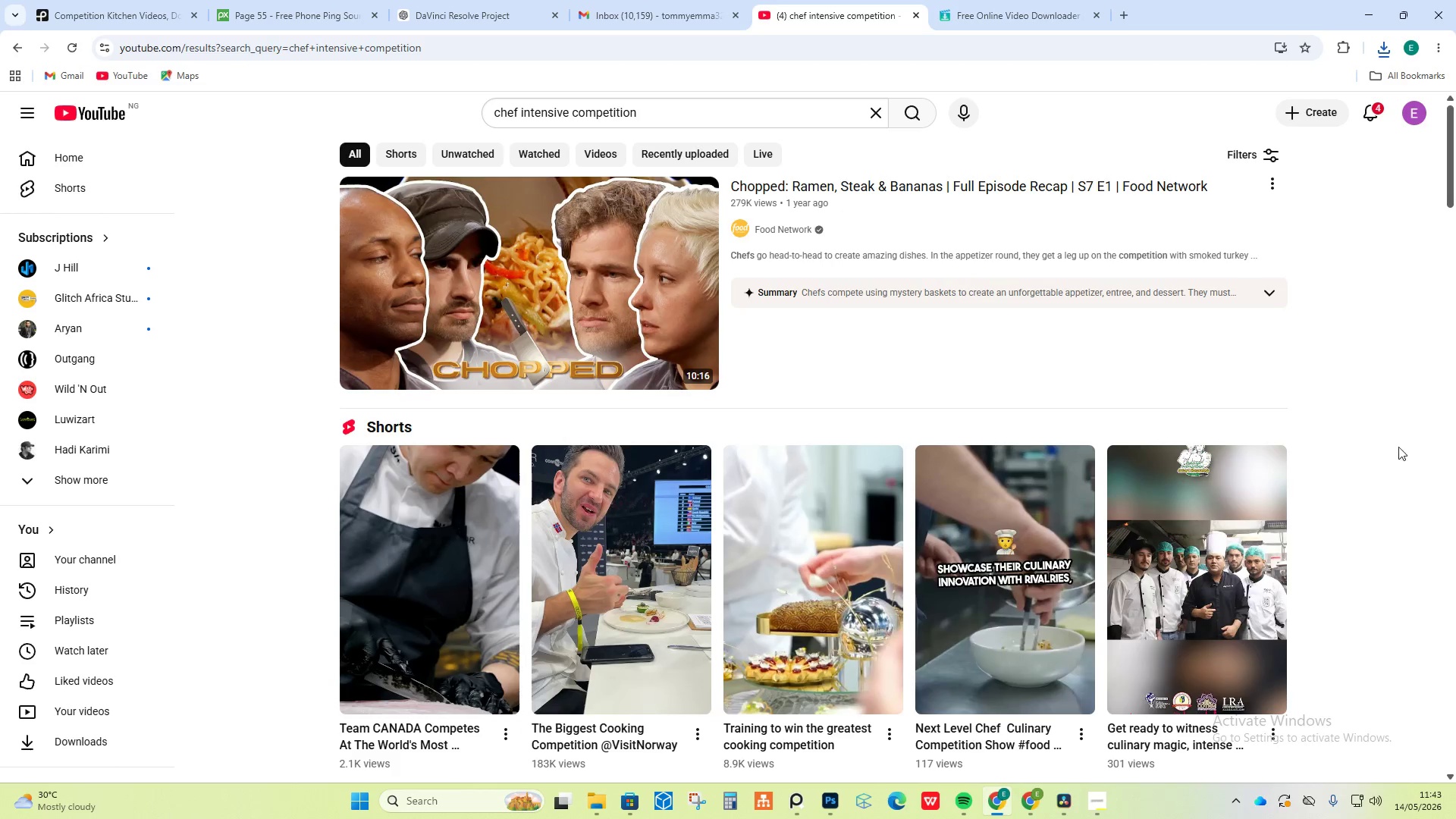 
scroll: coordinate [1362, 399], scroll_direction: down, amount: 9.0
 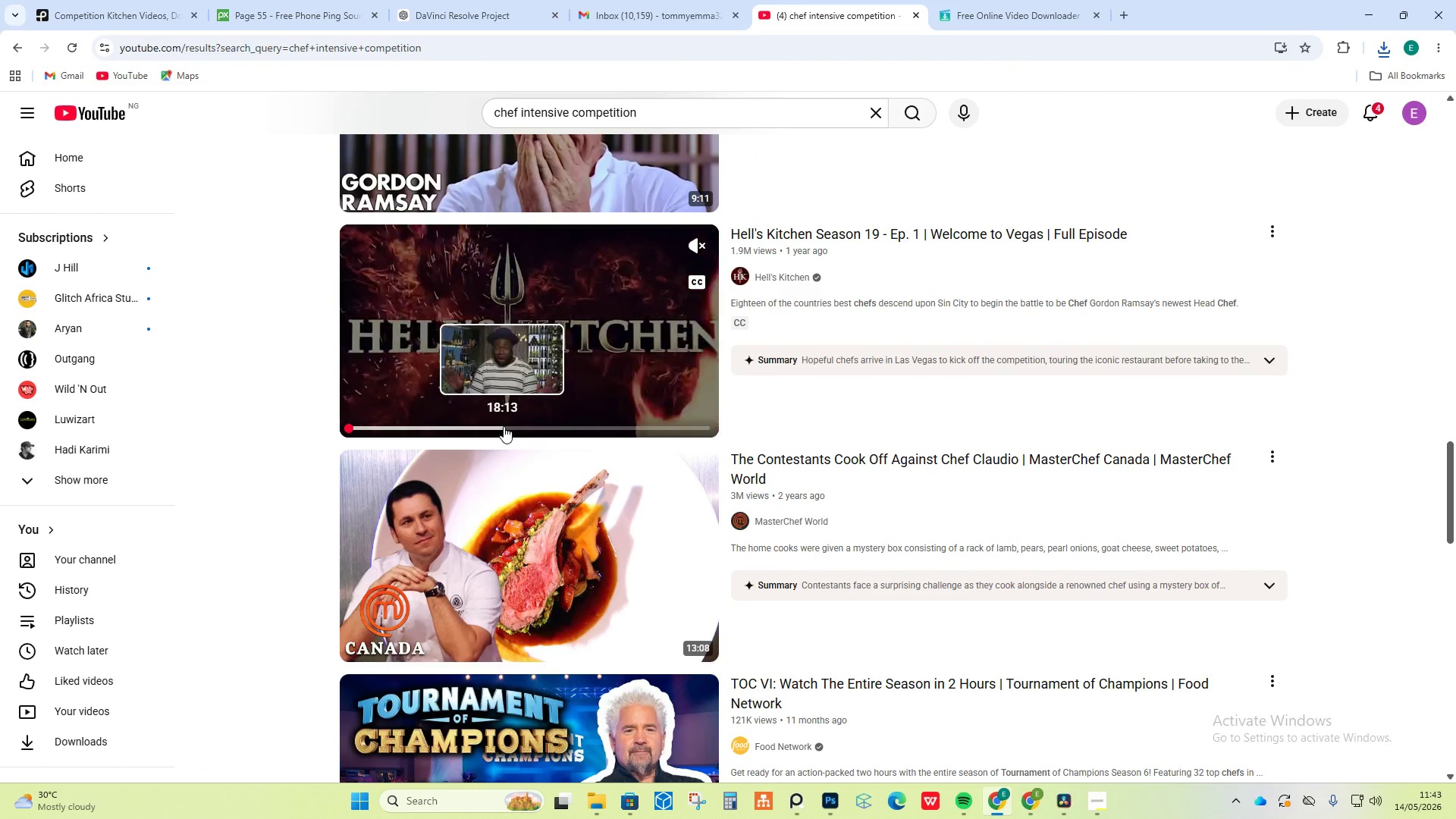 
wait(10.21)
 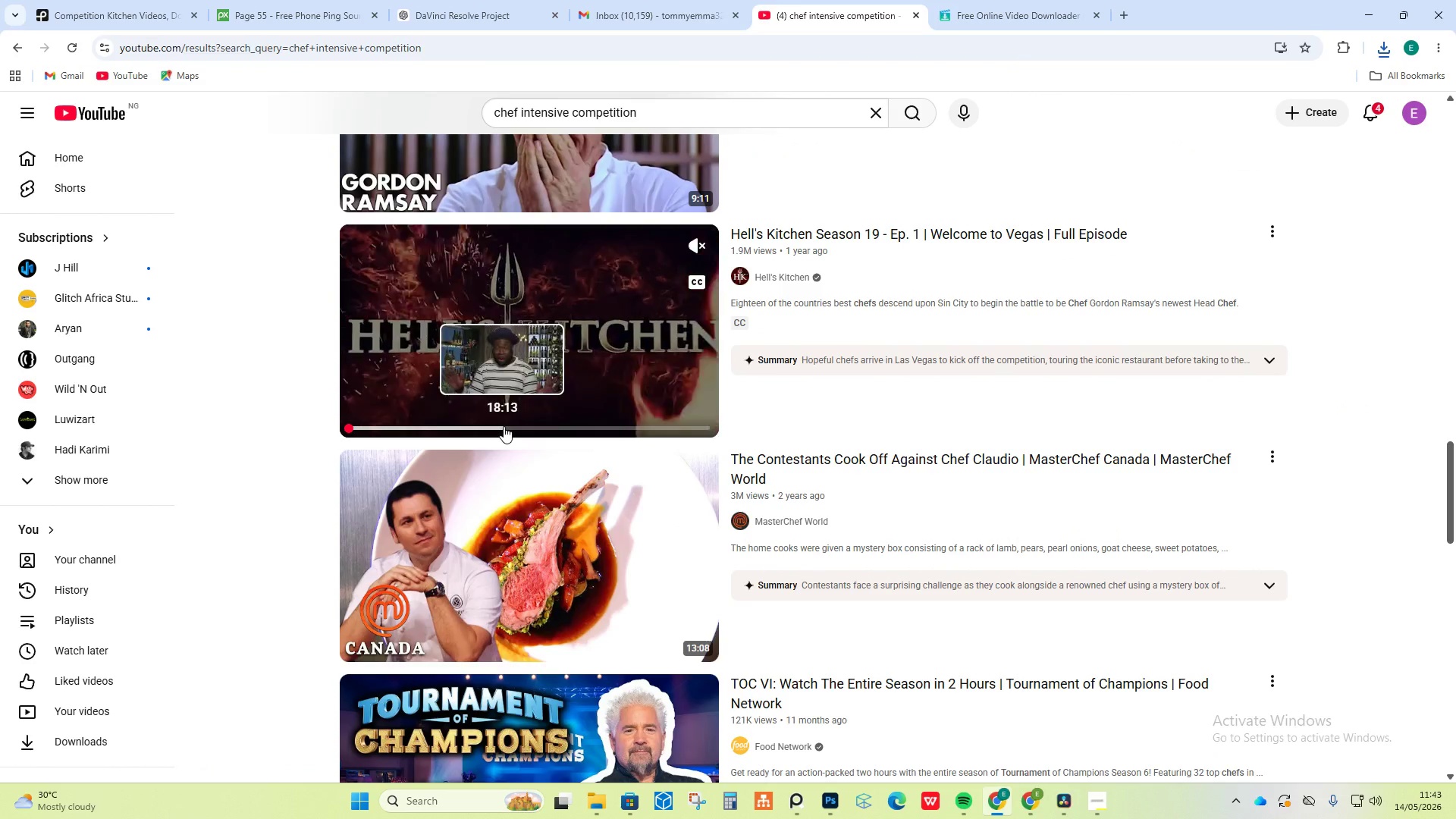 
scroll: coordinate [267, 499], scroll_direction: down, amount: 31.0
 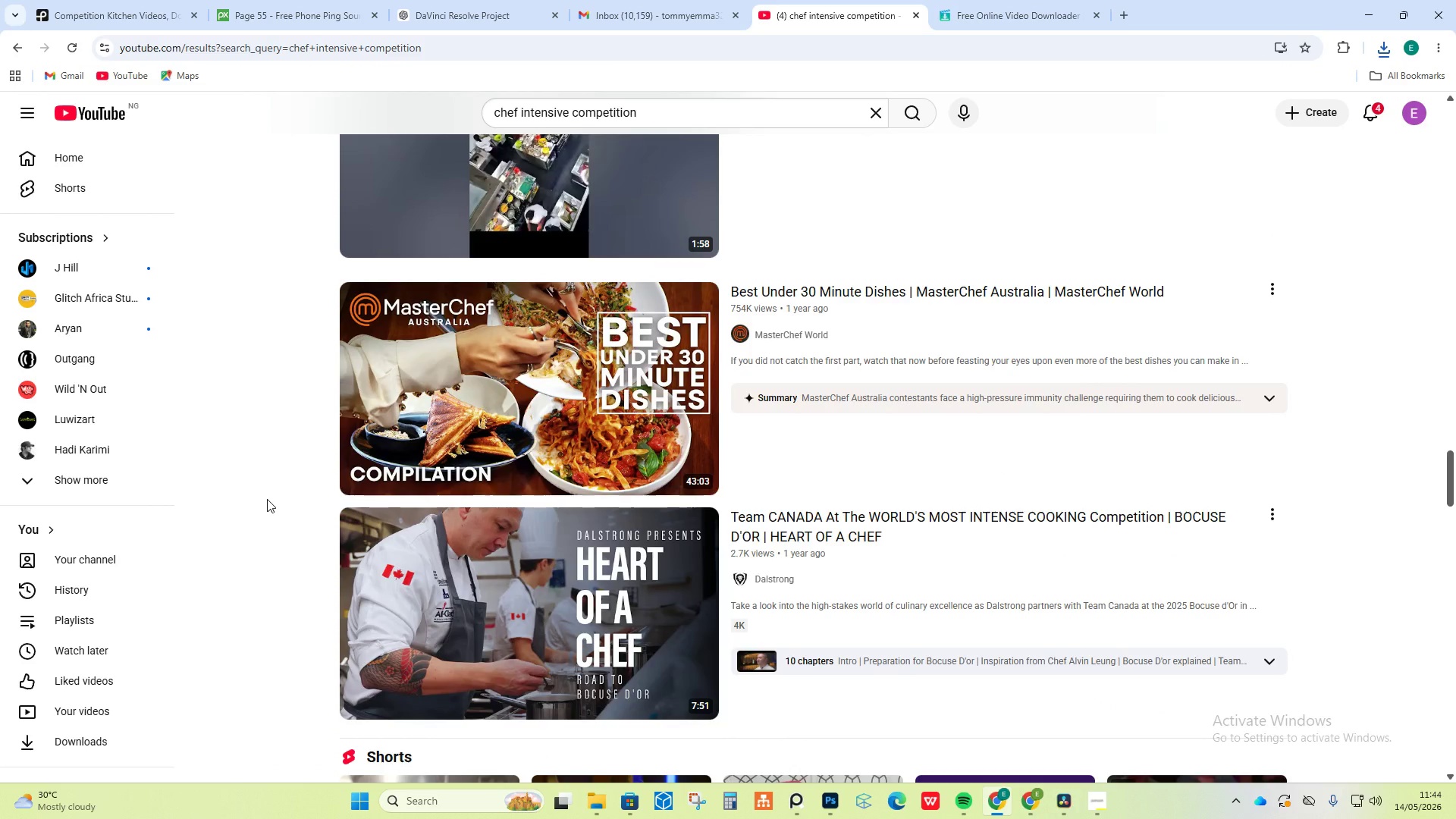 
scroll: coordinate [267, 499], scroll_direction: down, amount: 2.0
 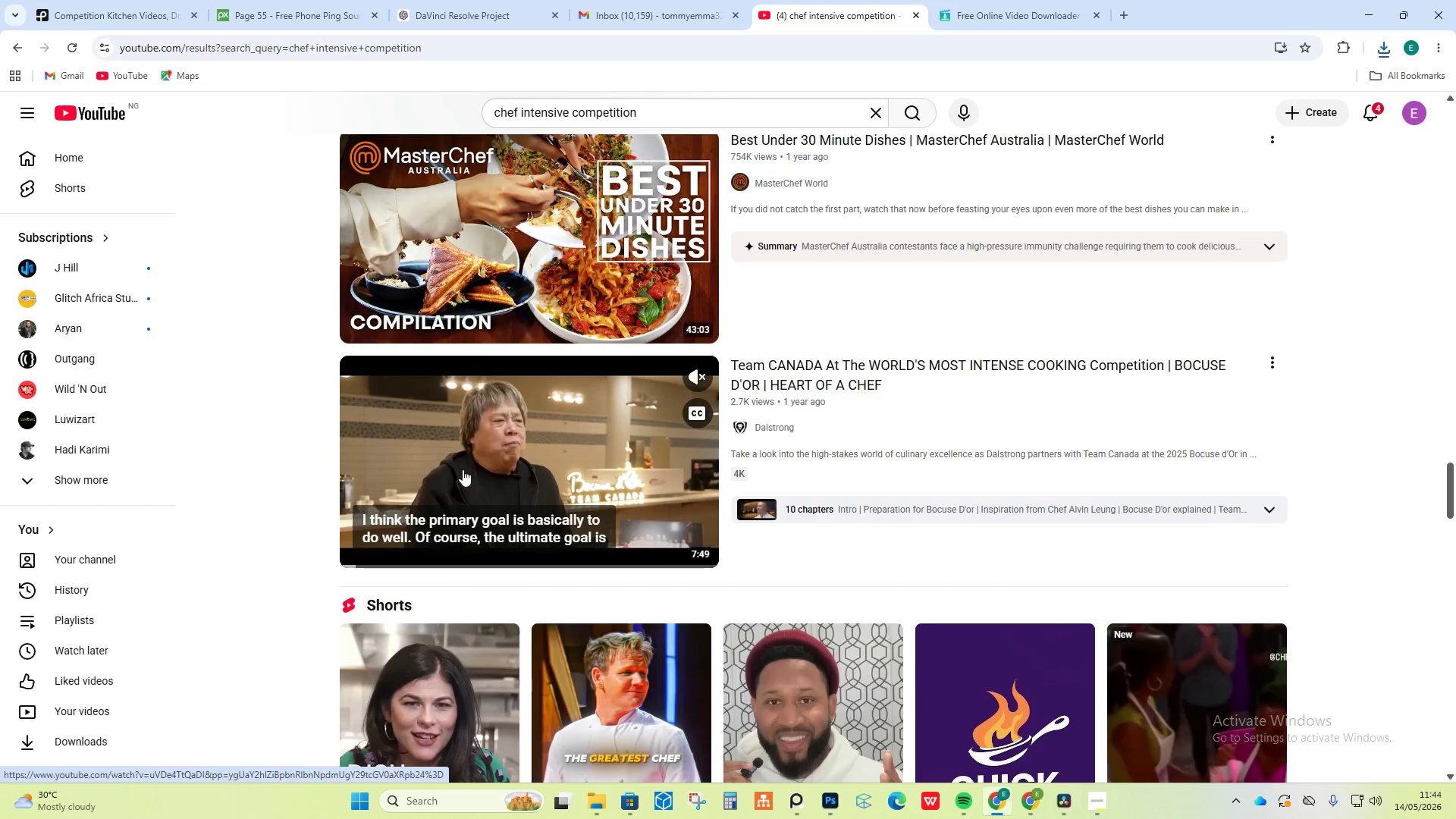 
mouse_move([436, 541])
 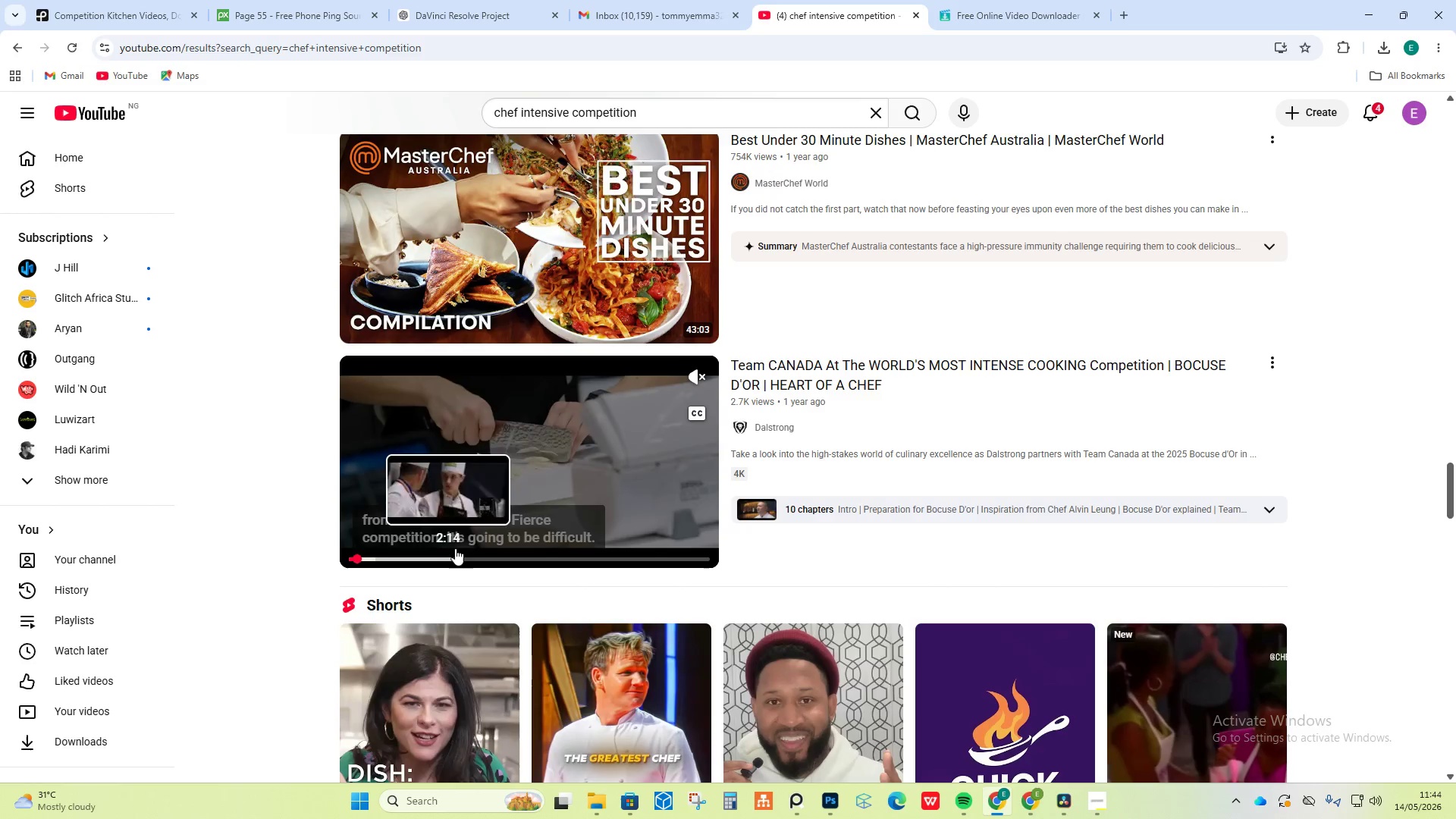 
wait(12.61)
 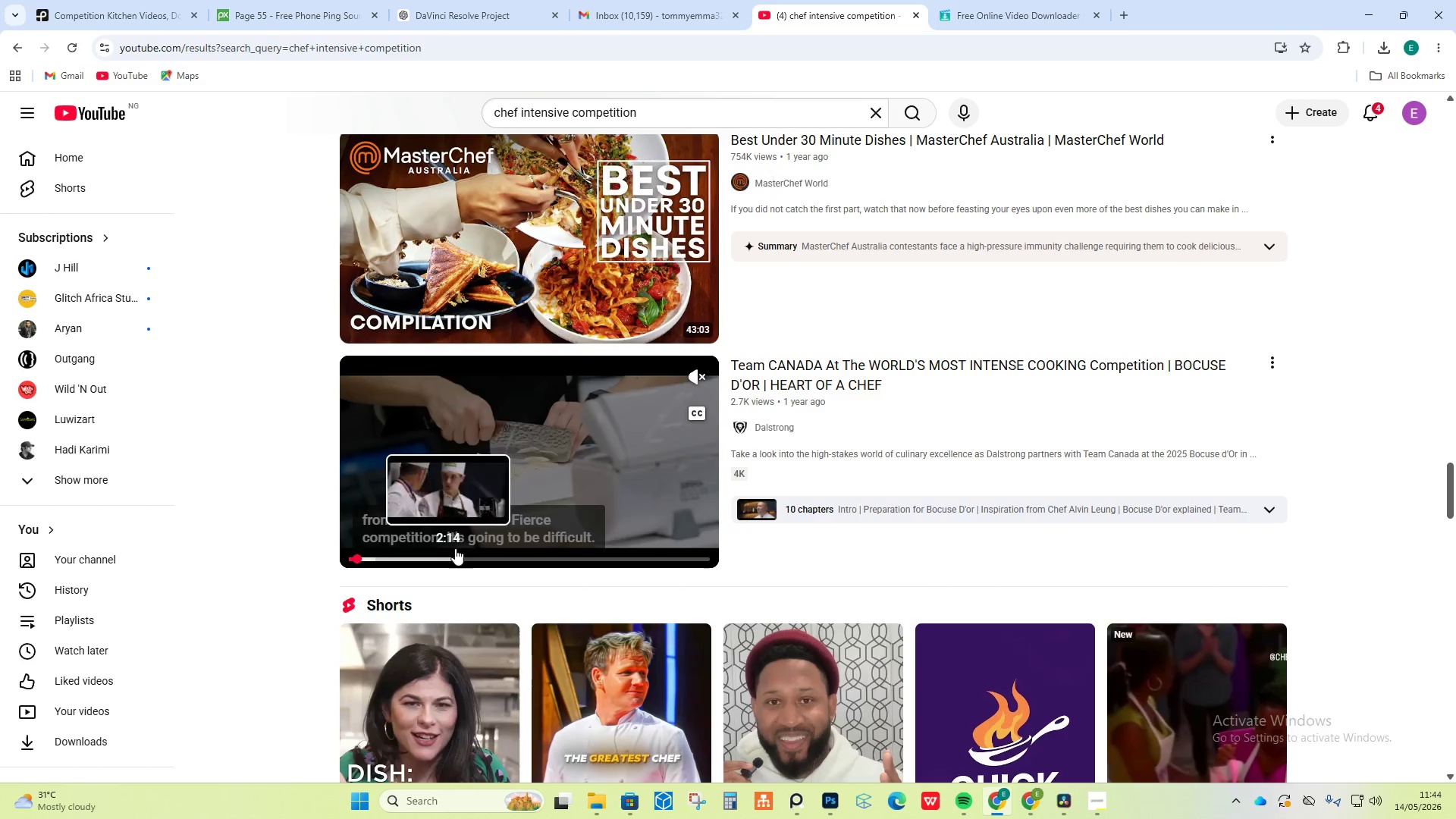 
scroll: coordinate [321, 532], scroll_direction: down, amount: 8.0
 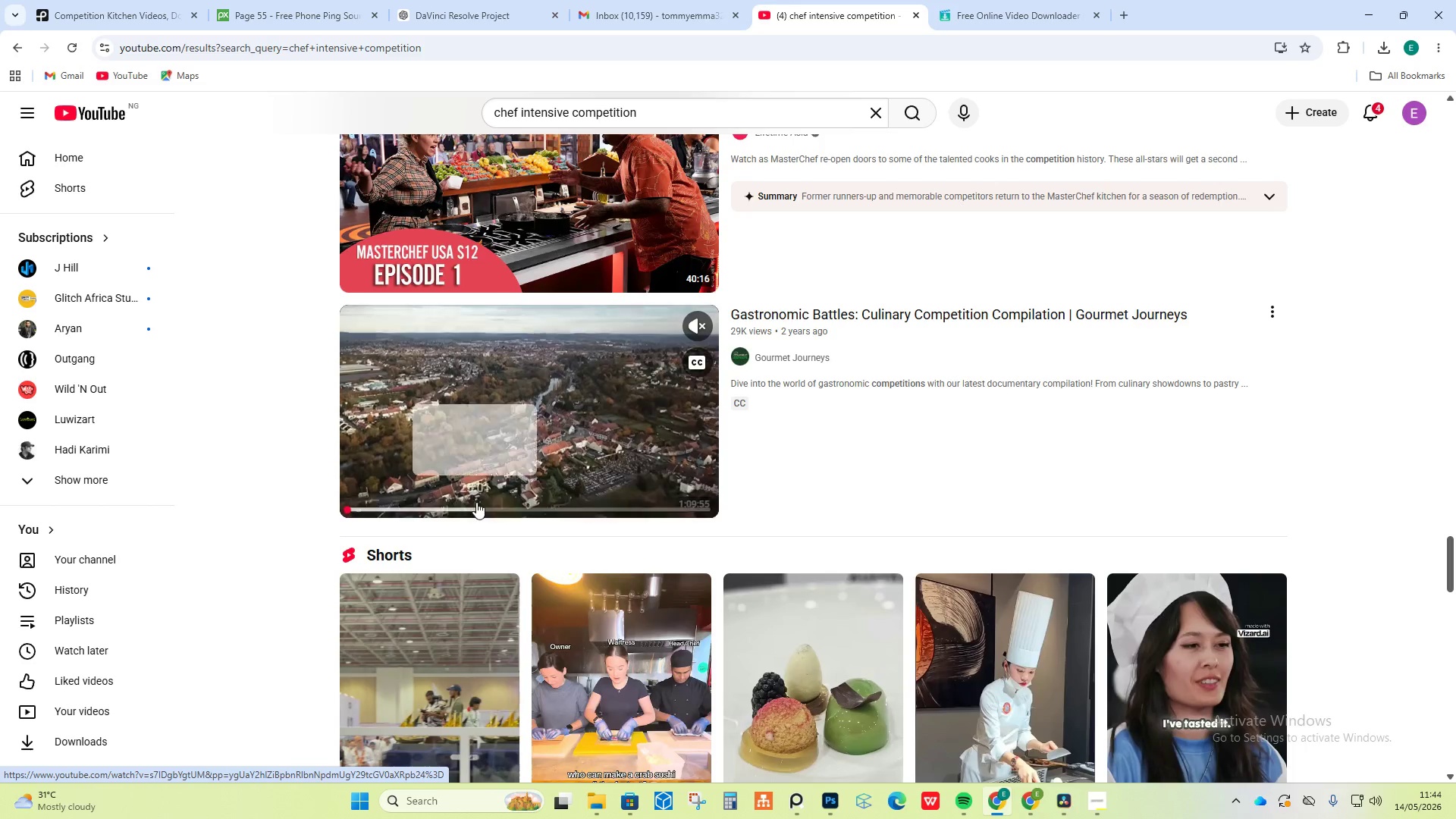 
left_click([463, 506])
 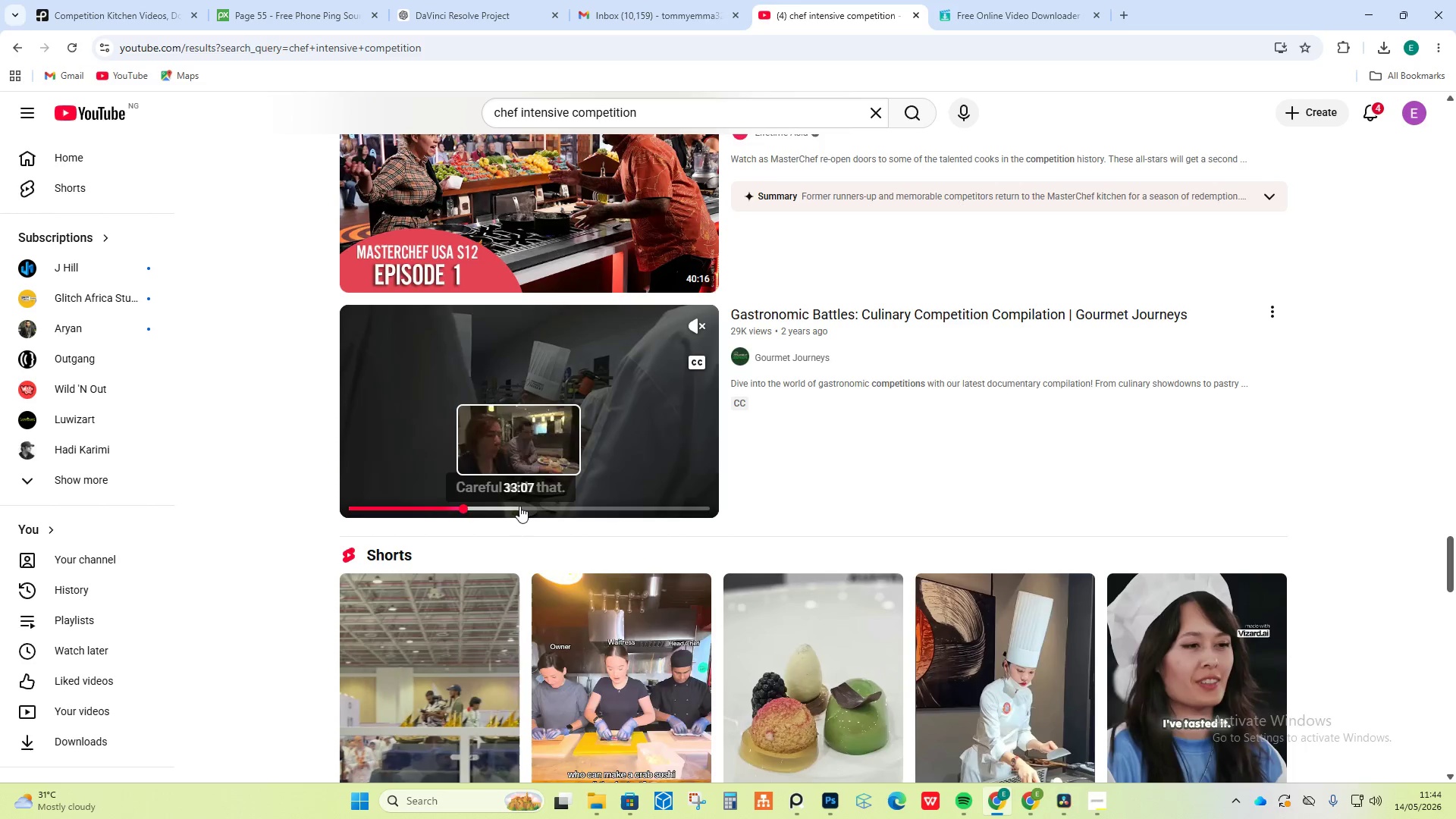 
scroll: coordinate [281, 505], scroll_direction: down, amount: 12.0
 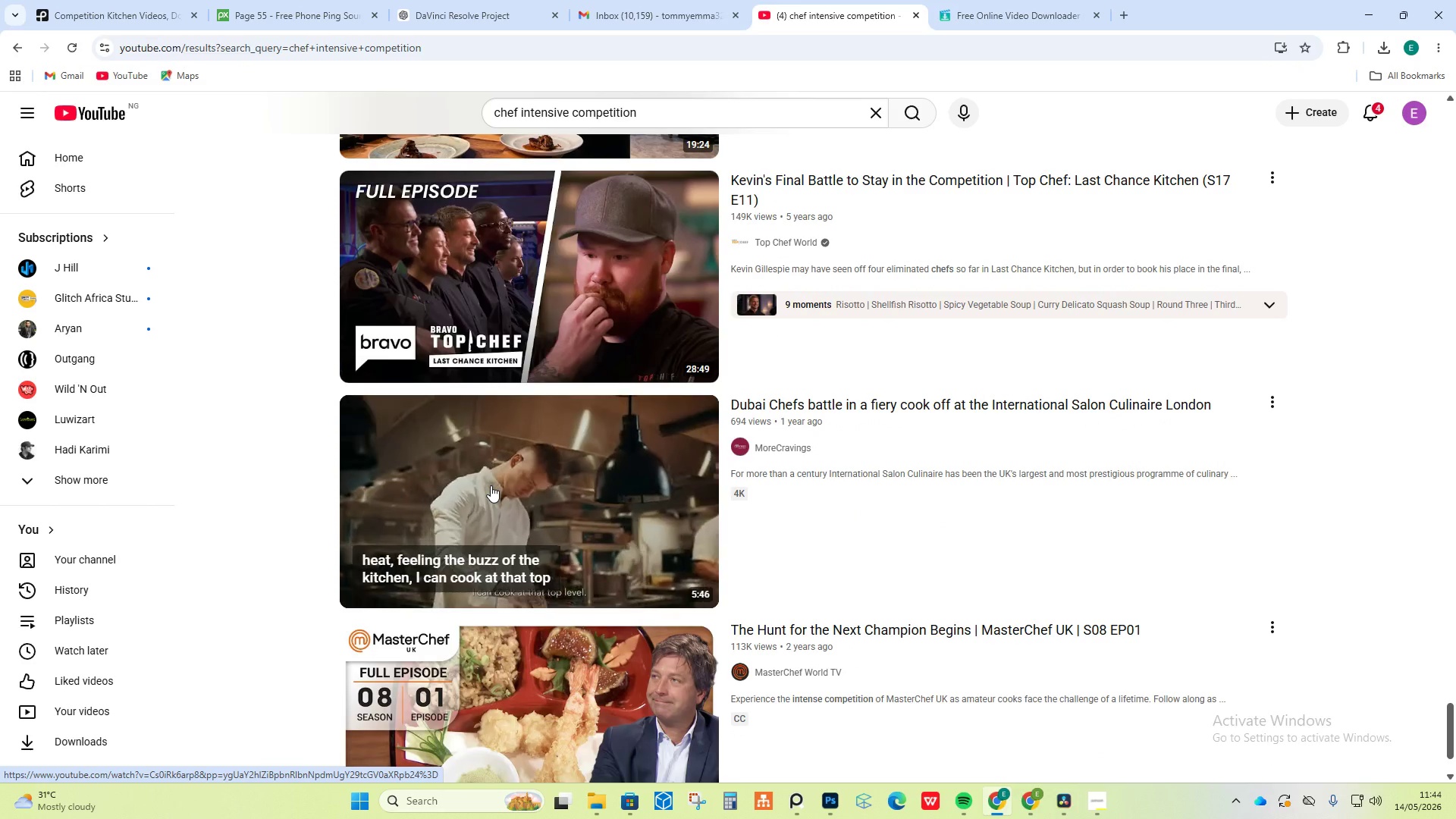 
wait(13.76)
 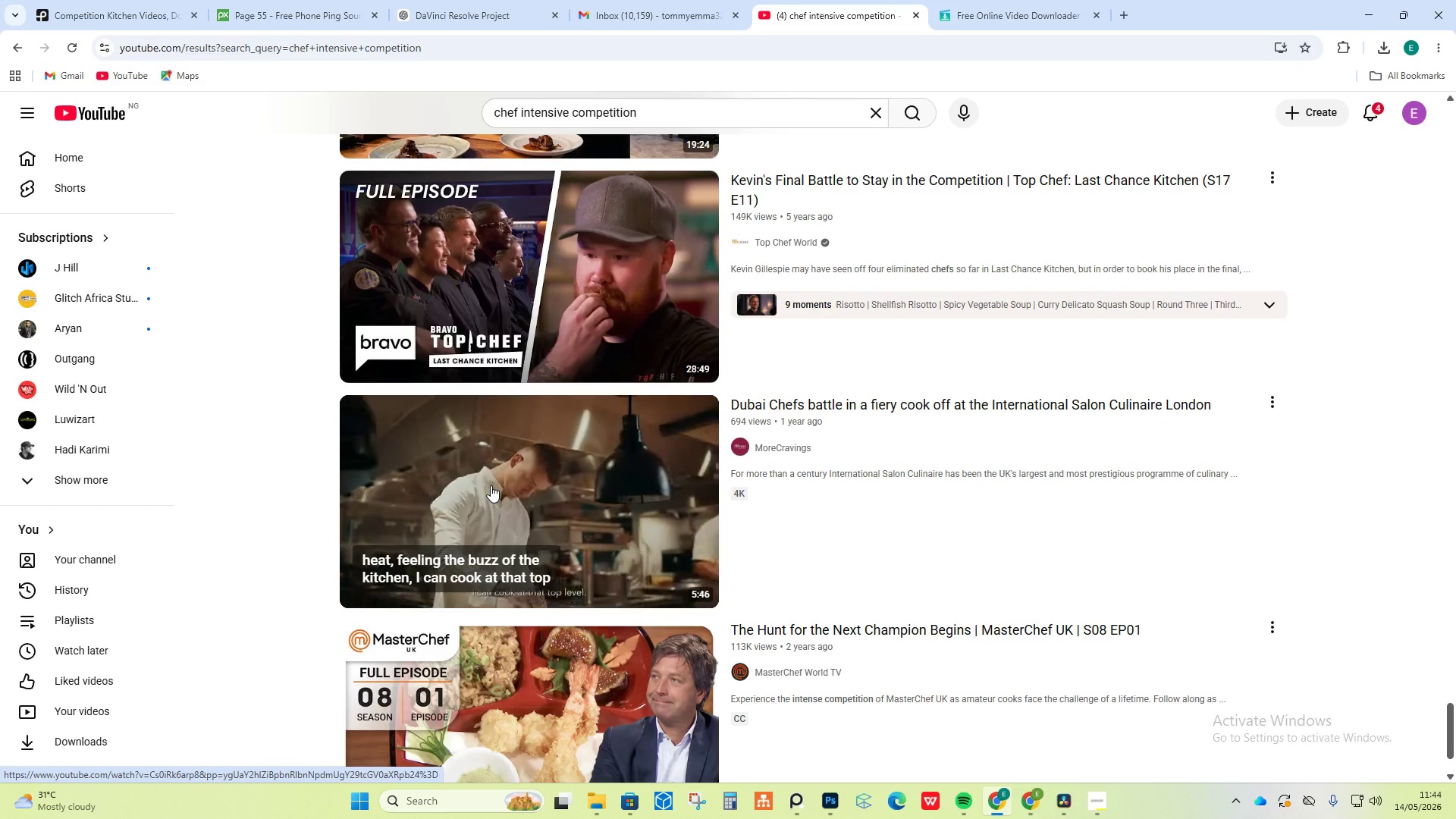 
scroll: coordinate [285, 527], scroll_direction: down, amount: 31.0
 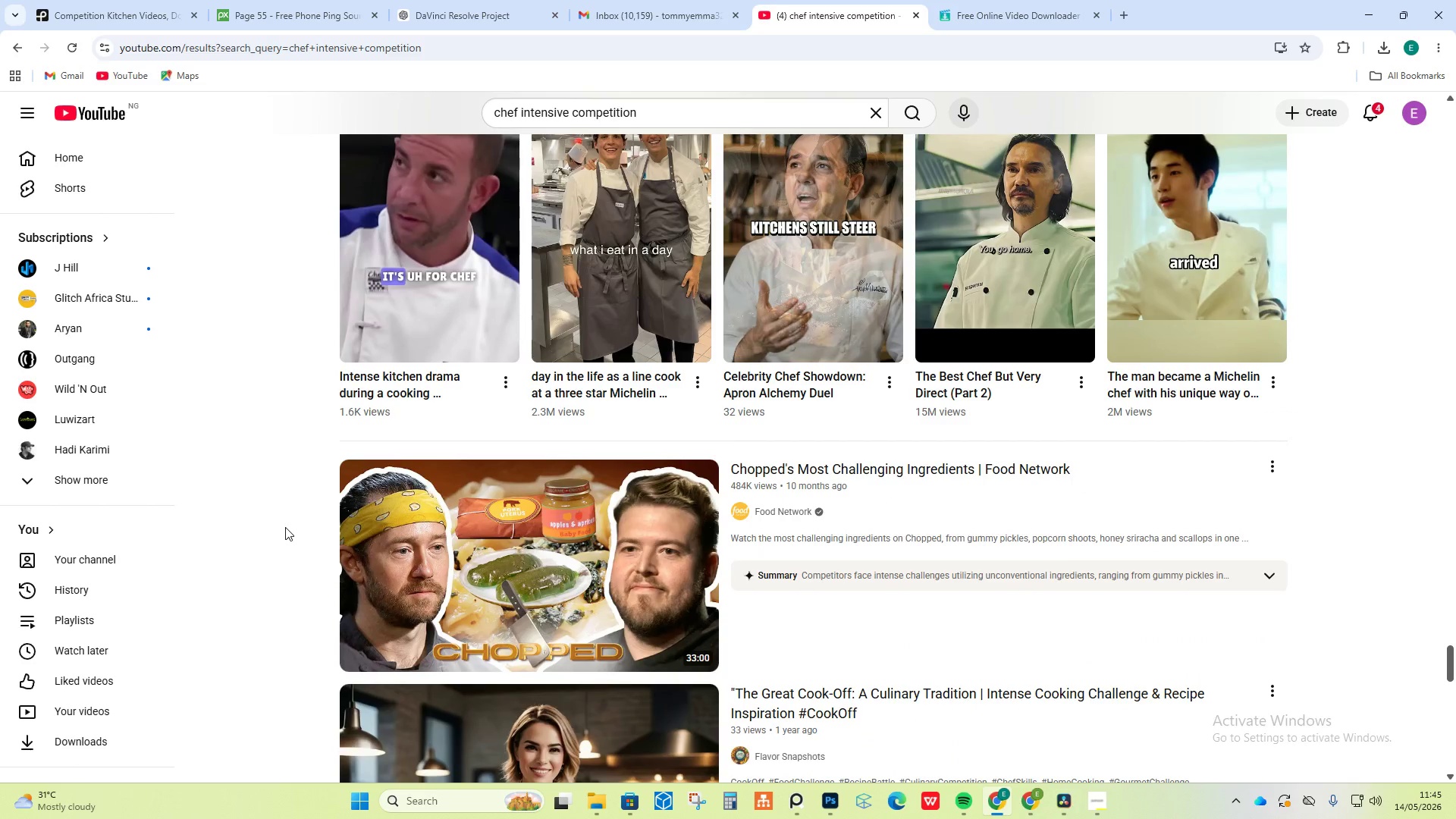 
scroll: coordinate [285, 527], scroll_direction: down, amount: 1.0
 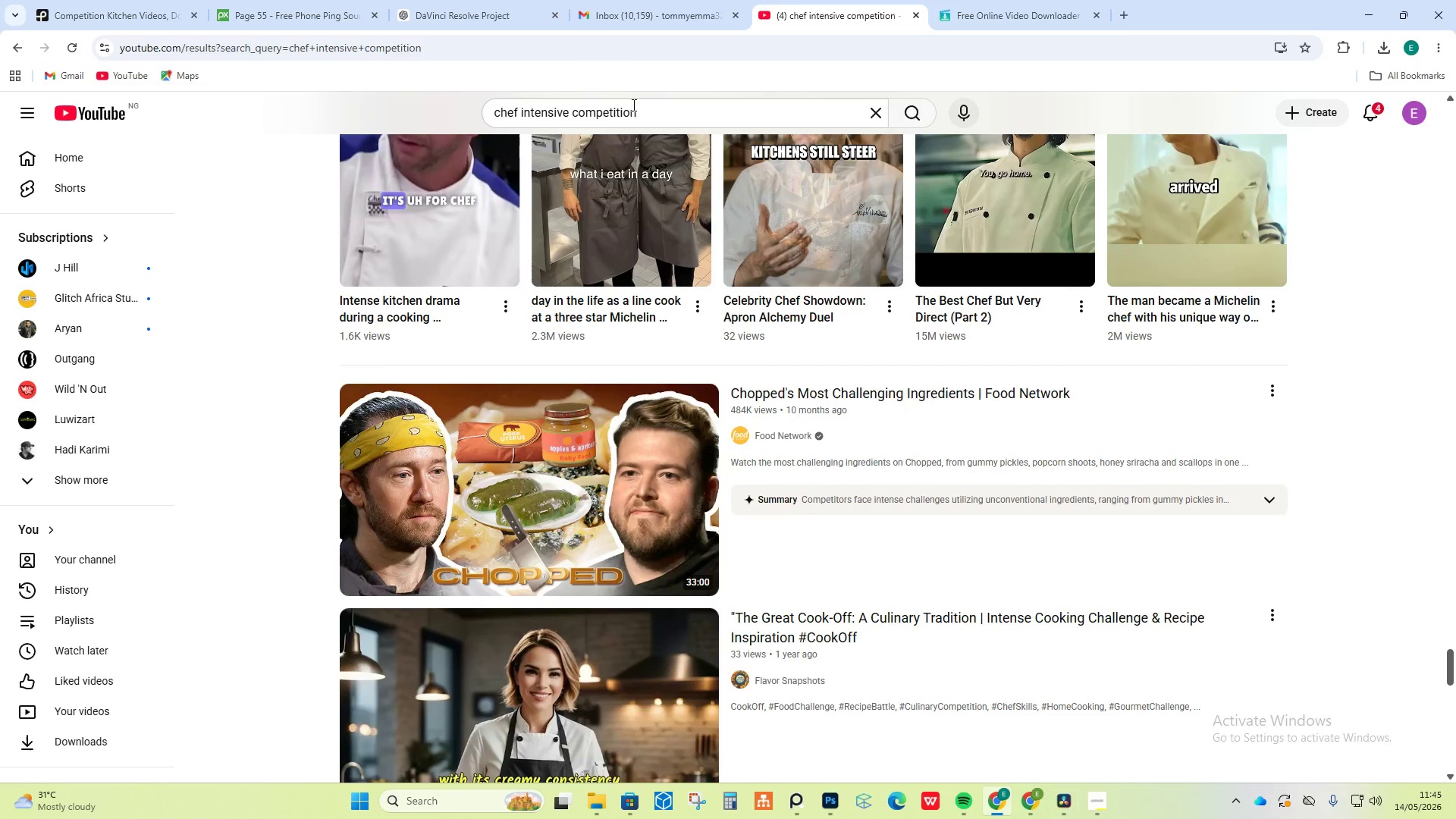 
left_click_drag(start_coordinate=[641, 109], to_coordinate=[522, 106])
 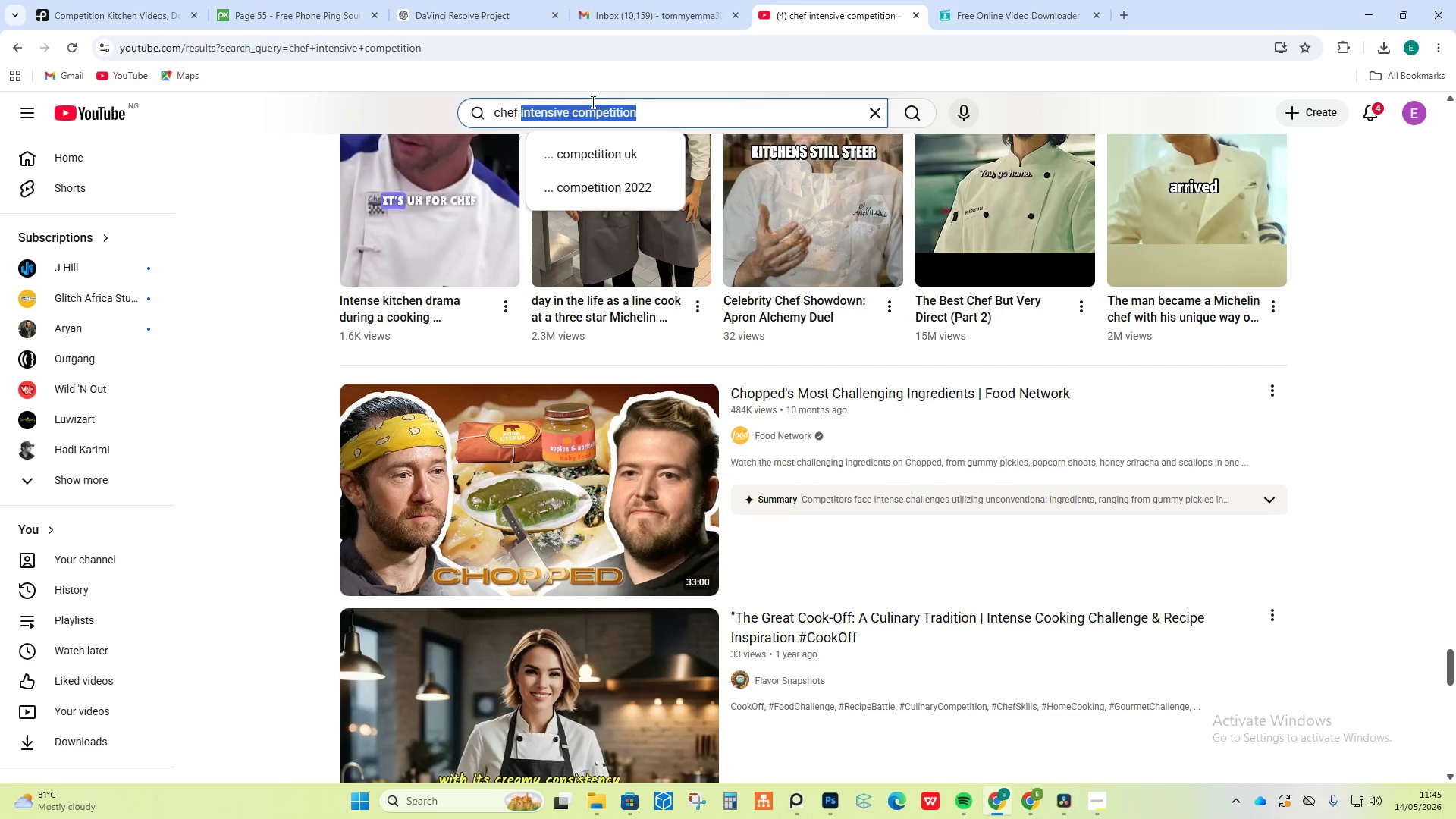 
key(Backspace)
 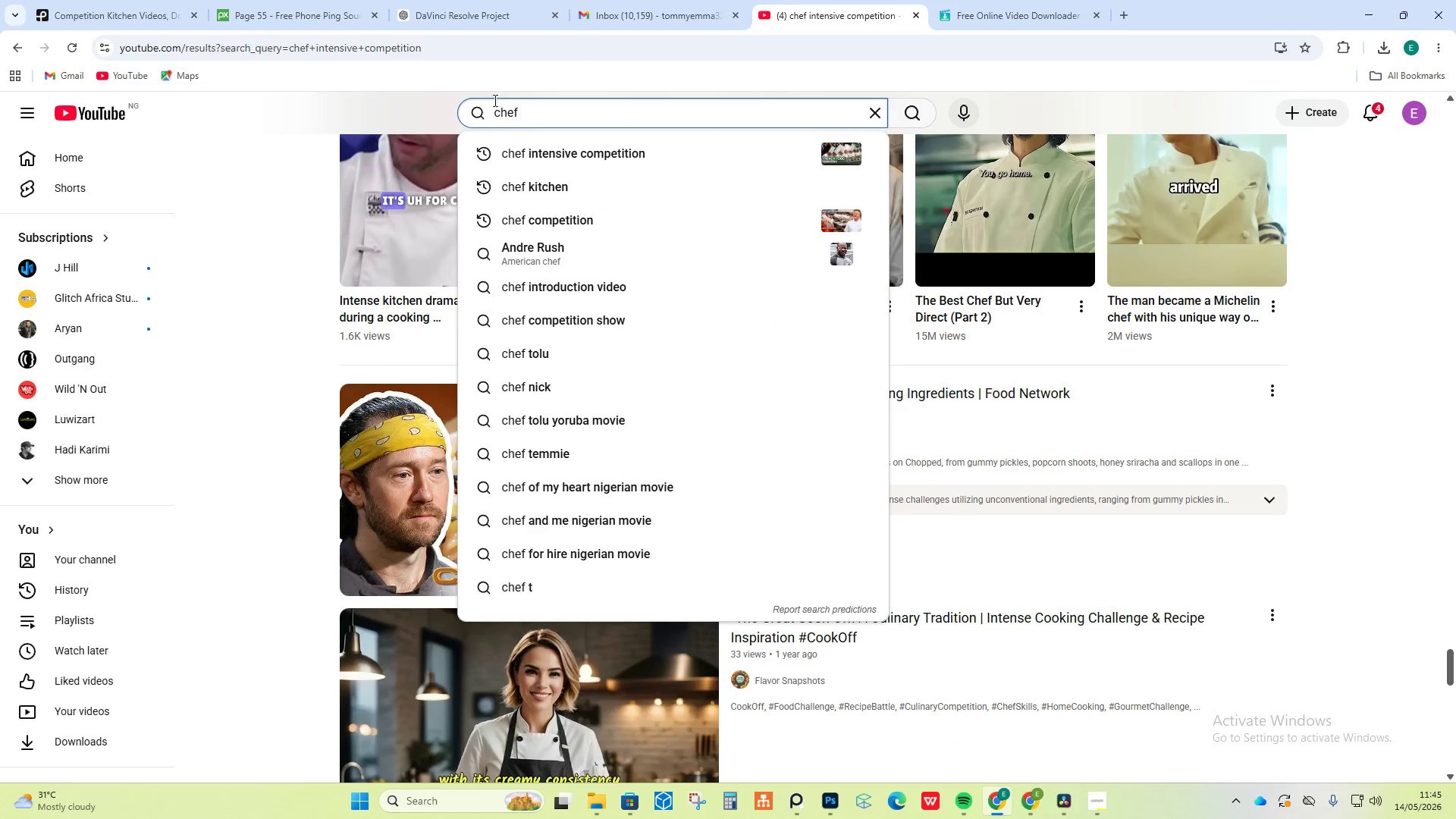 
left_click([489, 108])
 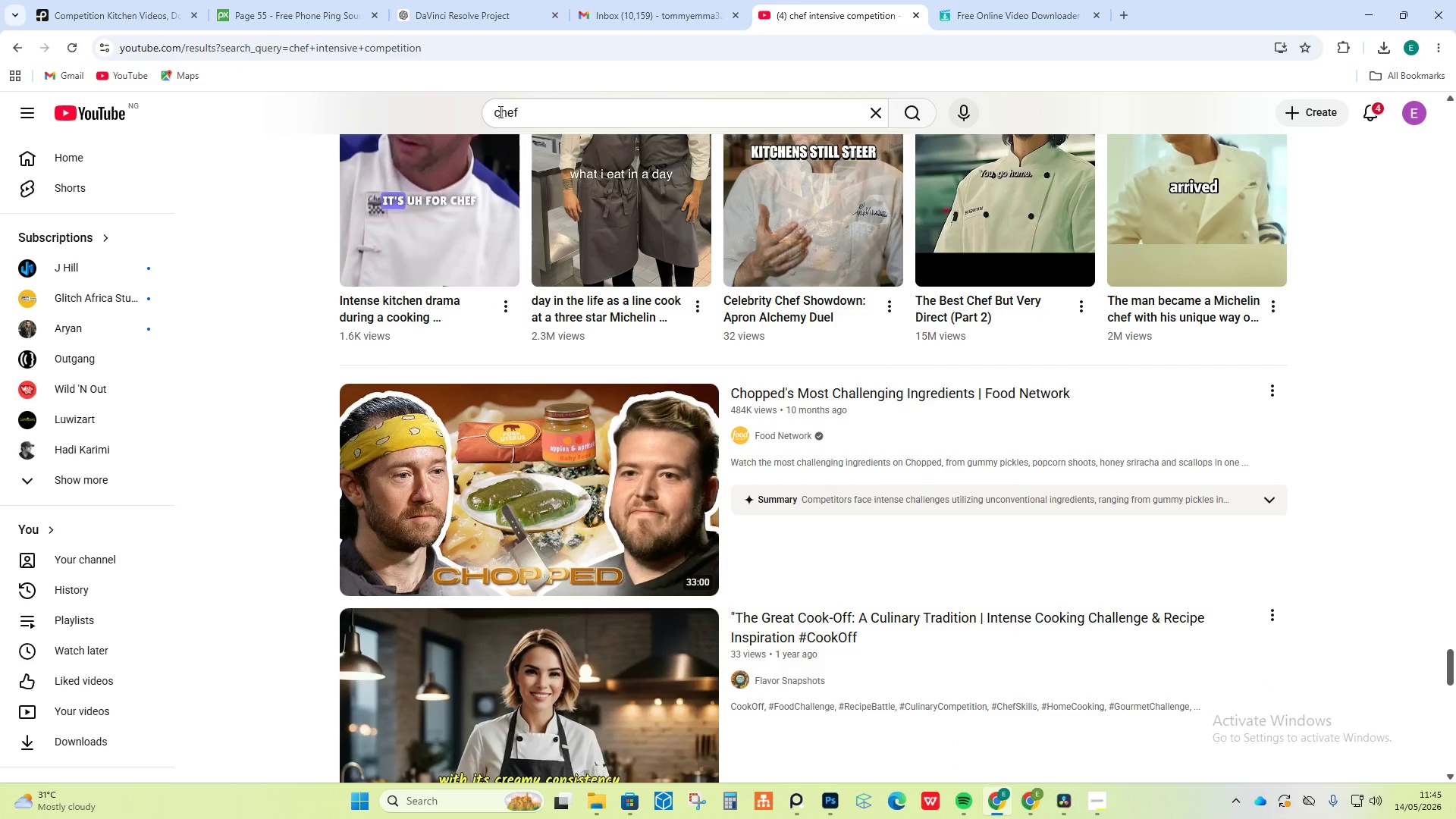 
left_click([497, 112])
 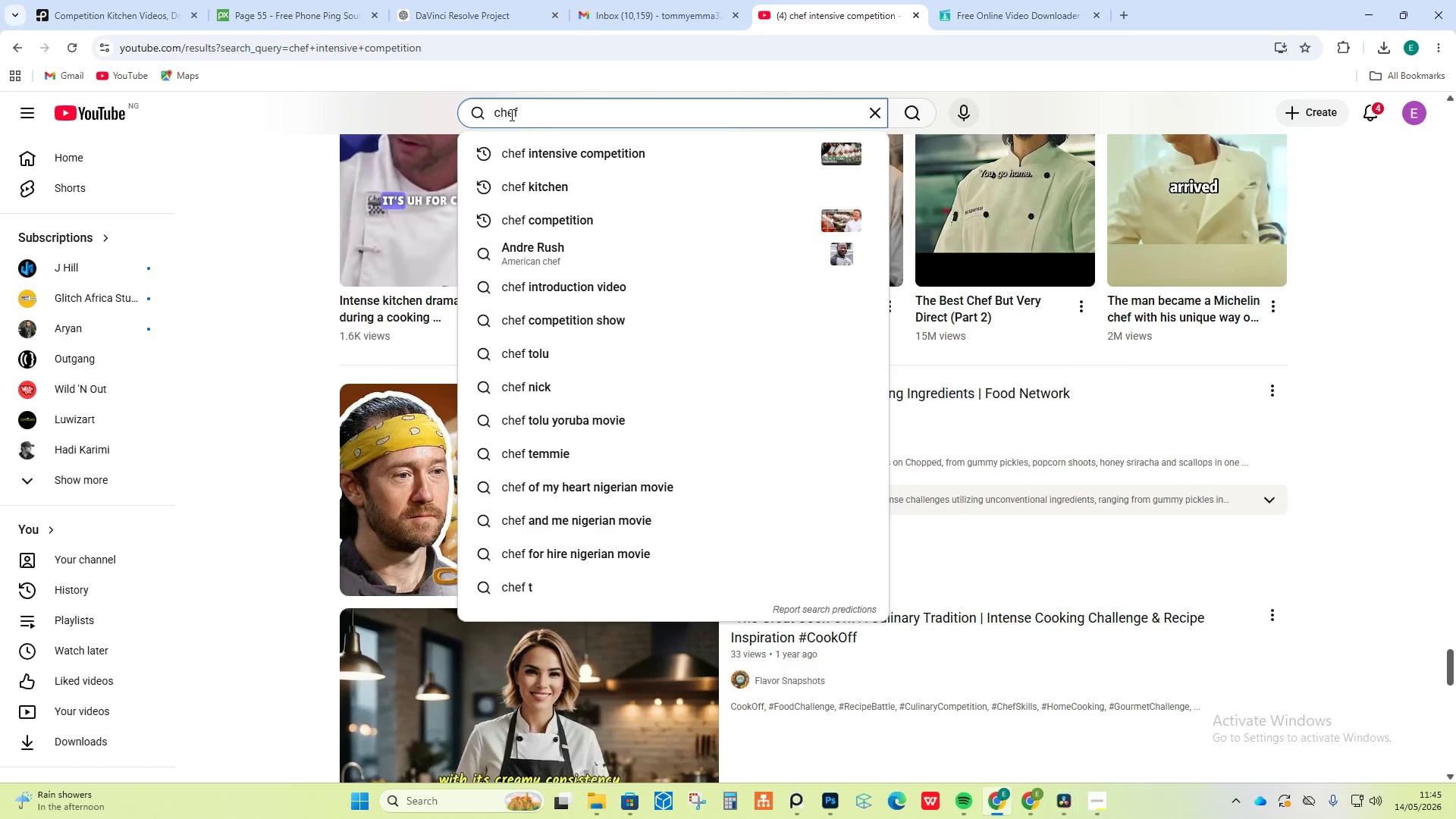 
key(ArrowLeft)
 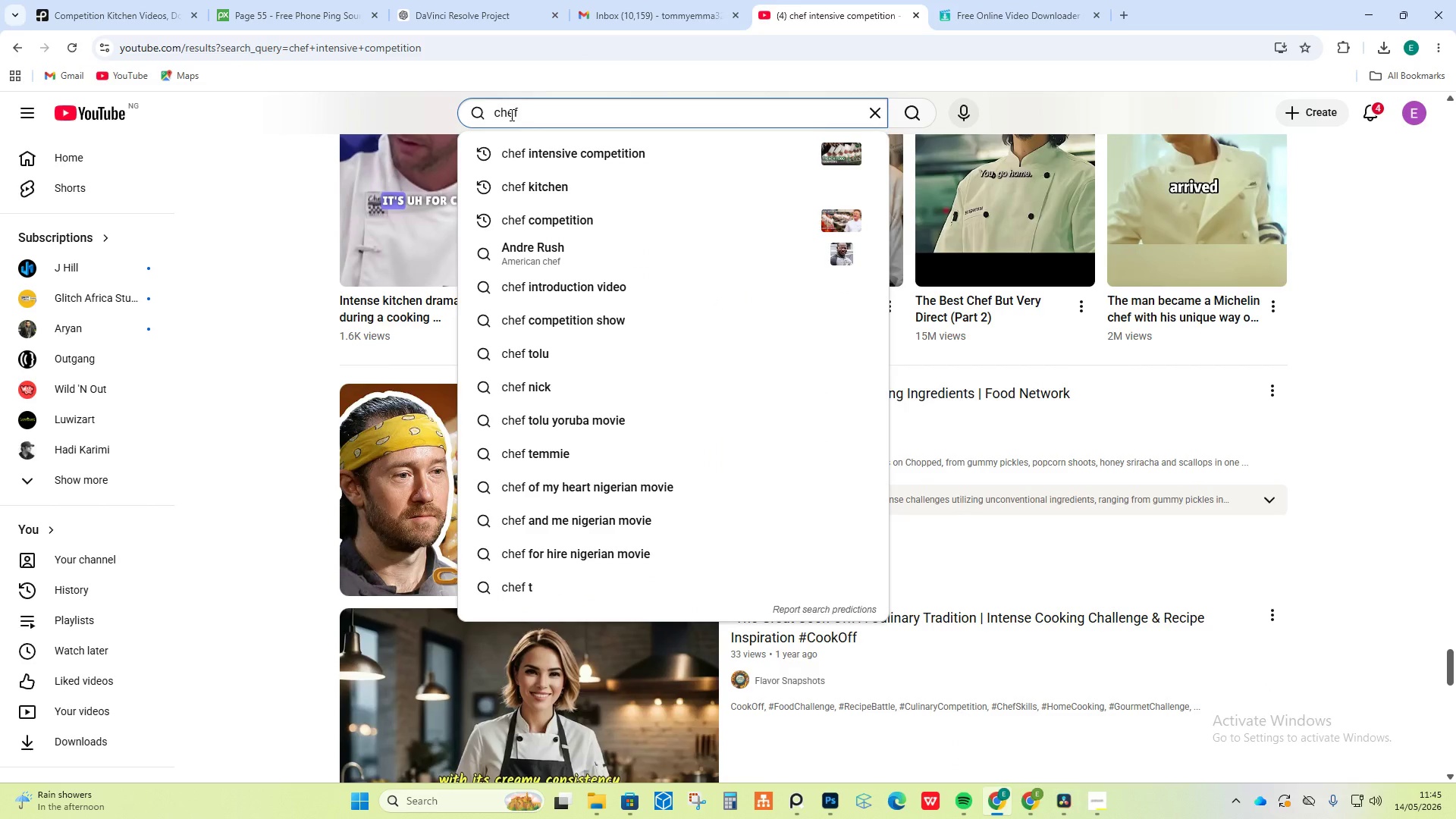 
type(FAST )
 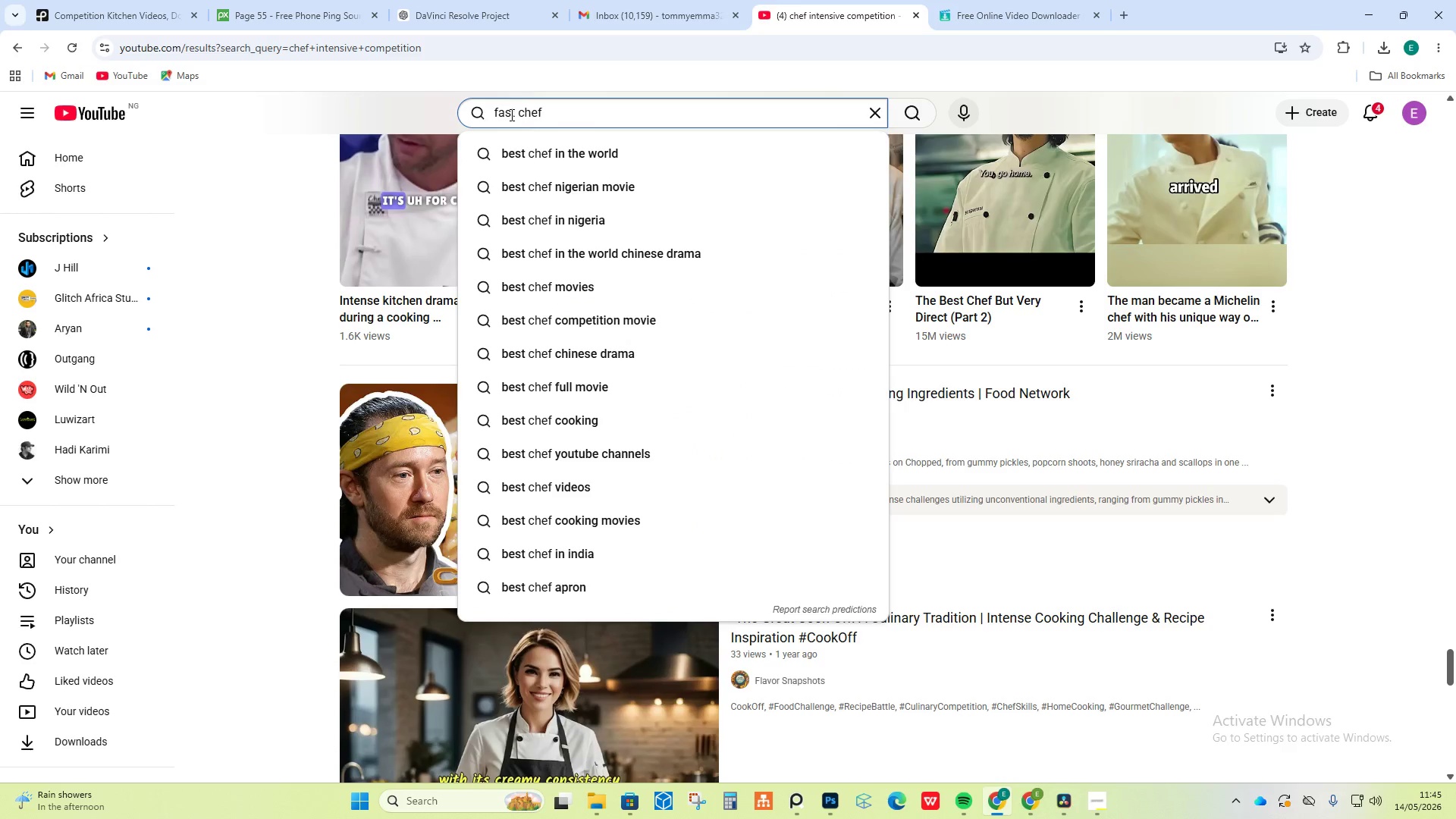 
key(Enter)
 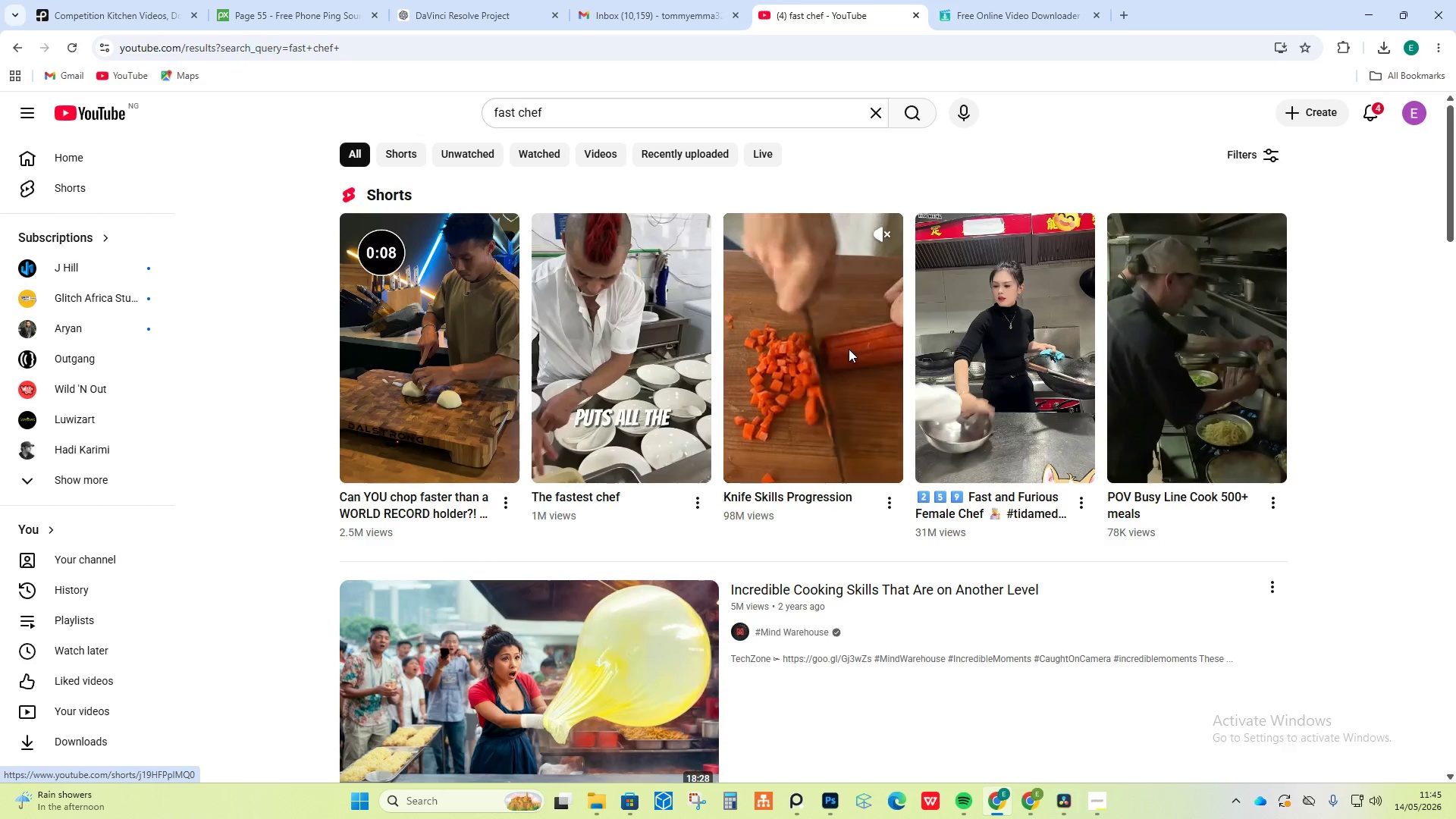 
wait(21.27)
 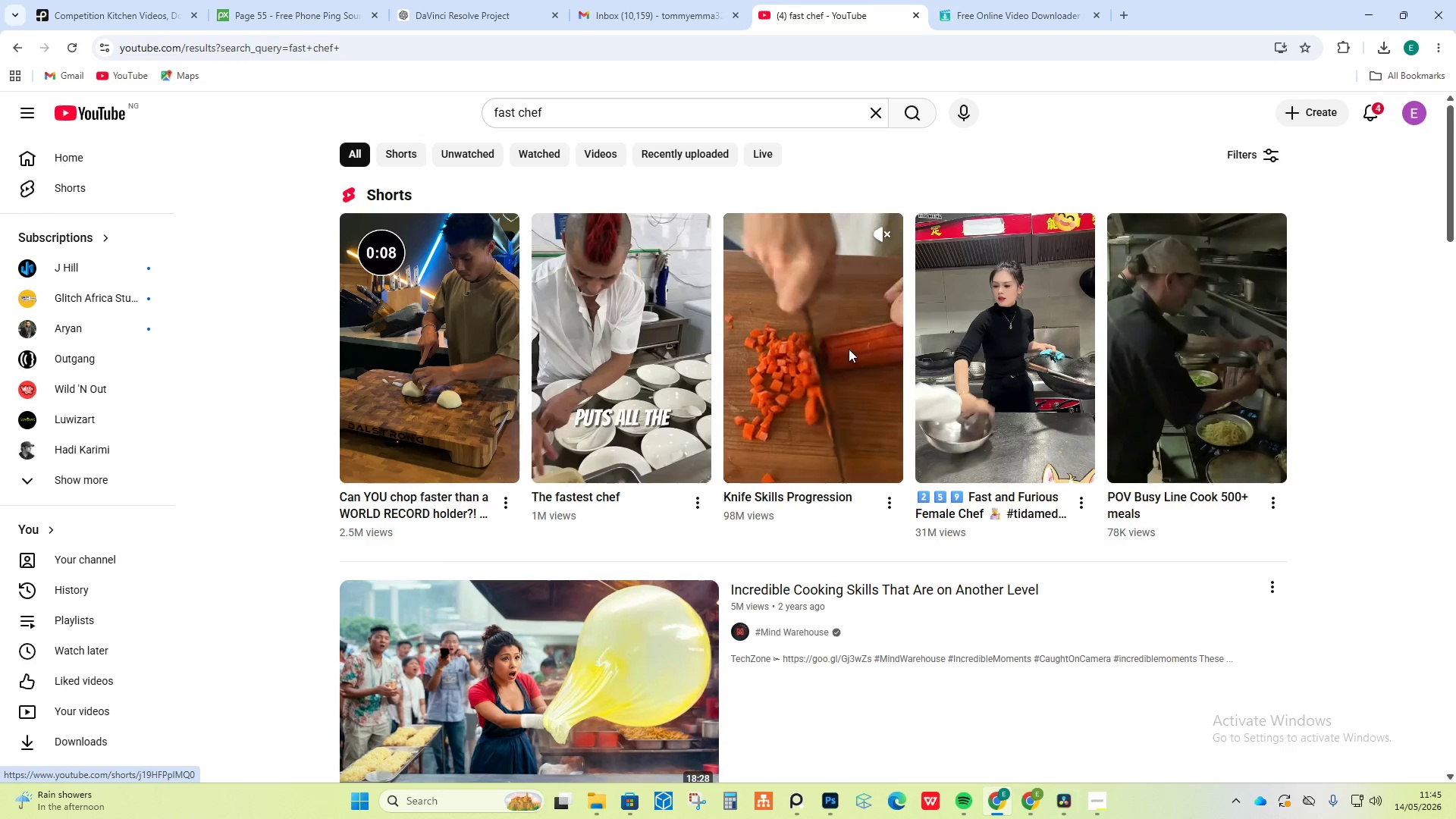 
scroll: coordinate [461, 363], scroll_direction: down, amount: 6.0
 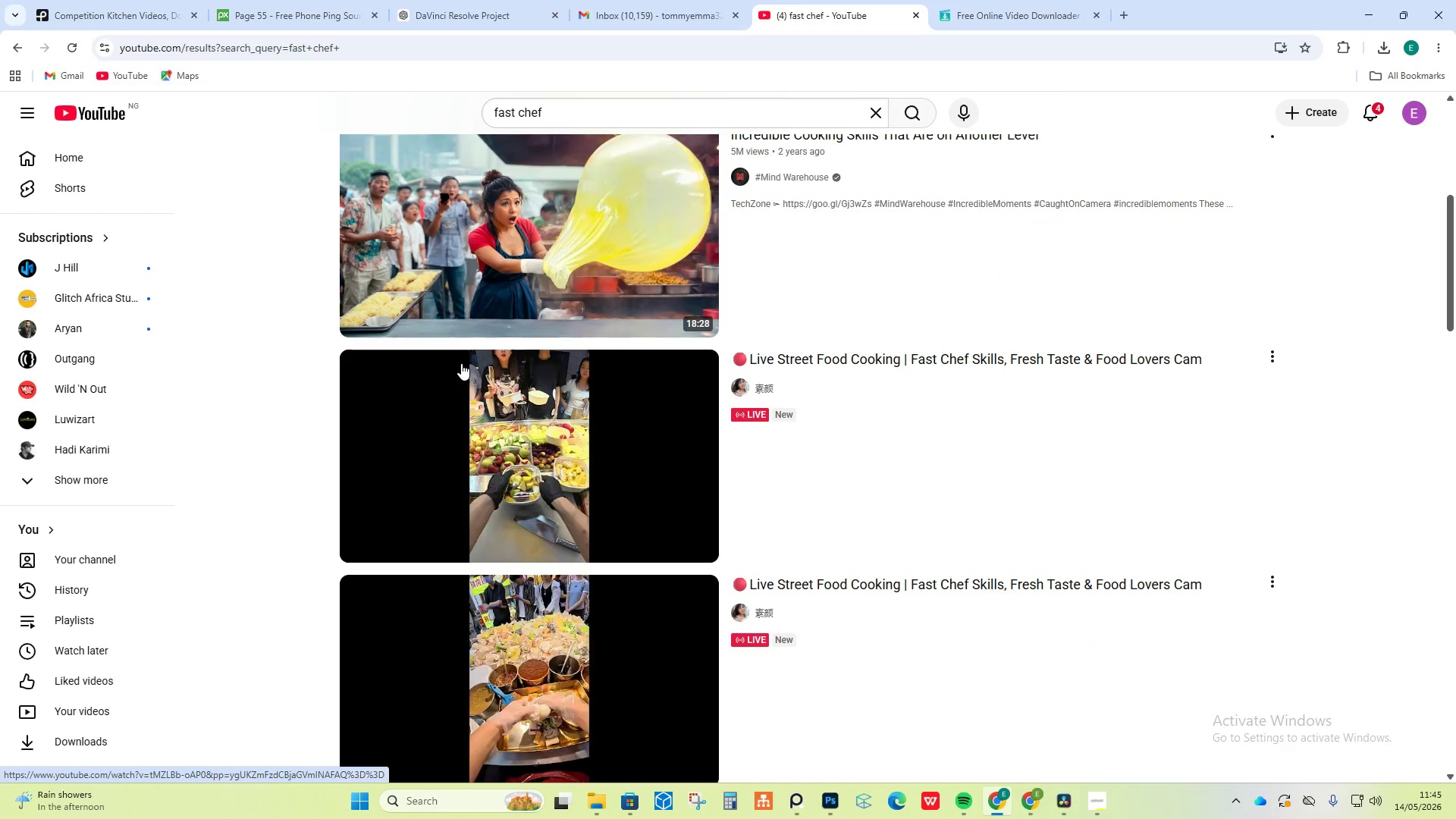 
scroll: coordinate [461, 363], scroll_direction: up, amount: 7.0
 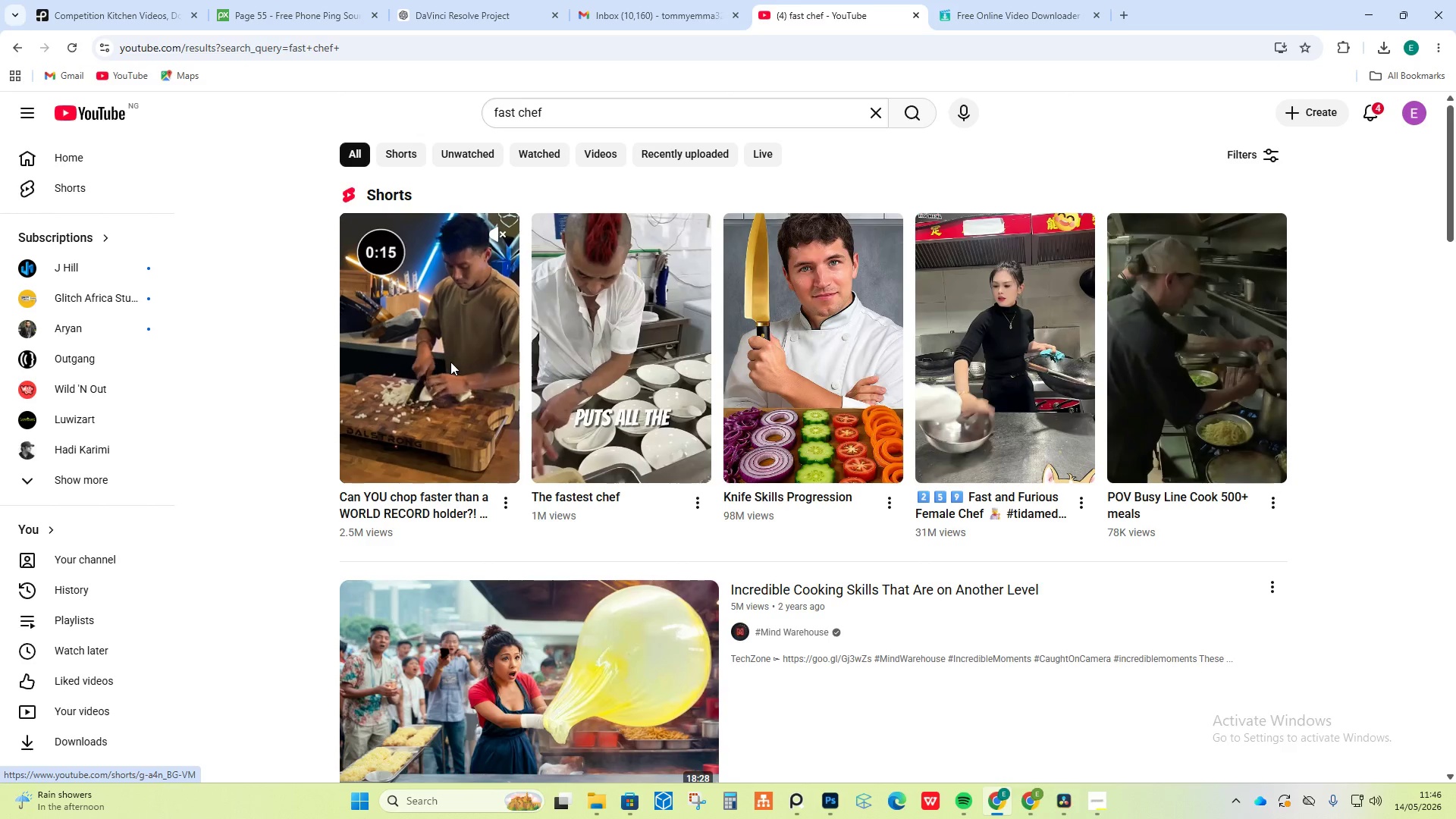 
wait(21.47)
 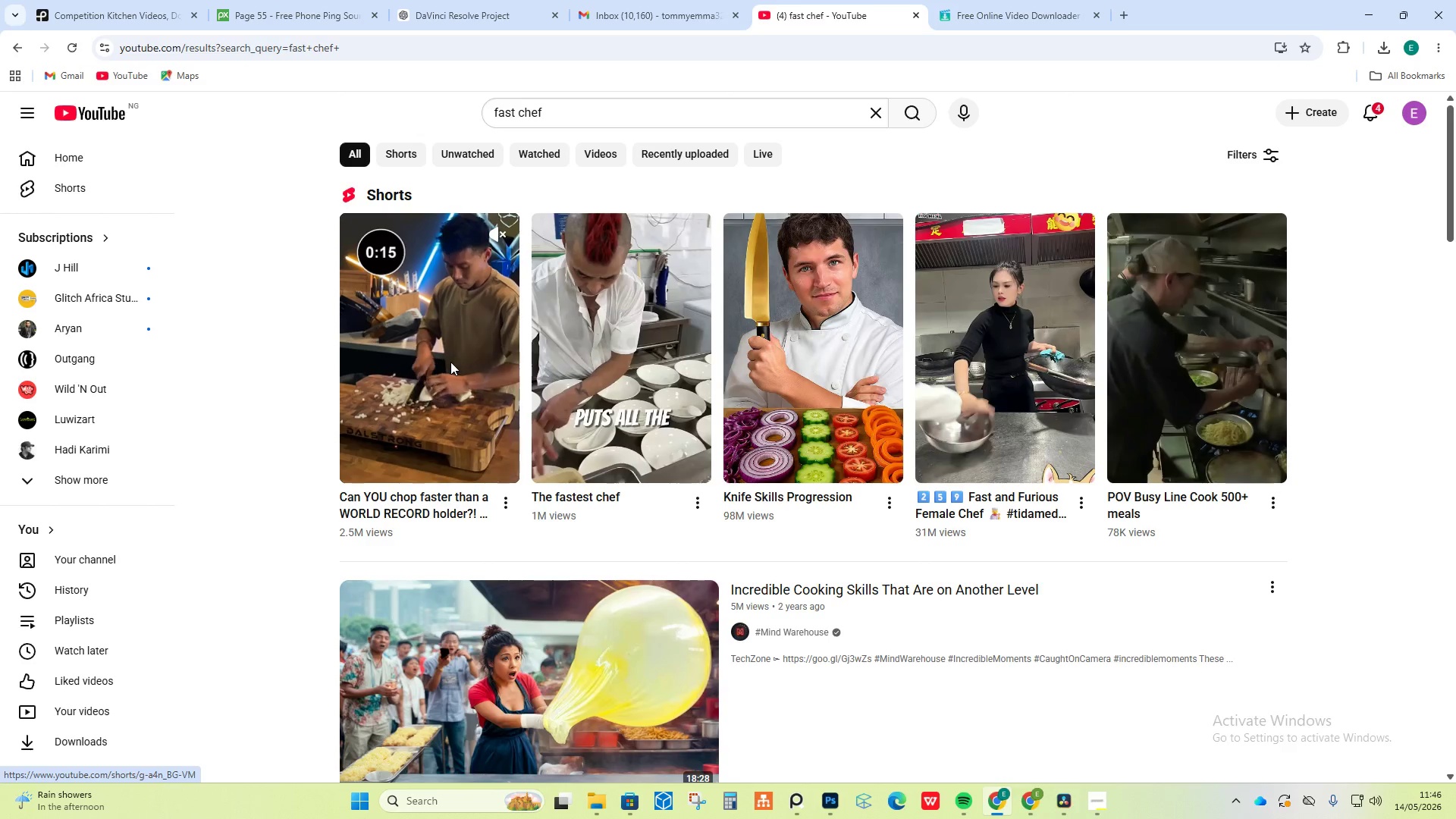 
scroll: coordinate [1223, 465], scroll_direction: down, amount: 19.0
 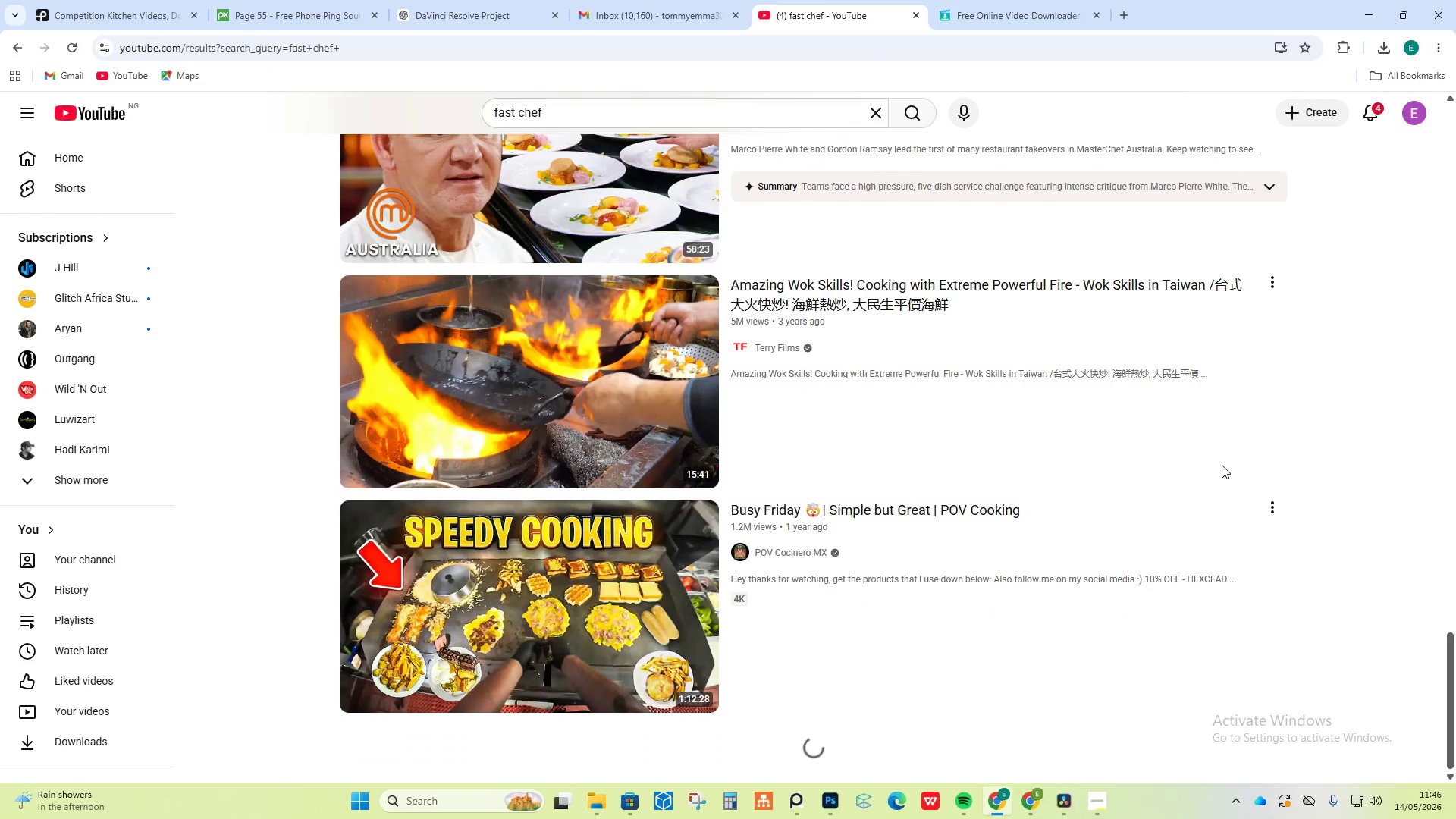 
scroll: coordinate [1220, 464], scroll_direction: up, amount: 4.0
 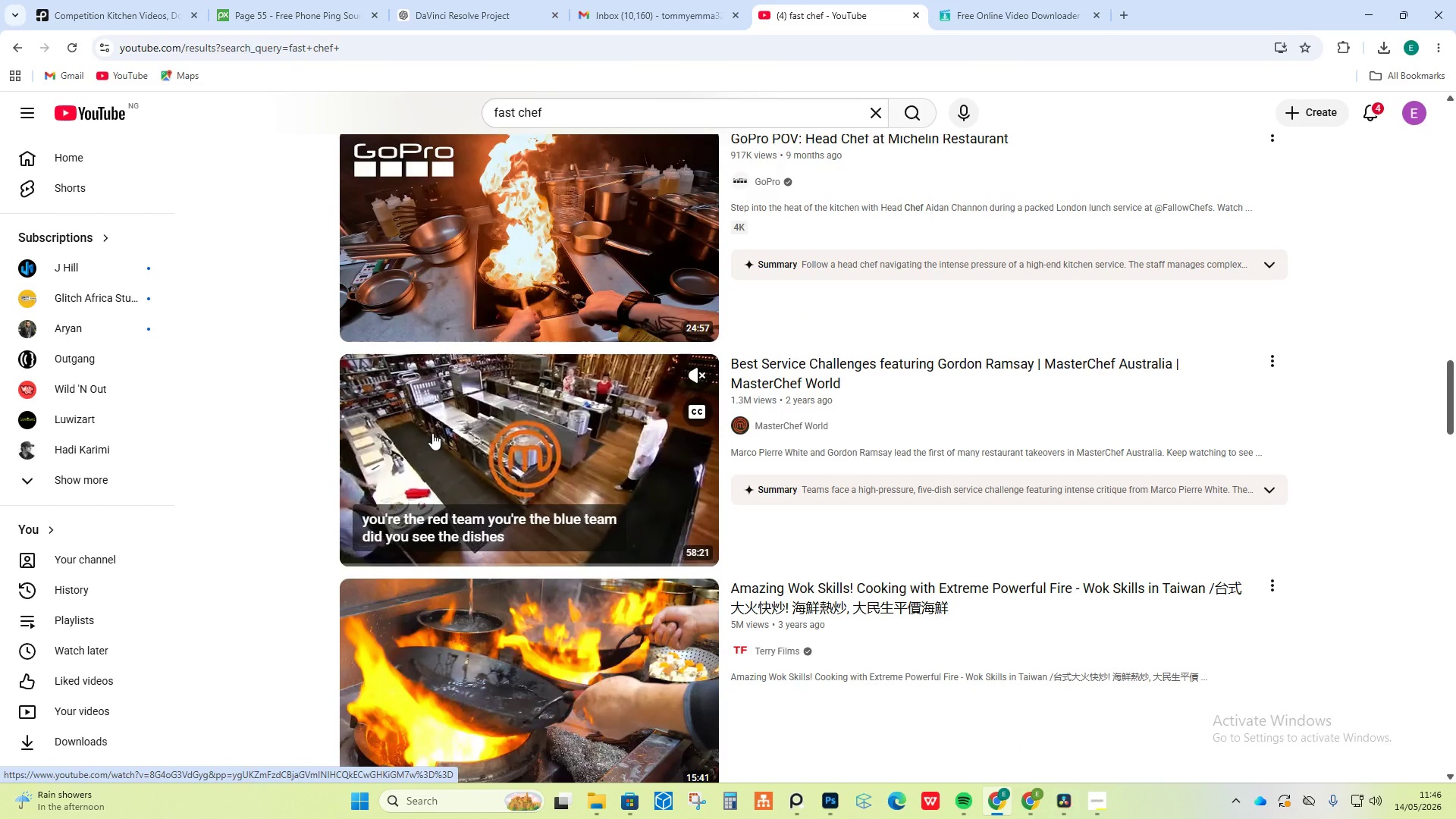 
scroll: coordinate [1372, 490], scroll_direction: down, amount: 28.0
 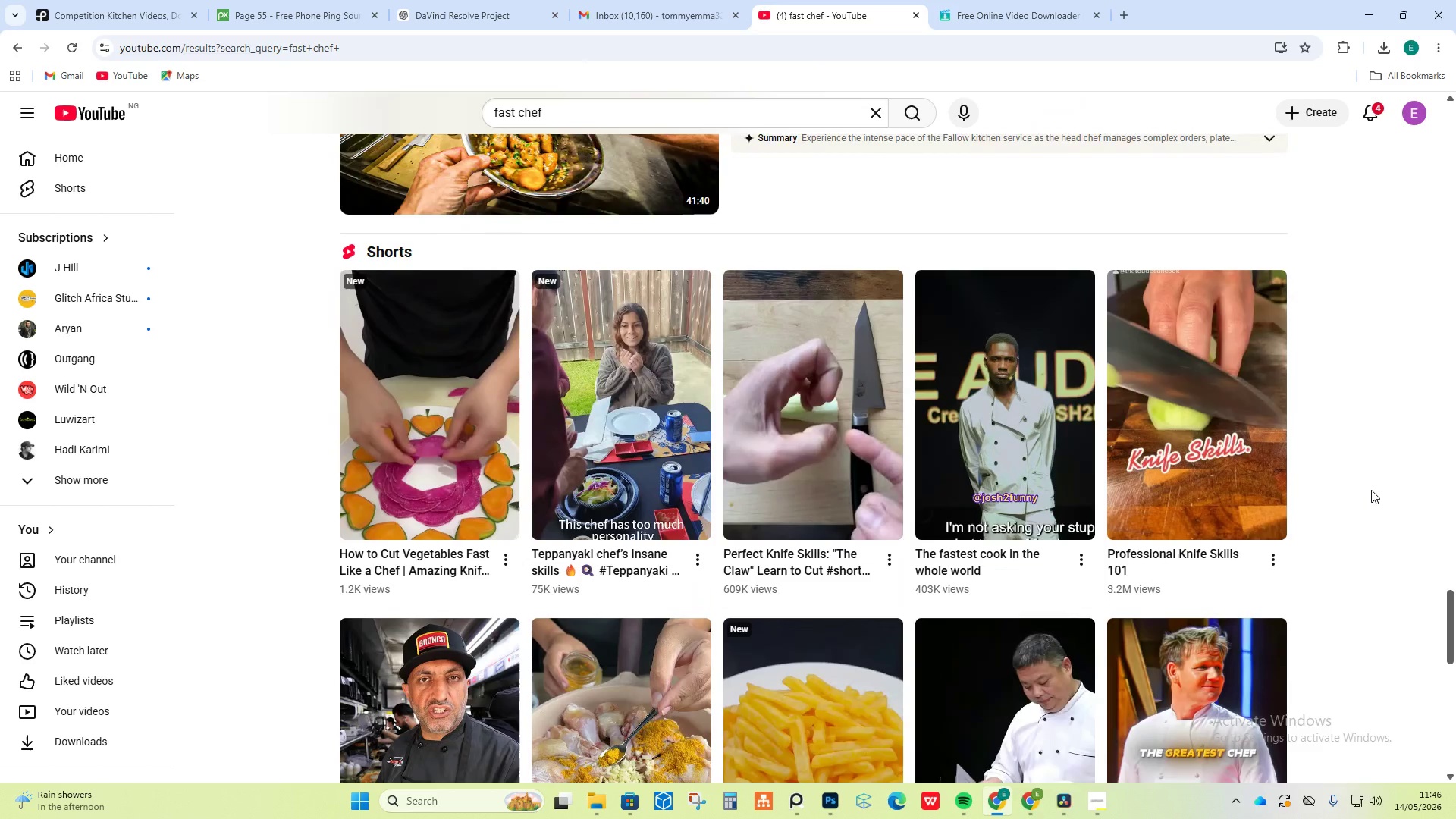 
scroll: coordinate [1370, 489], scroll_direction: down, amount: 12.0
 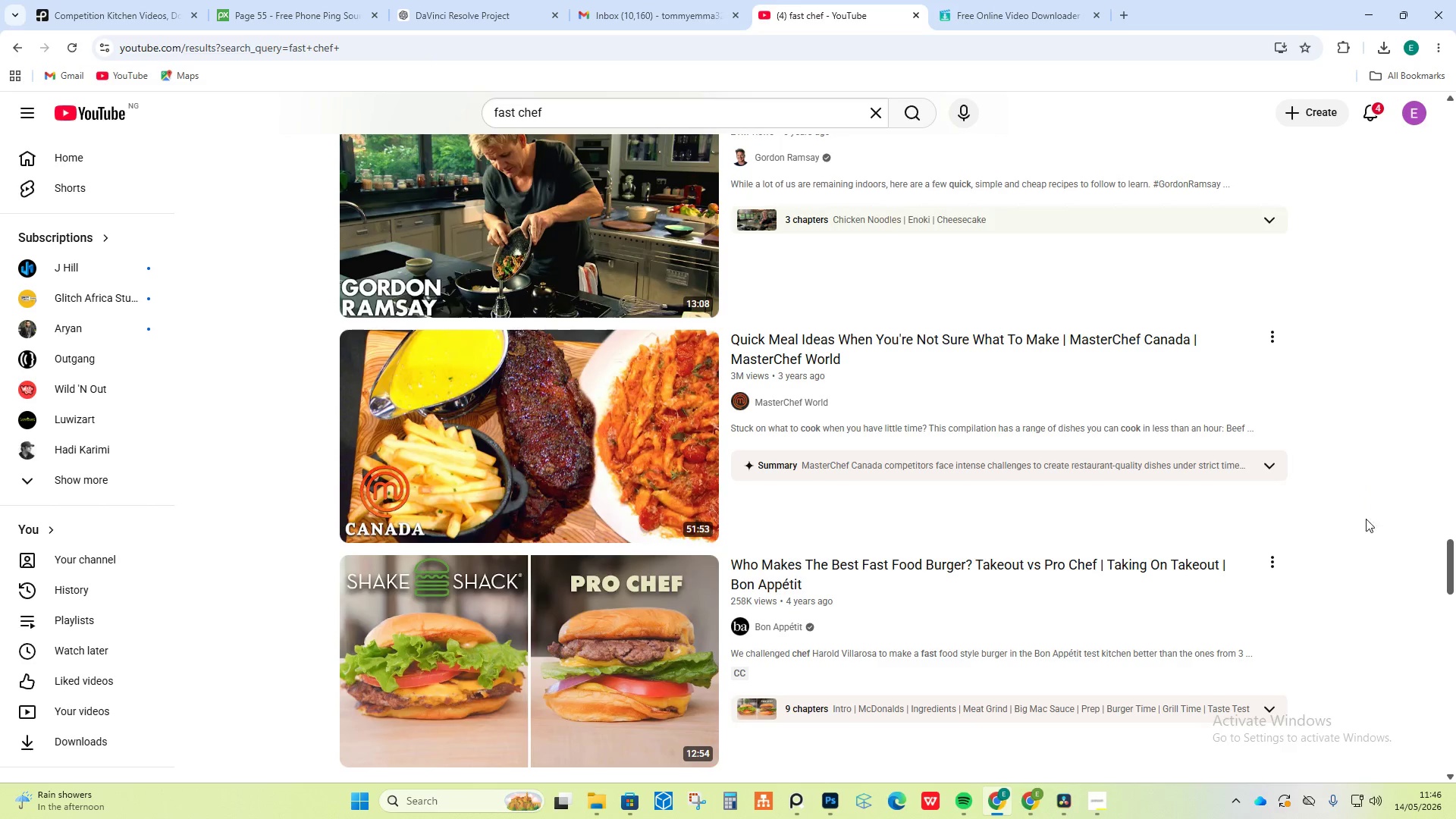 
wait(8.07)
 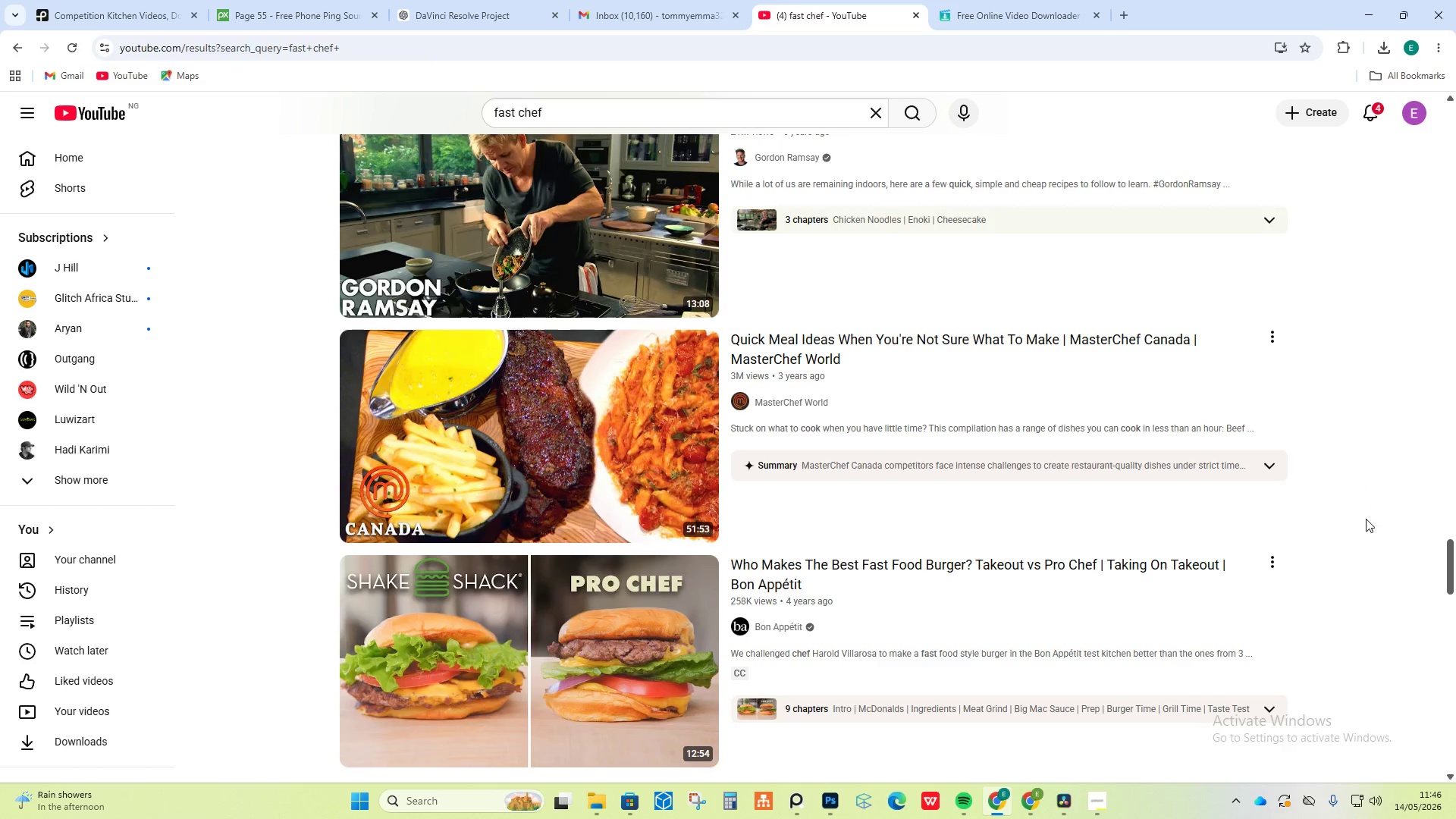 
scroll: coordinate [276, 253], scroll_direction: down, amount: 38.0
 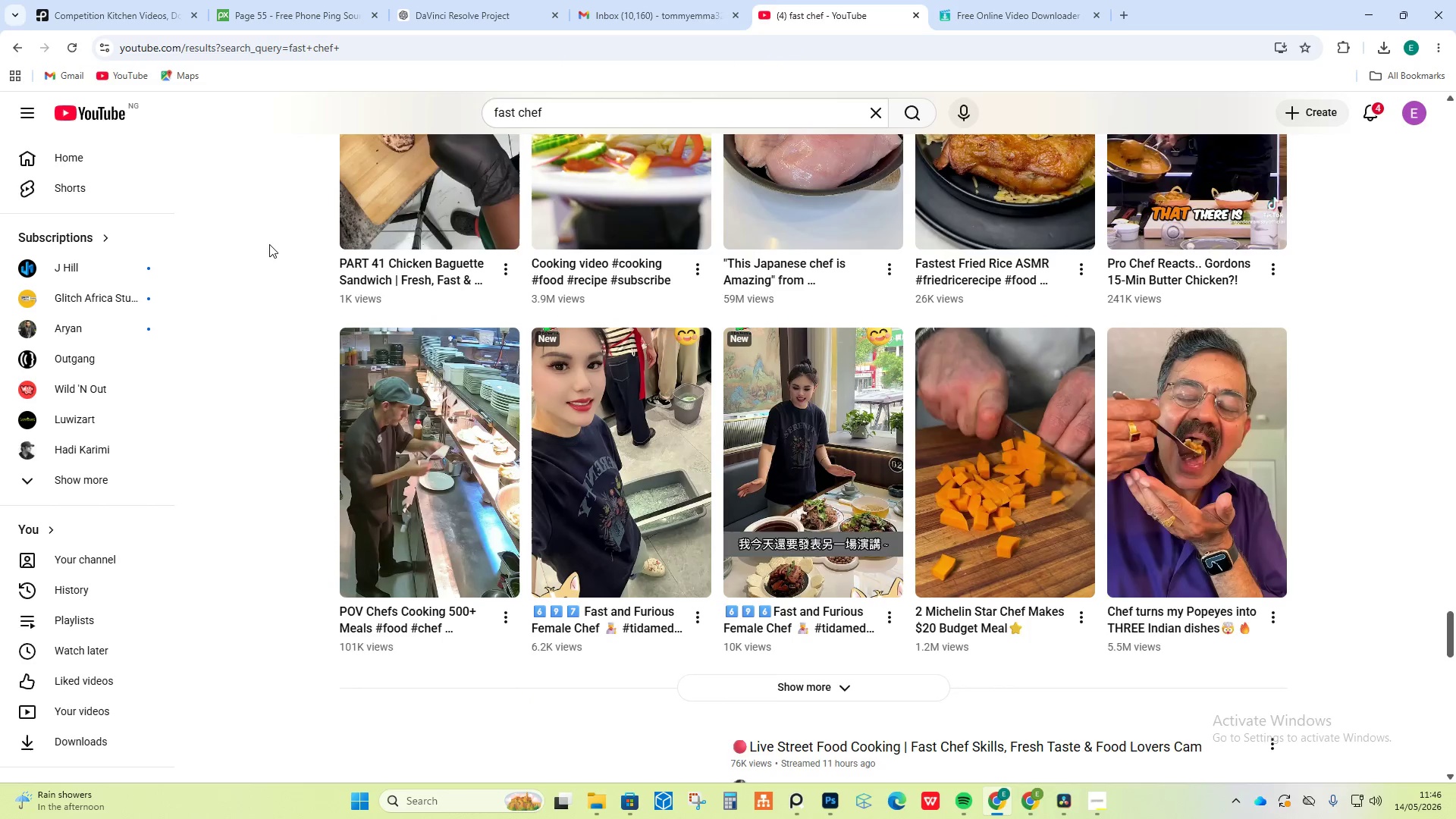 
scroll: coordinate [268, 243], scroll_direction: down, amount: 13.0
 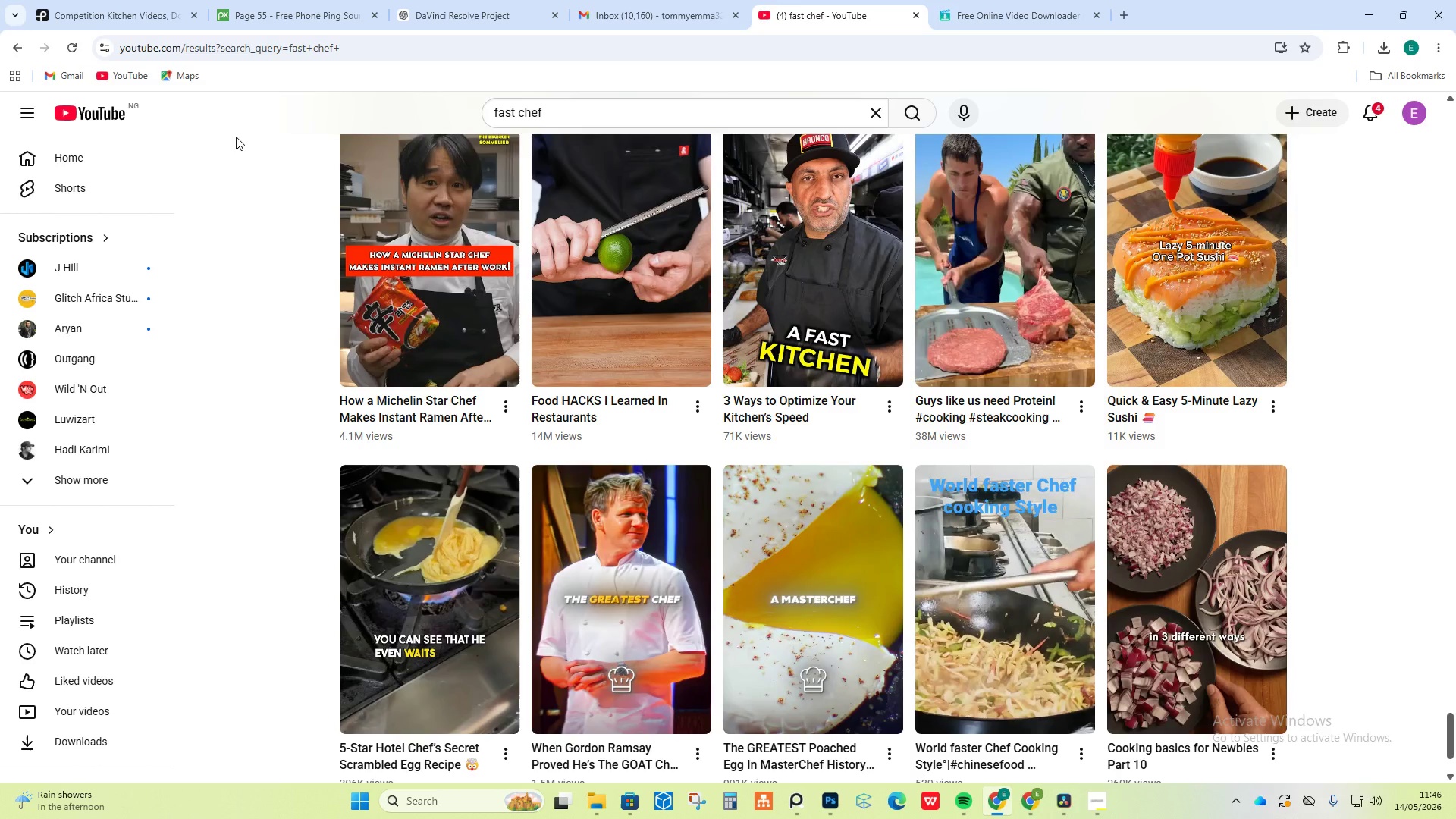 
wait(14.95)
 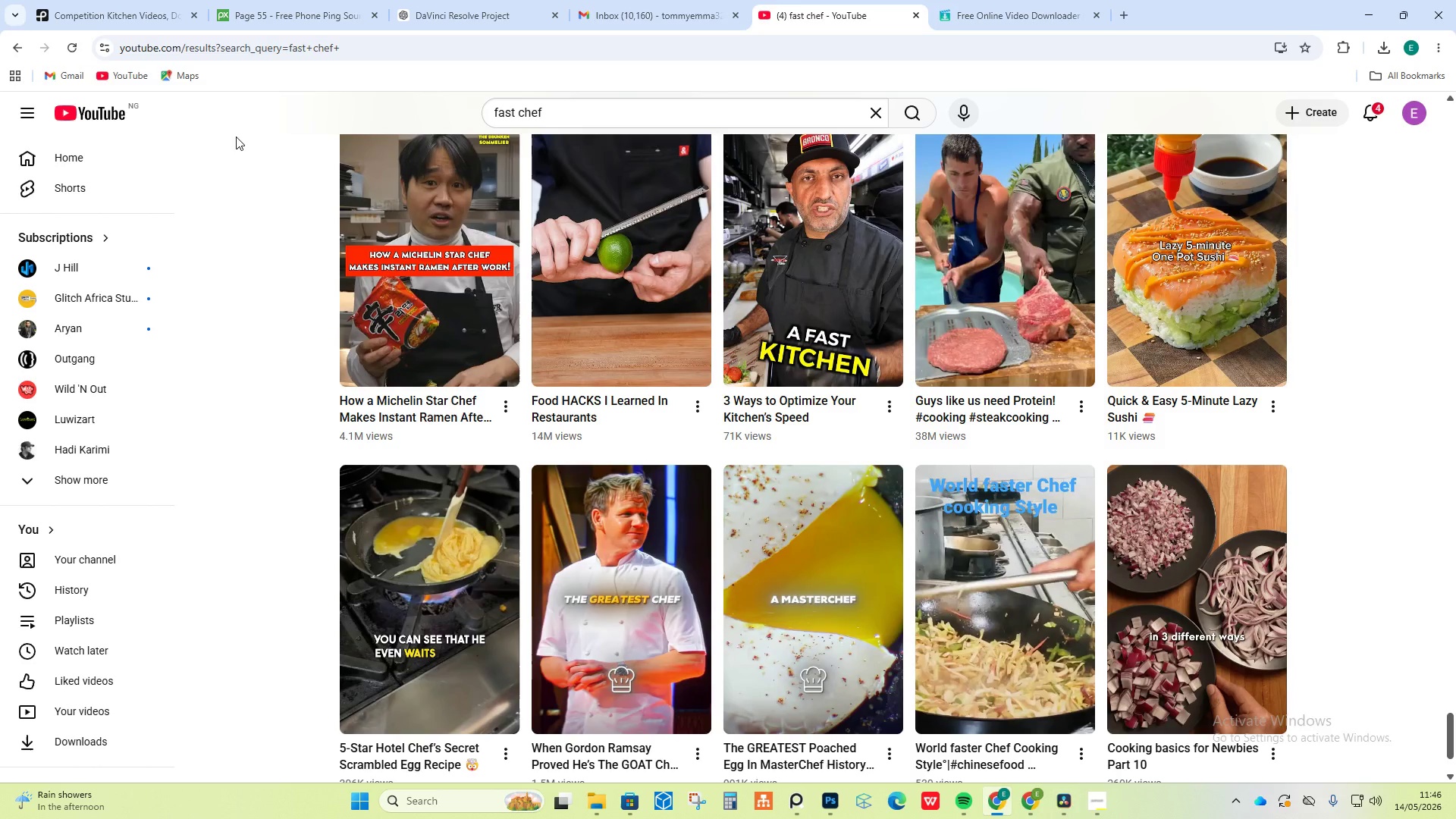 
scroll: coordinate [249, 223], scroll_direction: none, amount: 0.0
 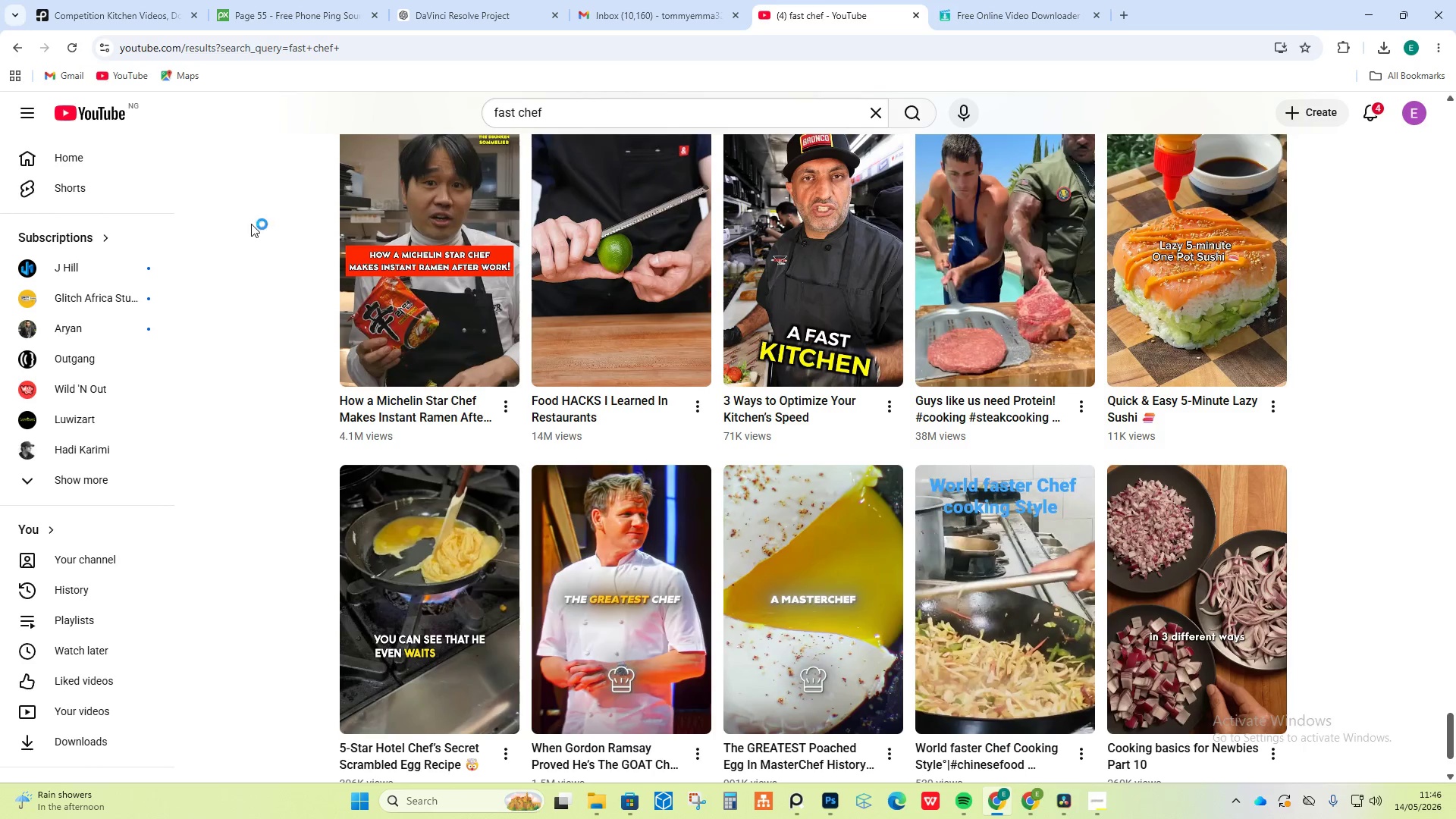 
scroll: coordinate [296, 300], scroll_direction: down, amount: 21.0
 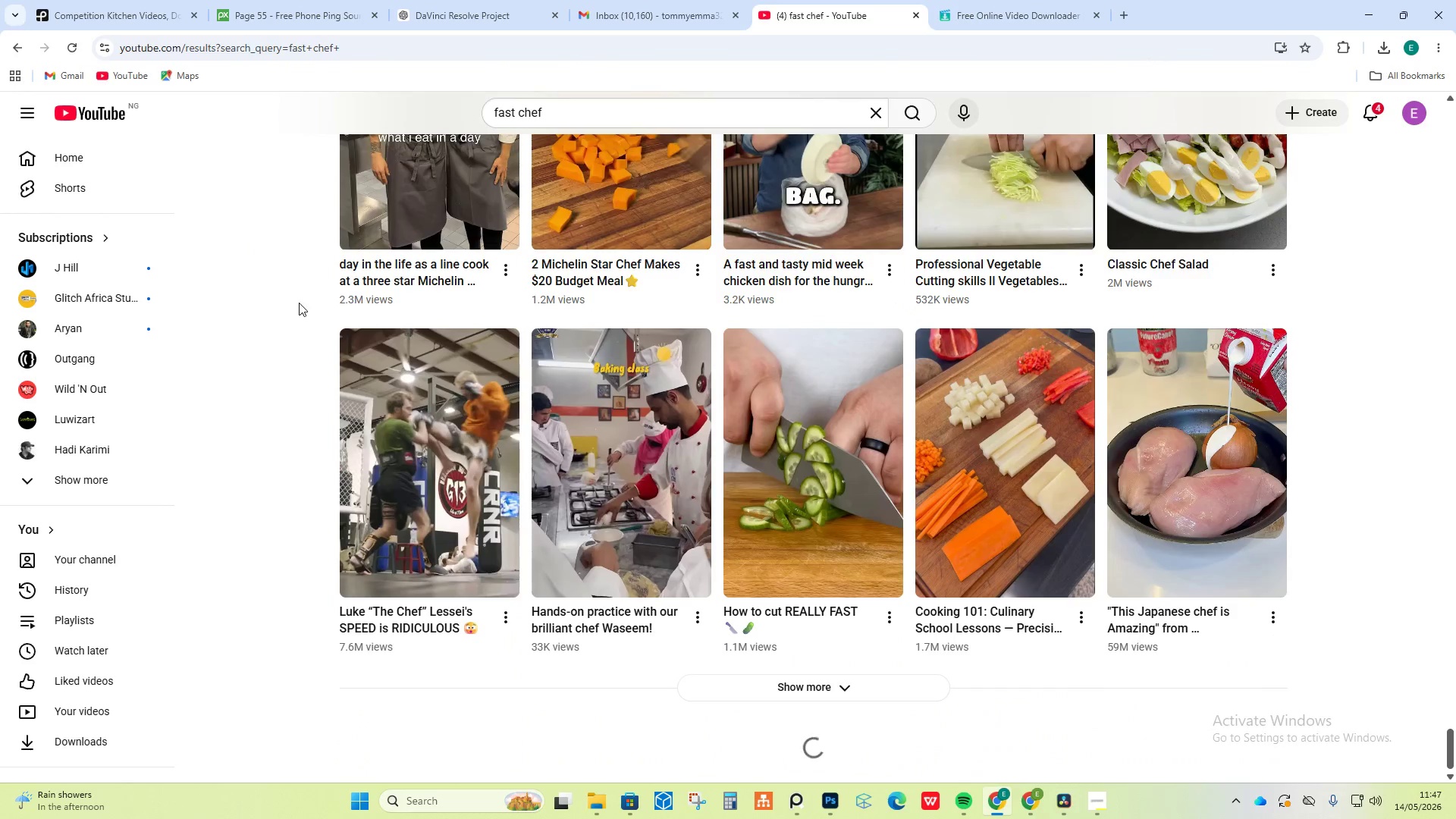 
scroll: coordinate [295, 315], scroll_direction: down, amount: 17.0
 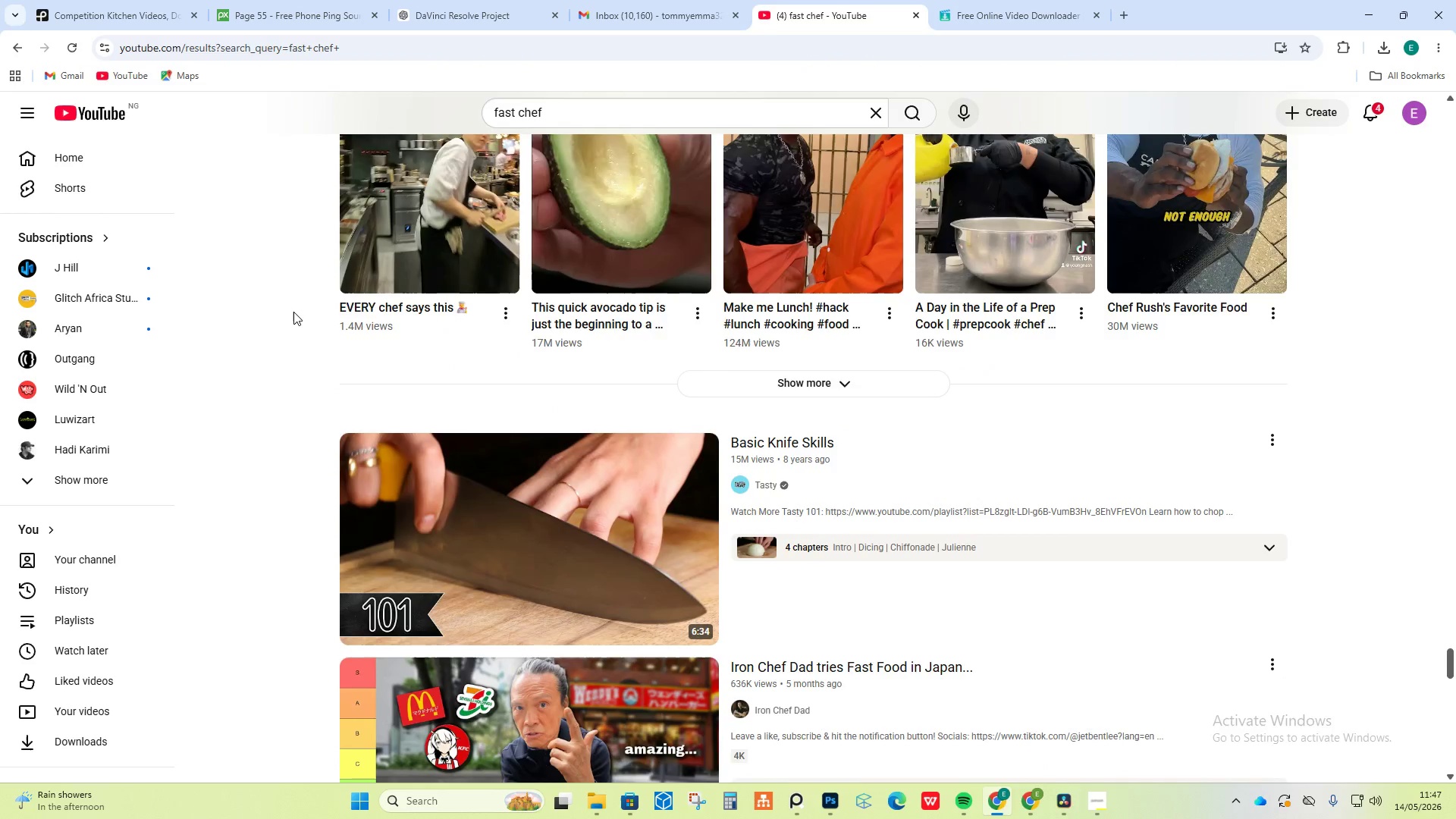 
scroll: coordinate [273, 297], scroll_direction: down, amount: 10.0
 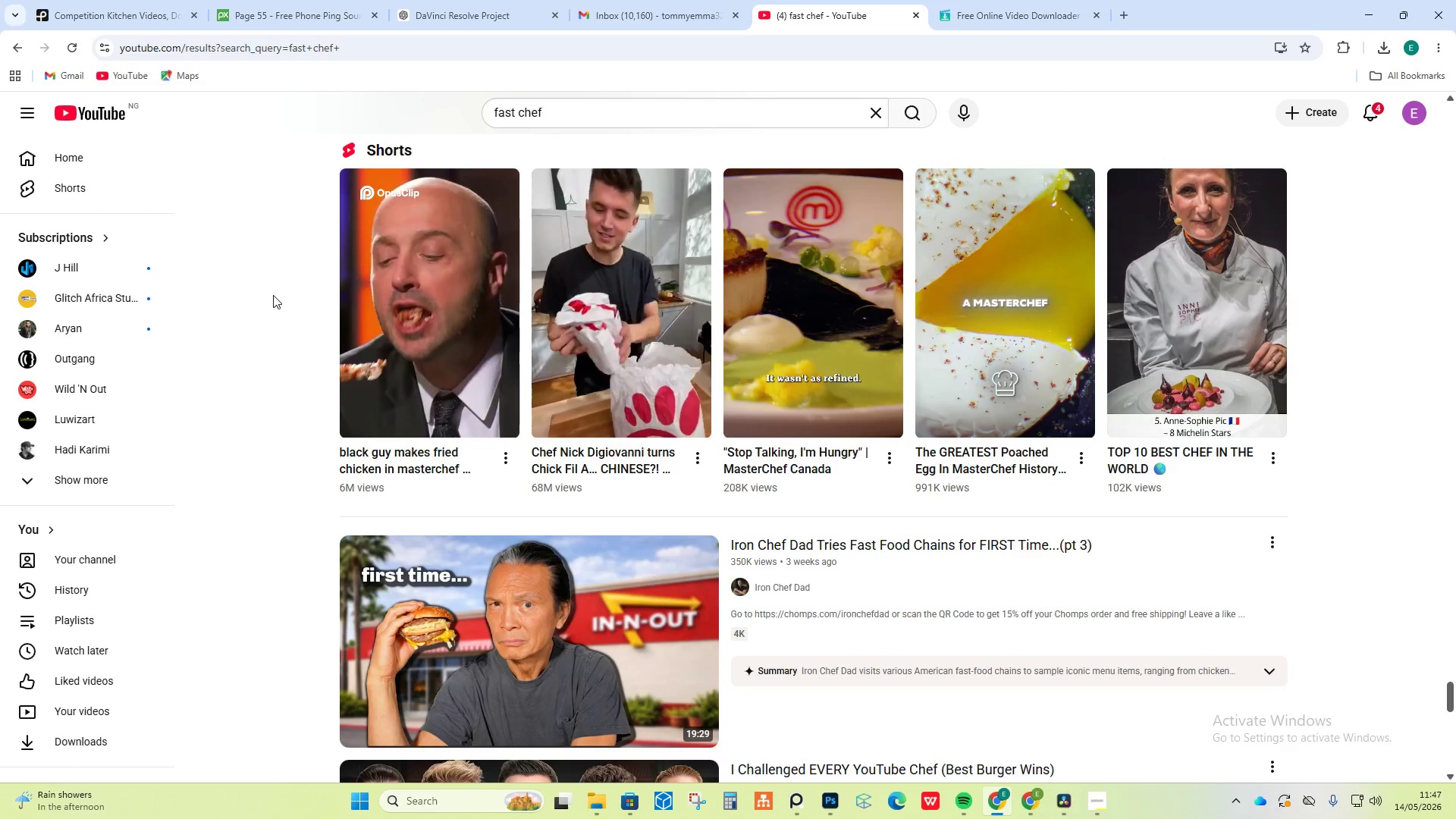 
wait(6.3)
 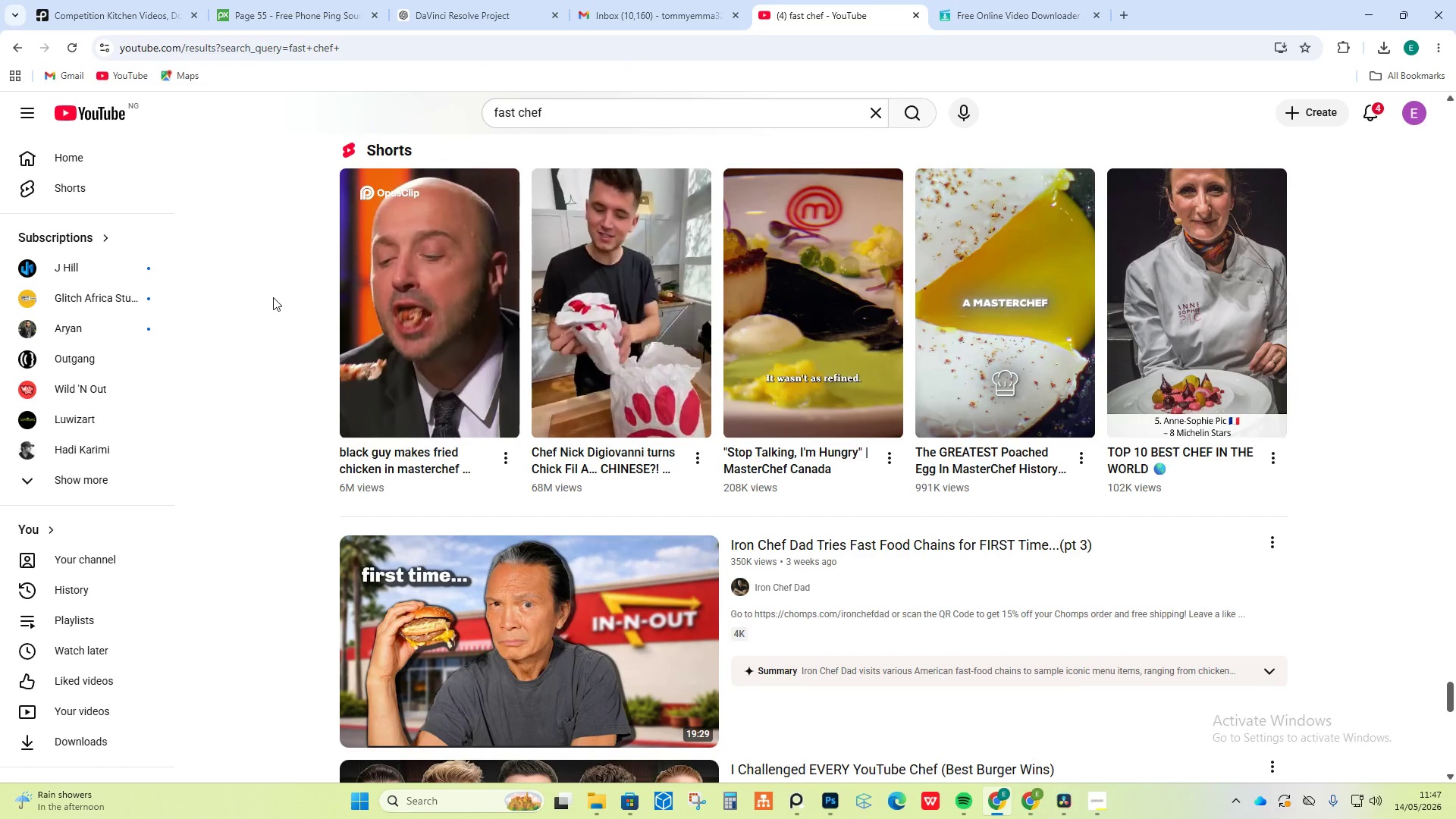 
scroll: coordinate [274, 292], scroll_direction: down, amount: 8.0
 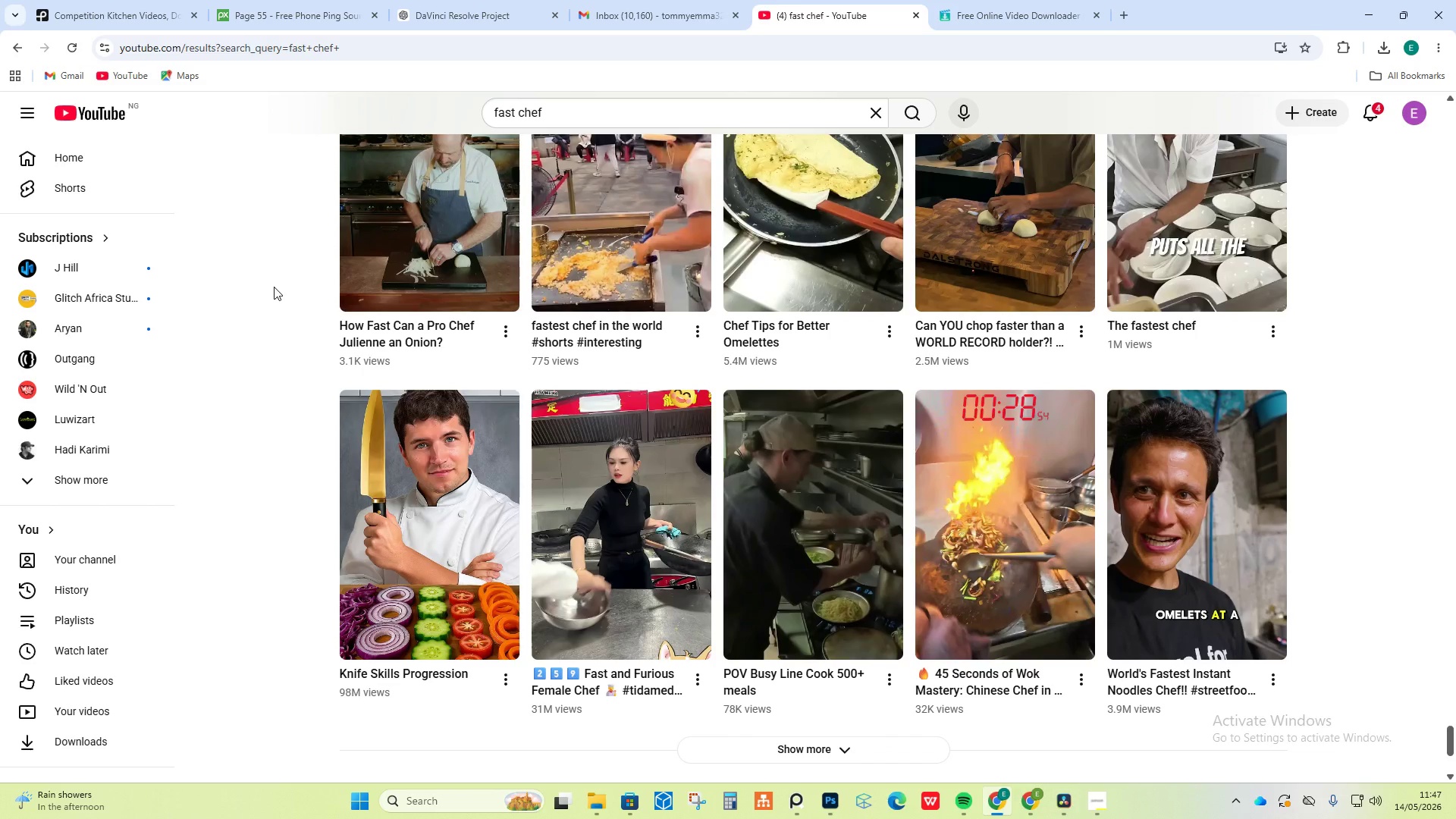 
wait(14.85)
 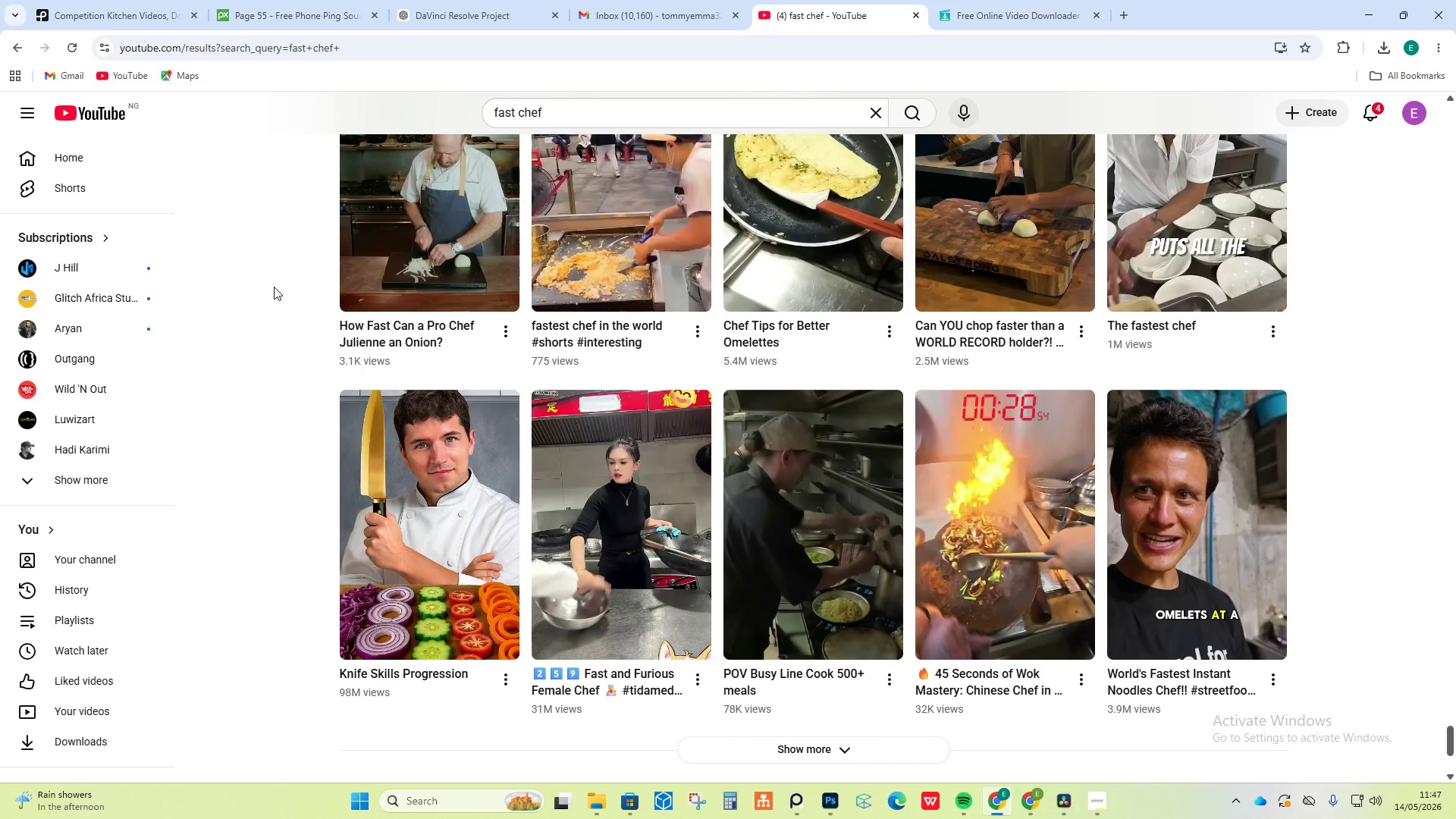 
scroll: coordinate [265, 311], scroll_direction: down, amount: 1.0
 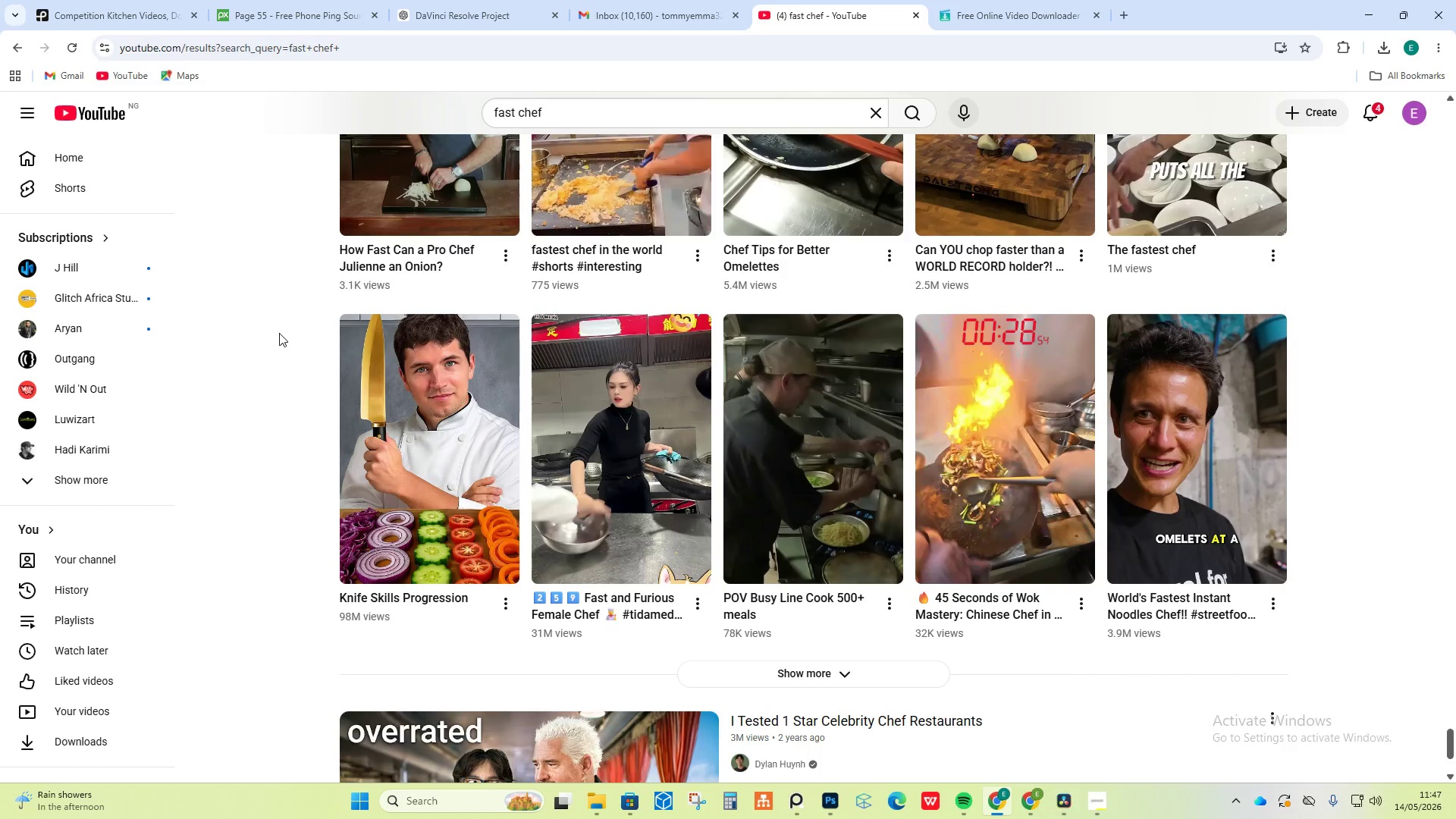 
wait(10.71)
 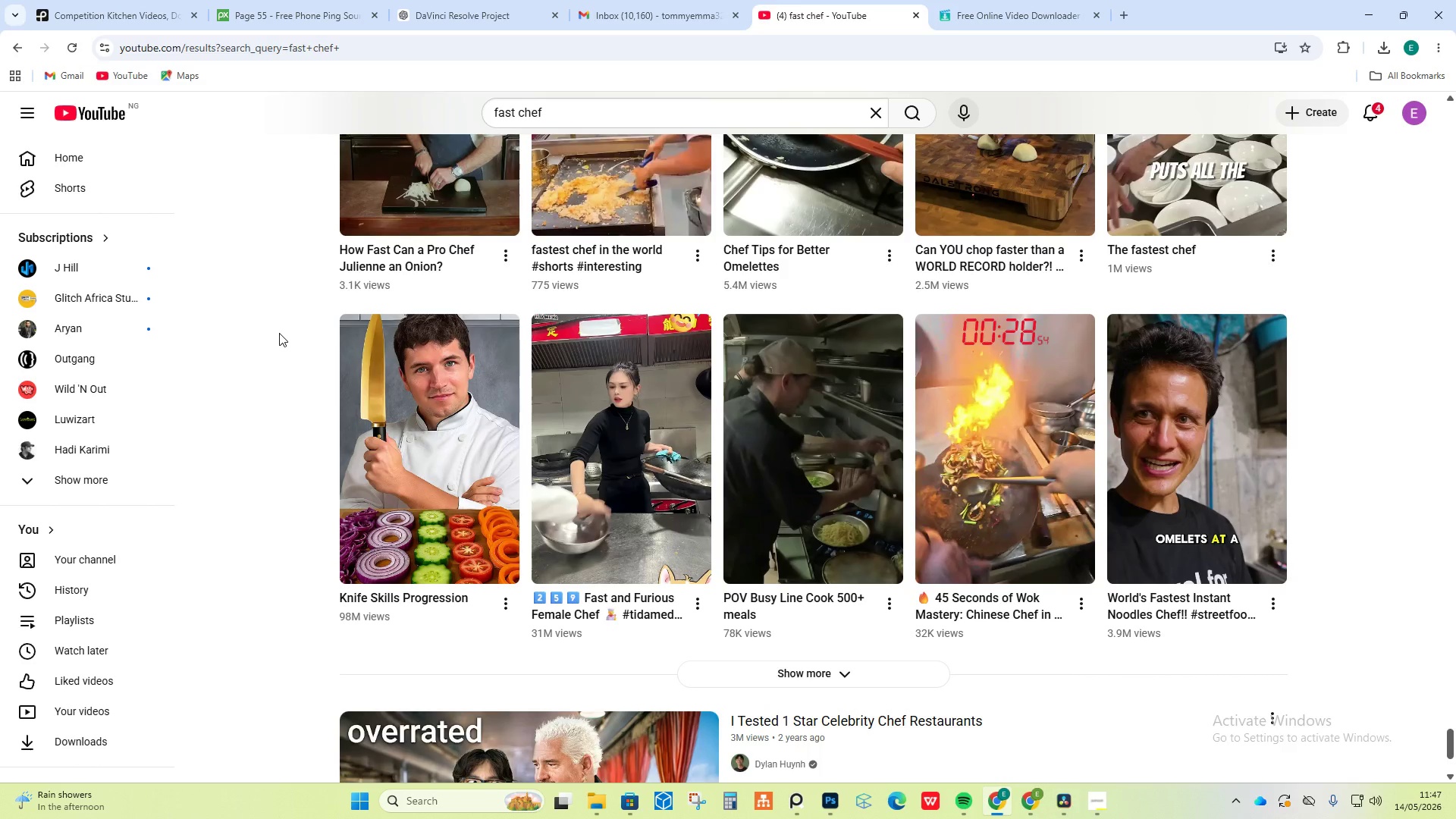 
scroll: coordinate [1429, 400], scroll_direction: down, amount: 26.0
 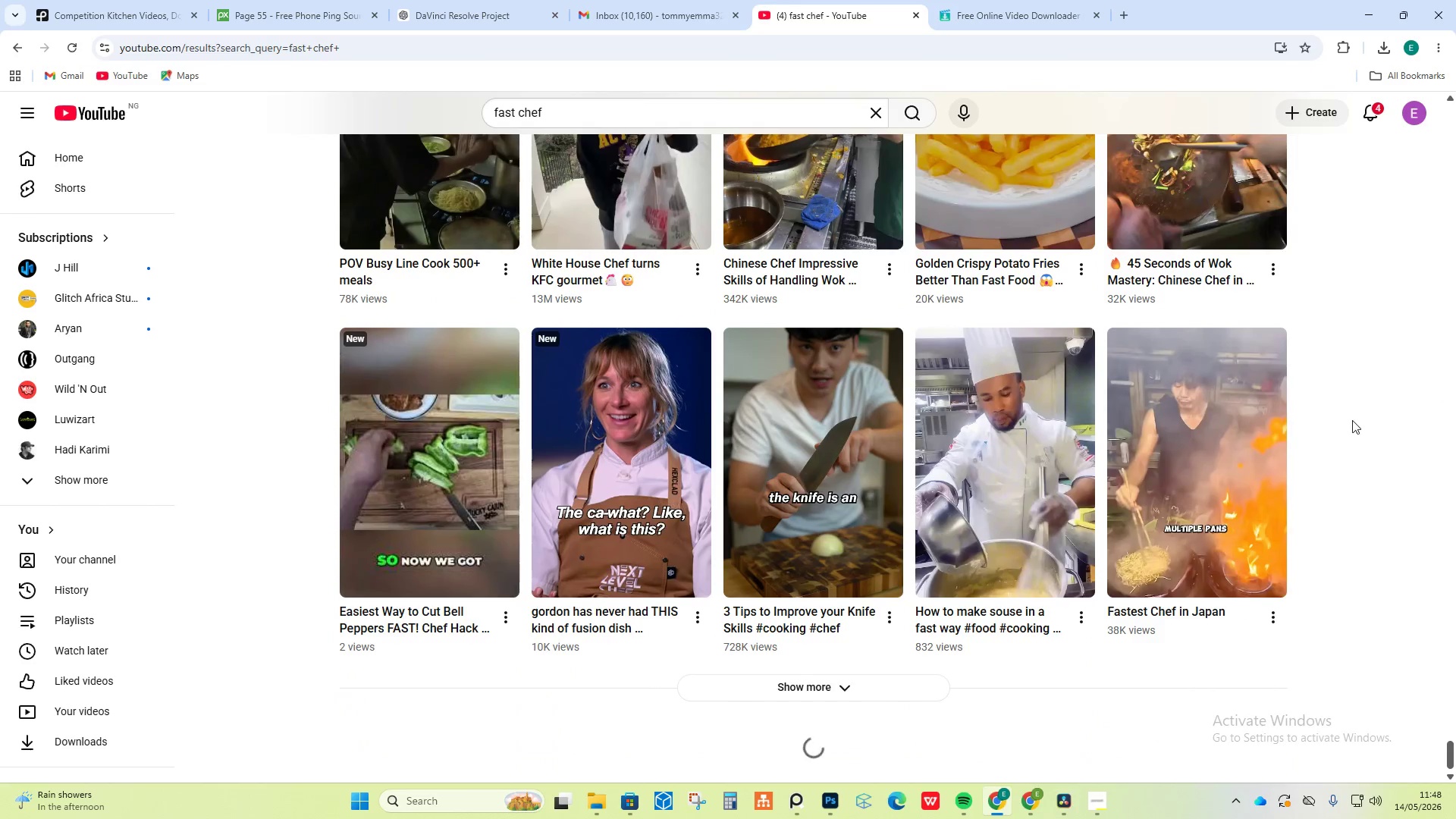 
scroll: coordinate [1069, 357], scroll_direction: down, amount: 12.0
 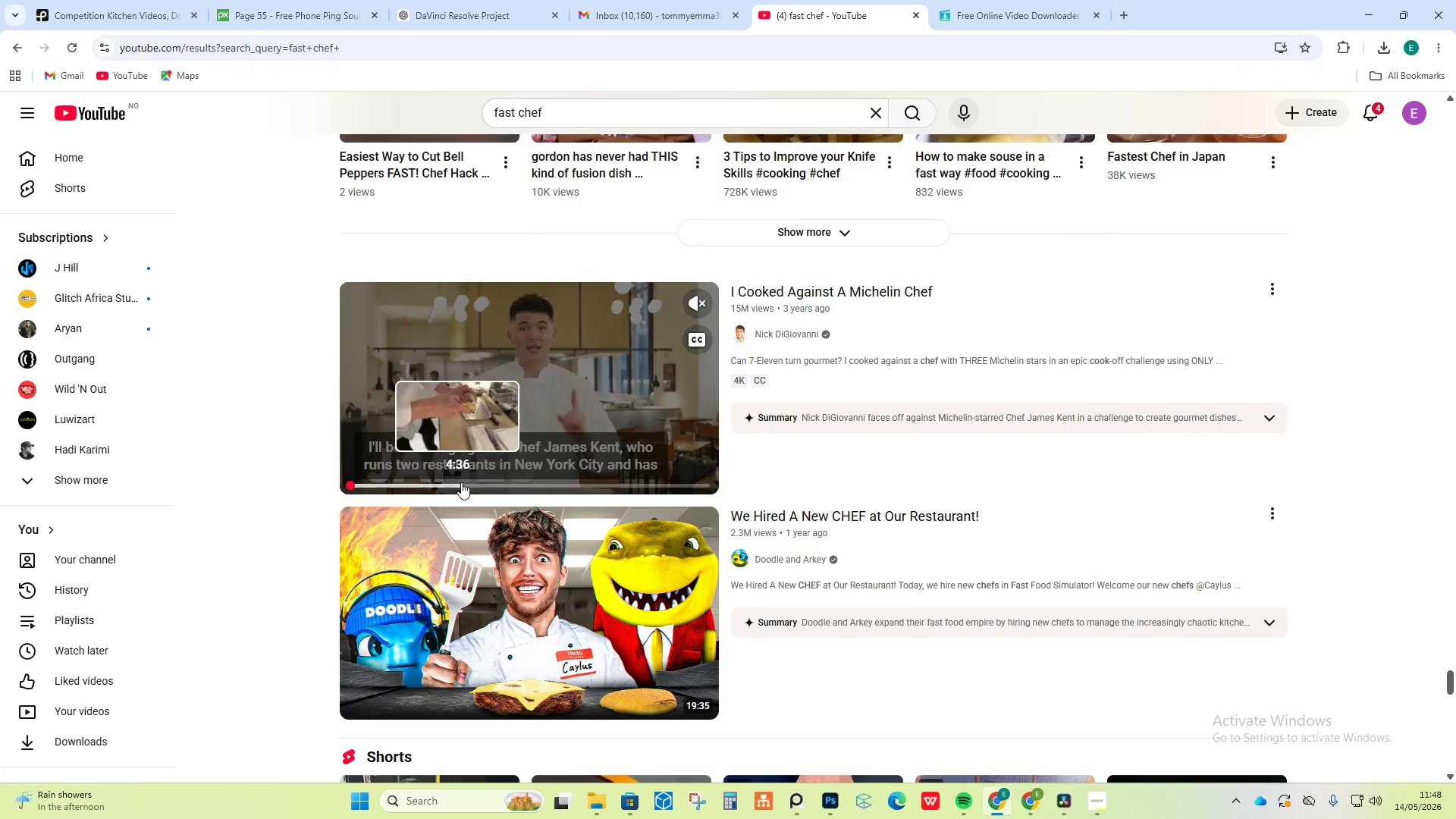 
wait(5.6)
 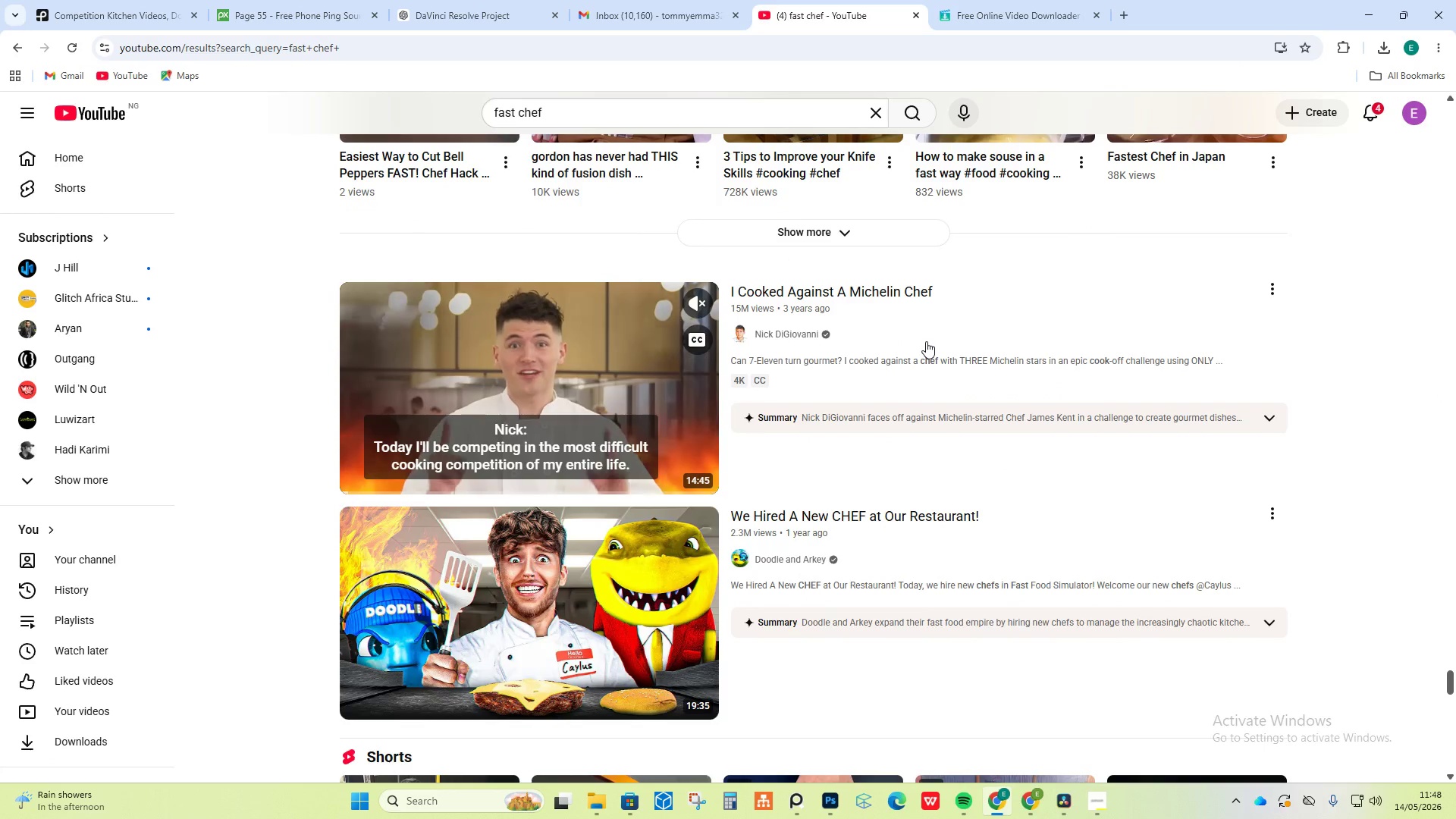 
left_click([494, 480])
 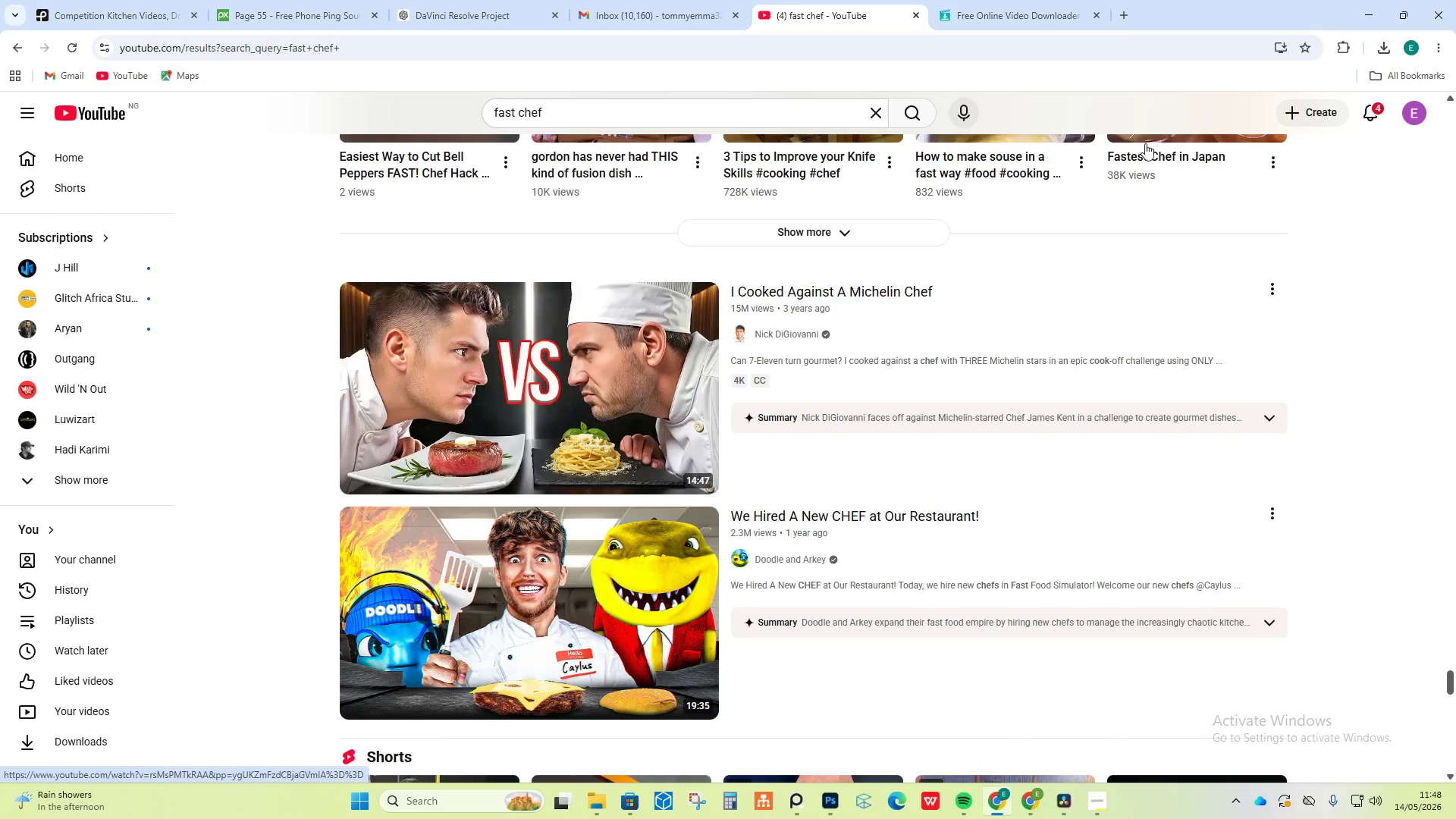 
left_click([1379, 56])
 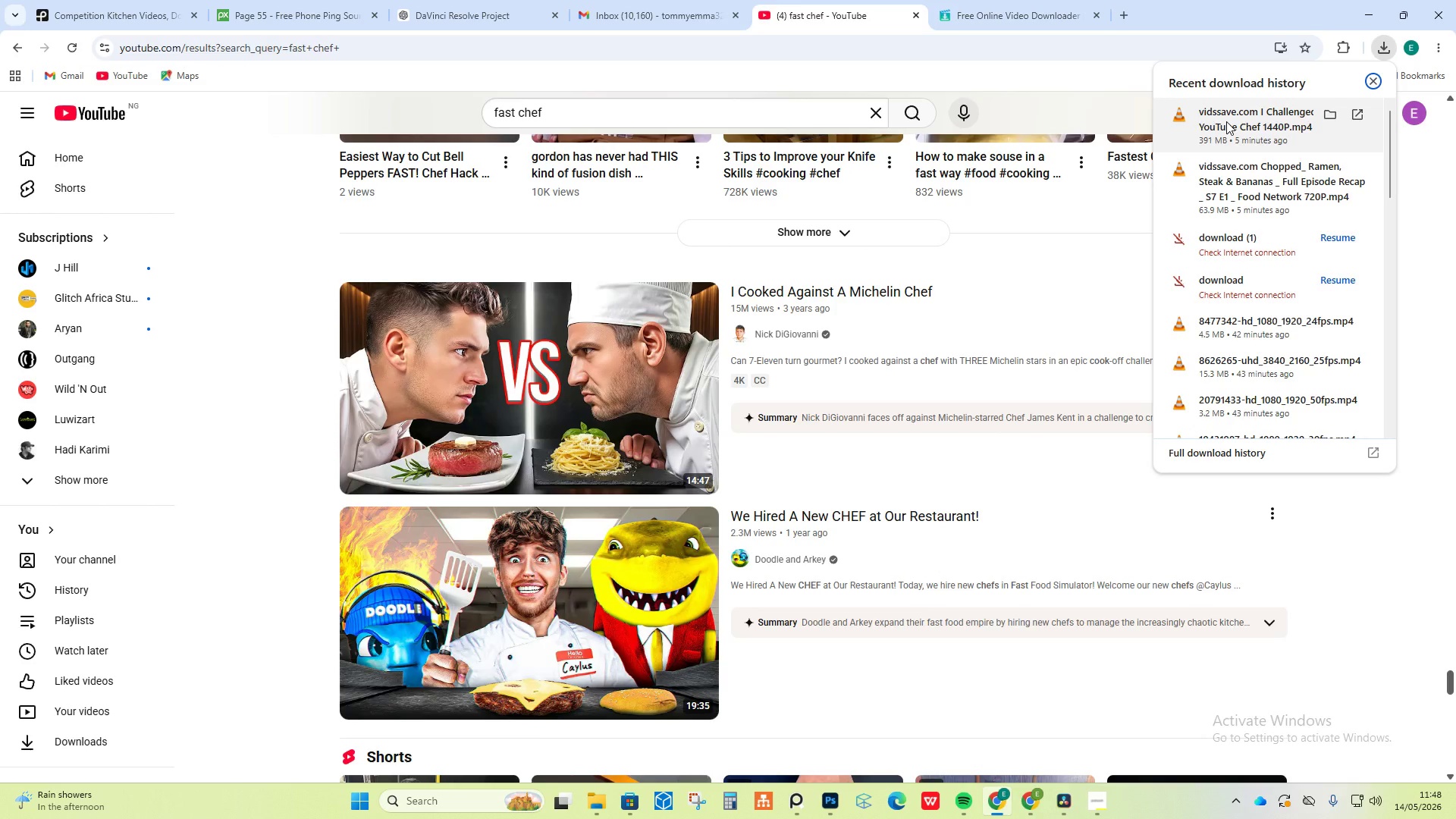 
left_click_drag(start_coordinate=[1226, 121], to_coordinate=[117, 438])
 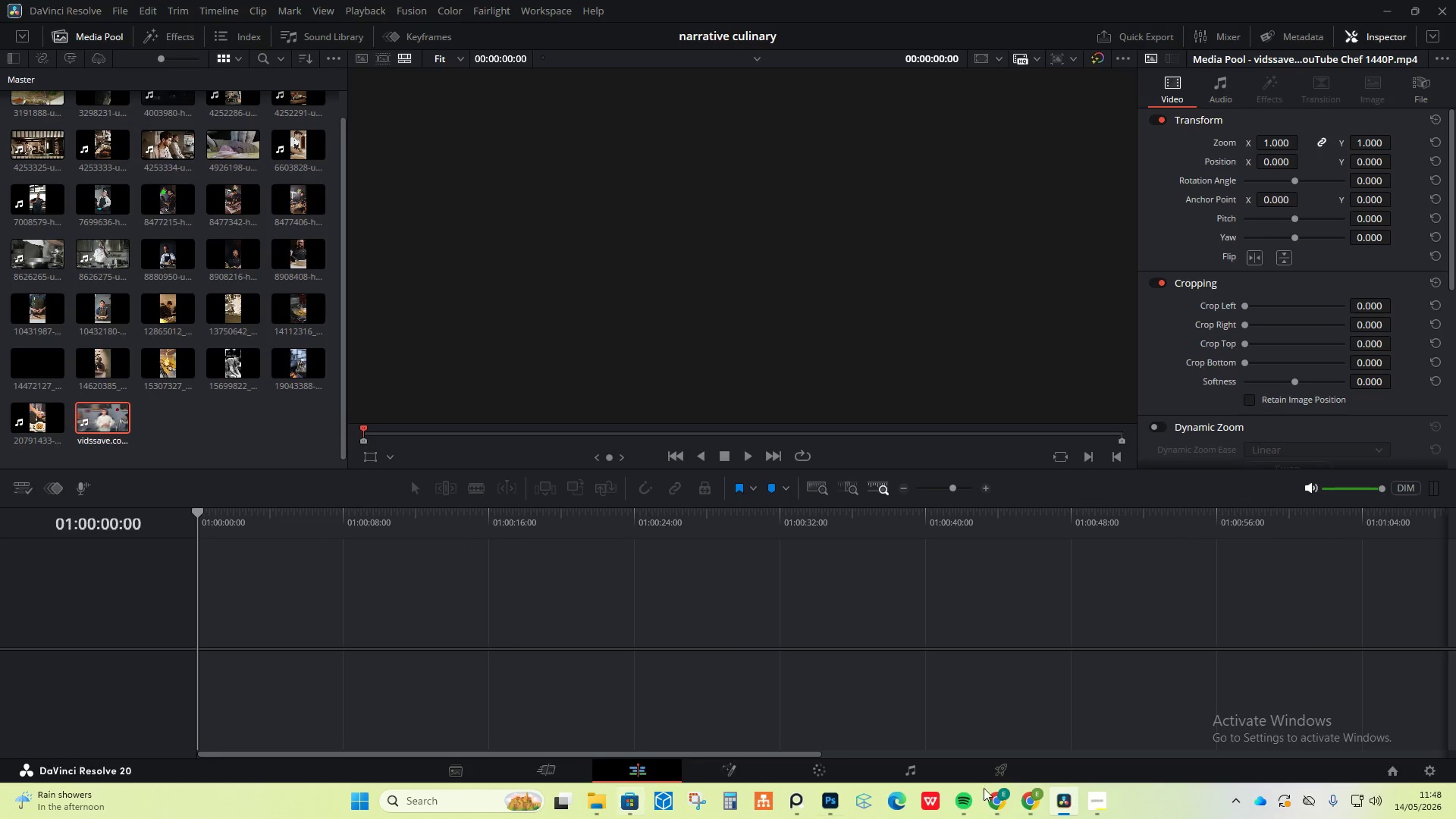 
left_click([999, 800])
 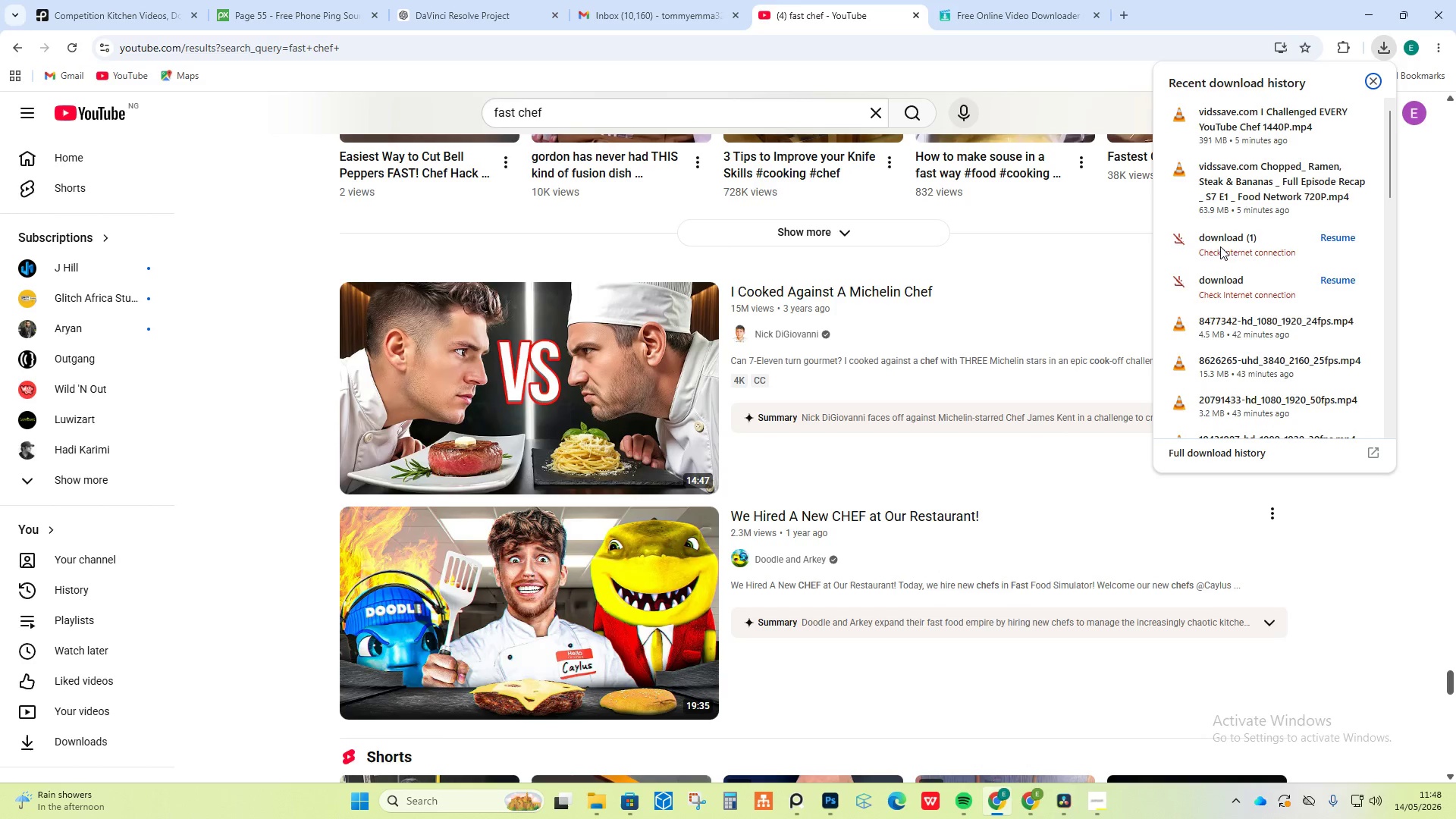 
left_click_drag(start_coordinate=[1251, 183], to_coordinate=[203, 436])
 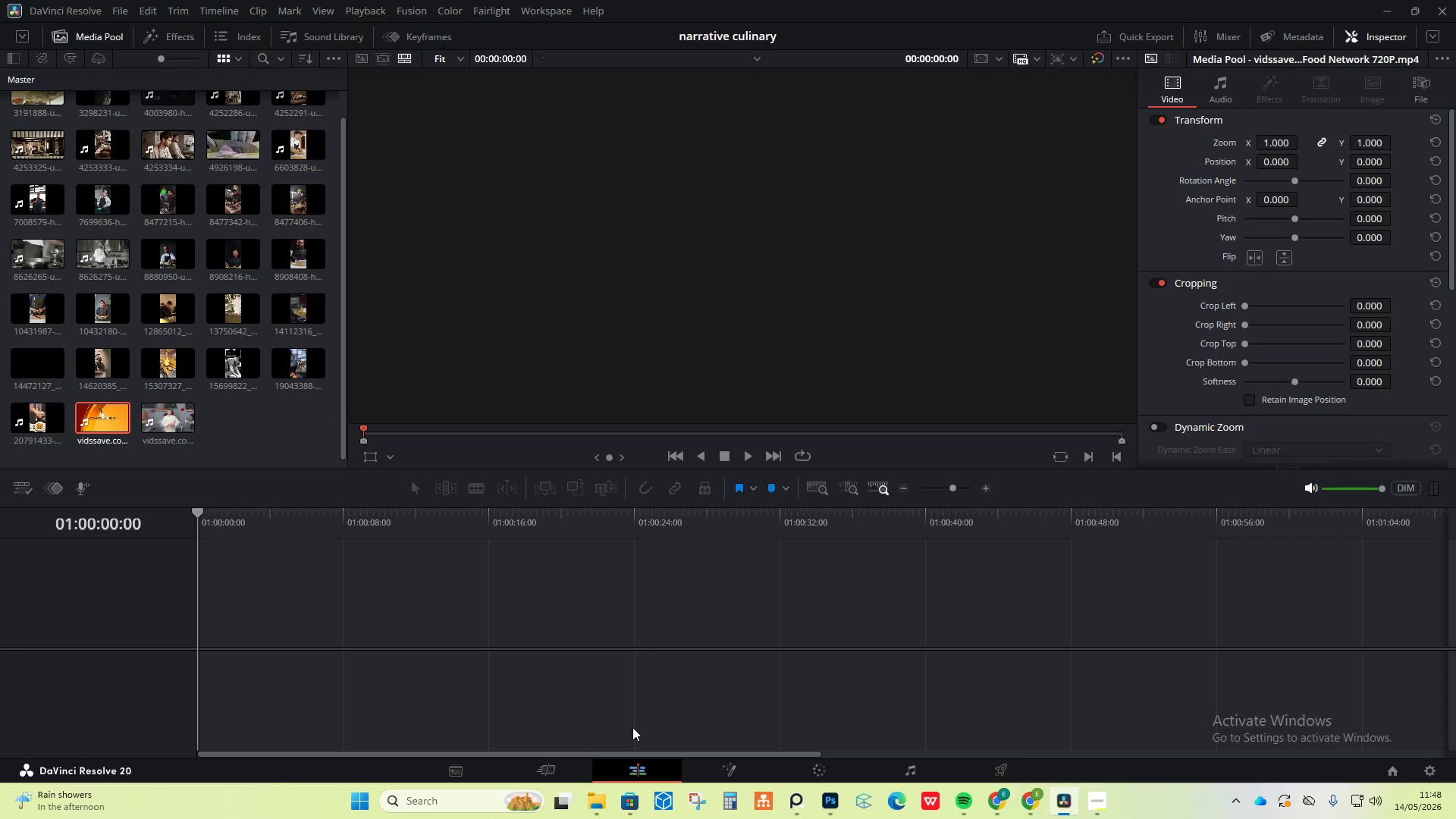 
left_click([601, 804])
 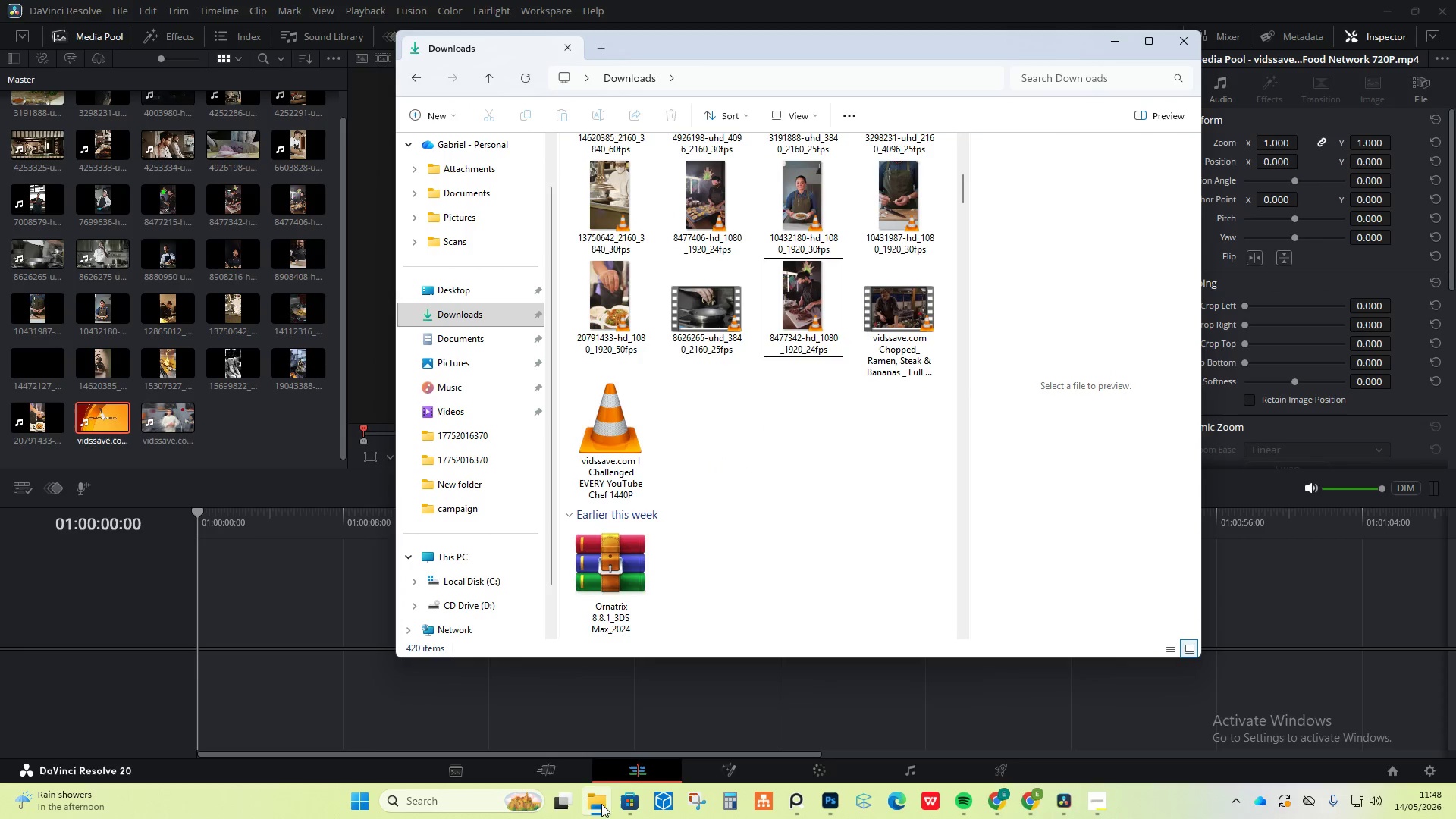 
left_click([601, 802])
 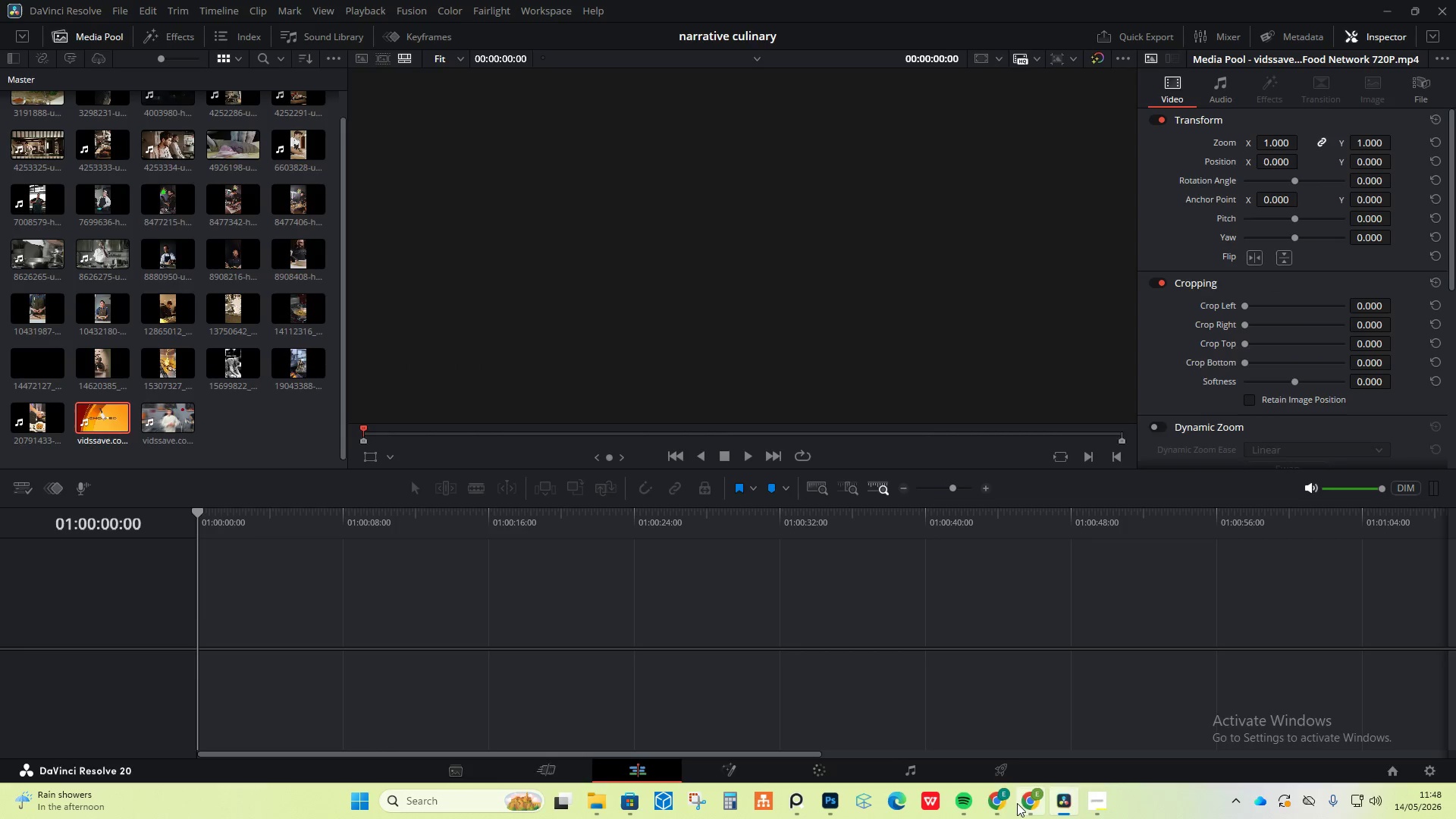 
left_click([1012, 805])
 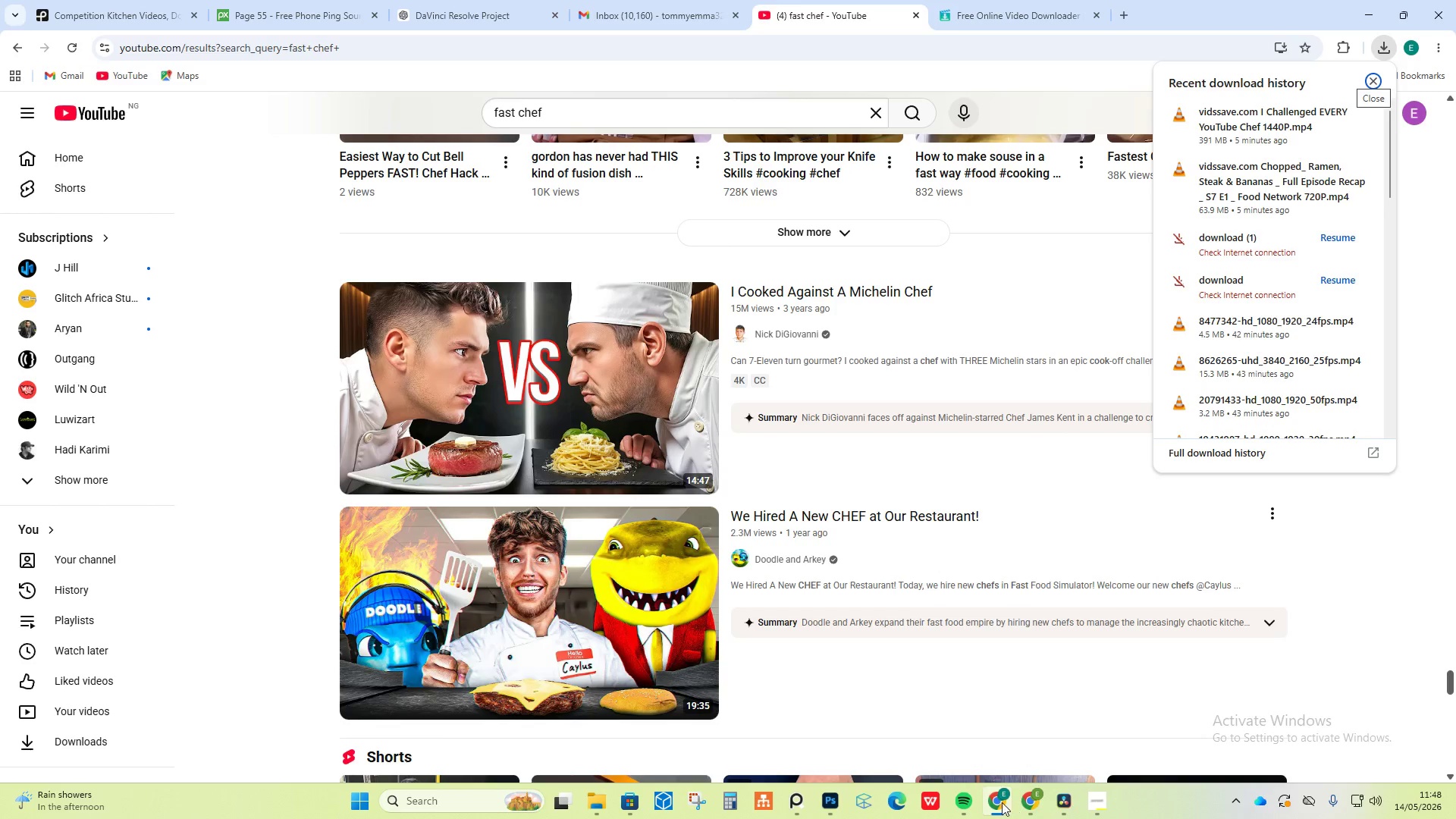 
scroll: coordinate [770, 604], scroll_direction: down, amount: 8.0
 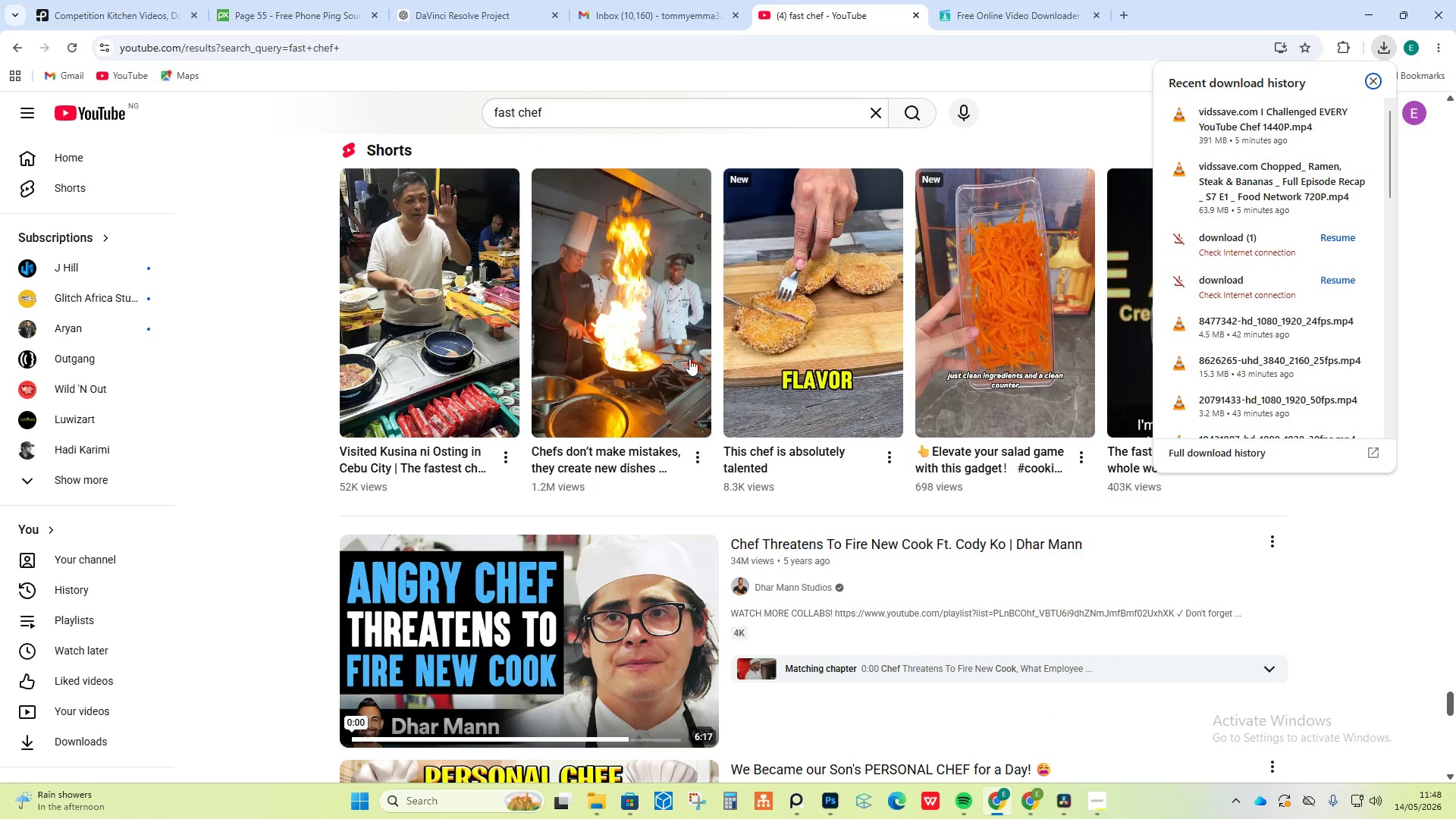 
scroll: coordinate [676, 337], scroll_direction: up, amount: 8.0
 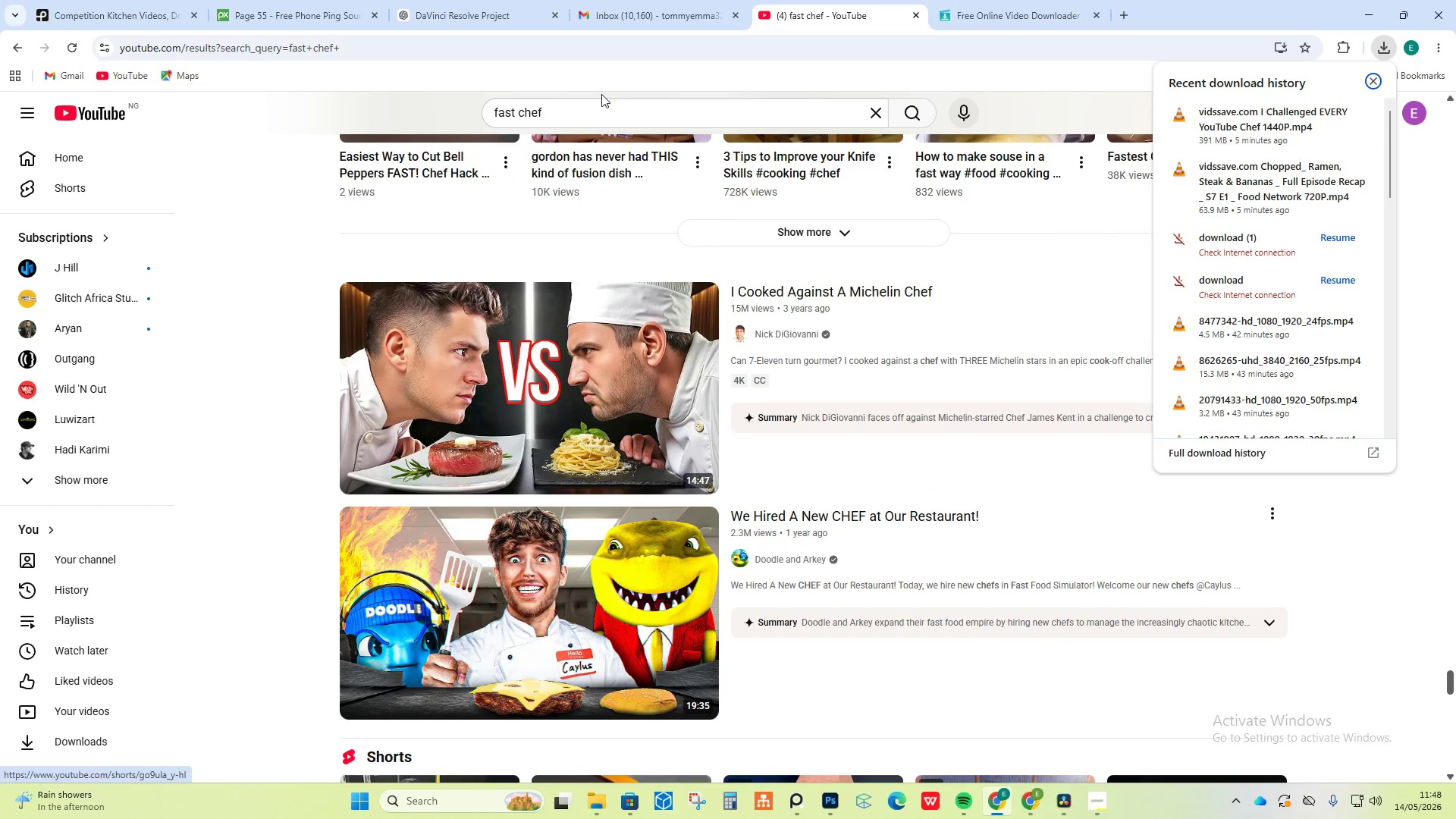 
left_click_drag(start_coordinate=[601, 94], to_coordinate=[551, 100])
 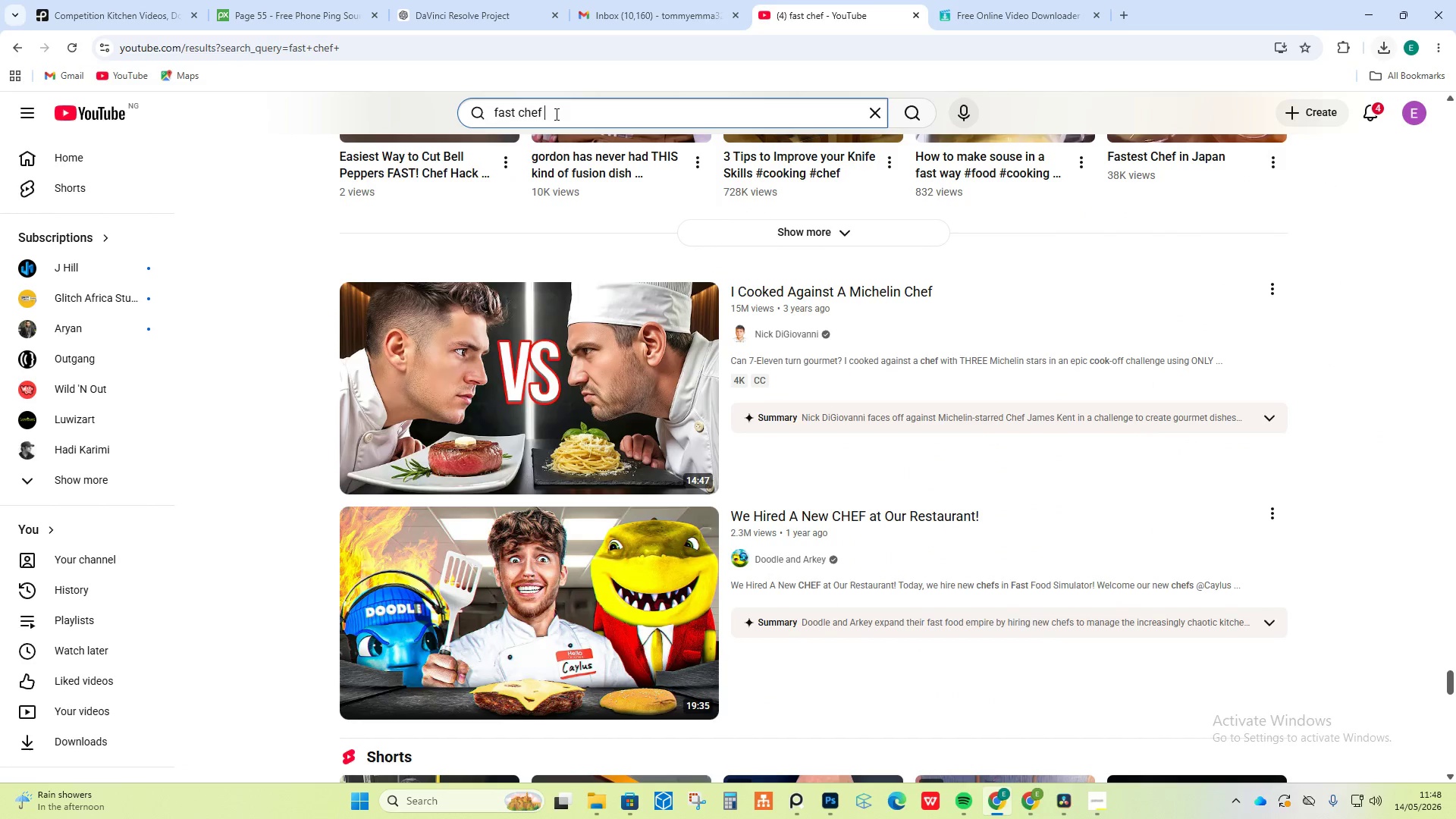 
left_click_drag(start_coordinate=[559, 114], to_coordinate=[482, 105])
 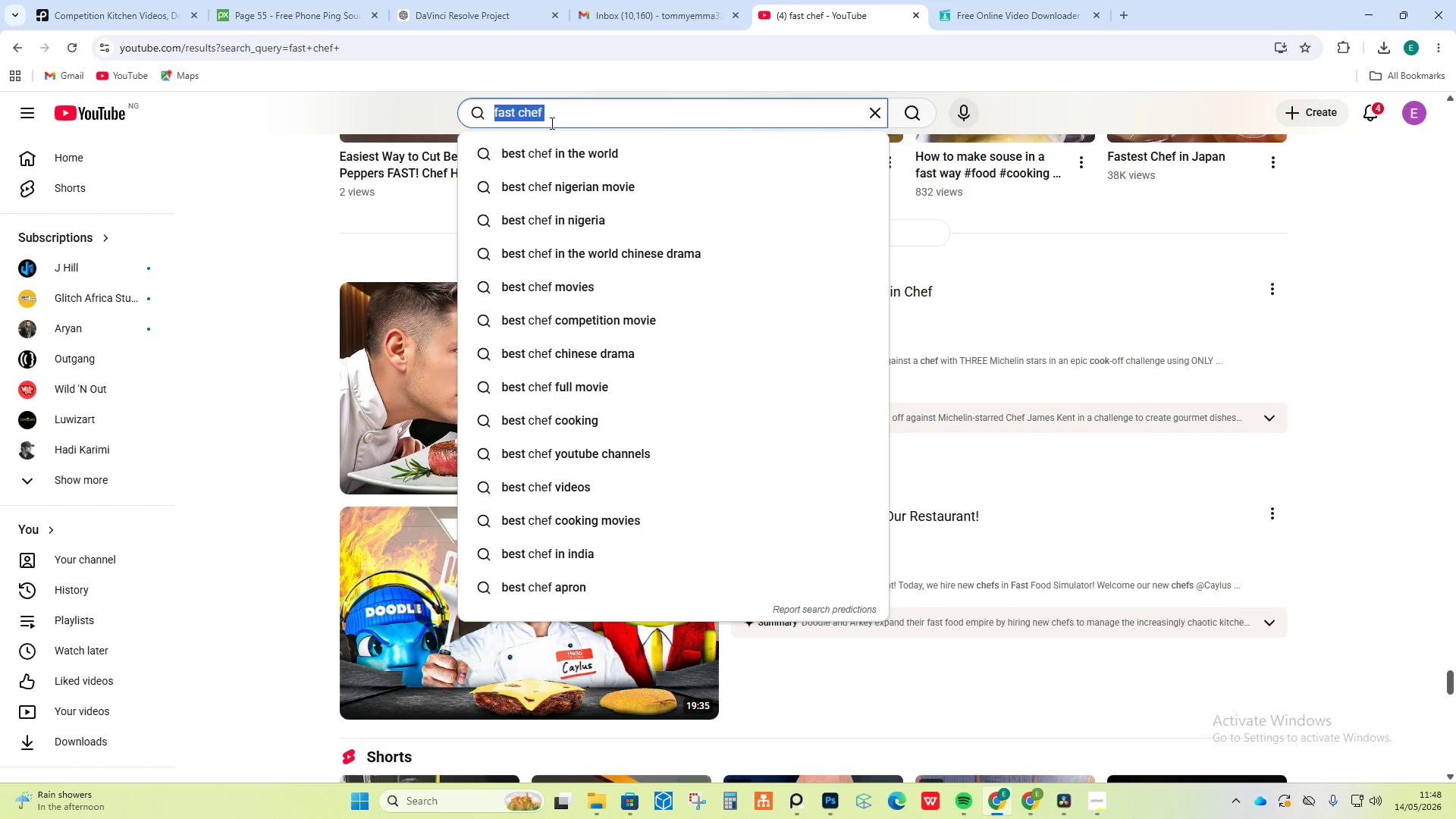 
key(ArrowLeft)
 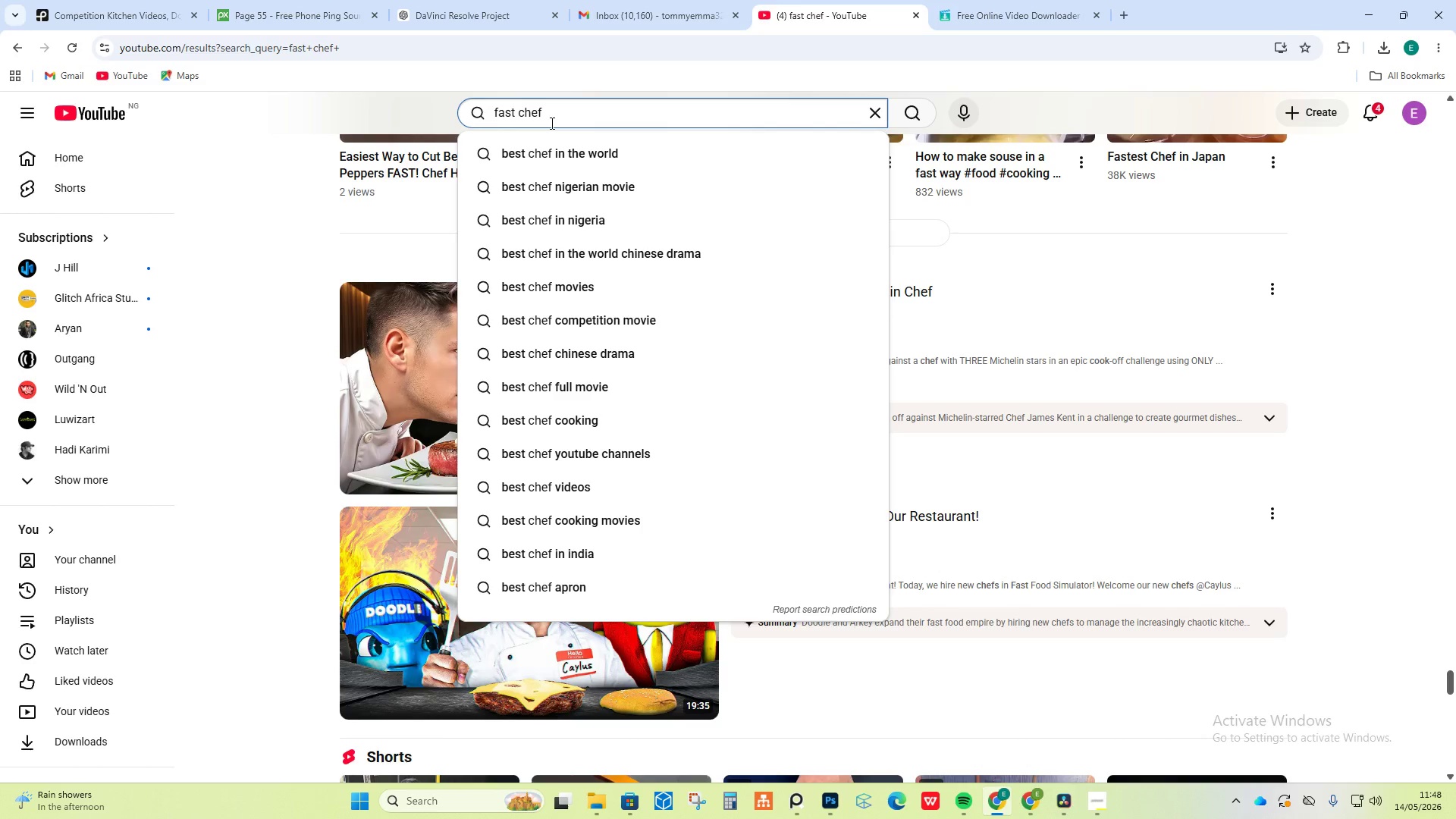 
key(Delete)
 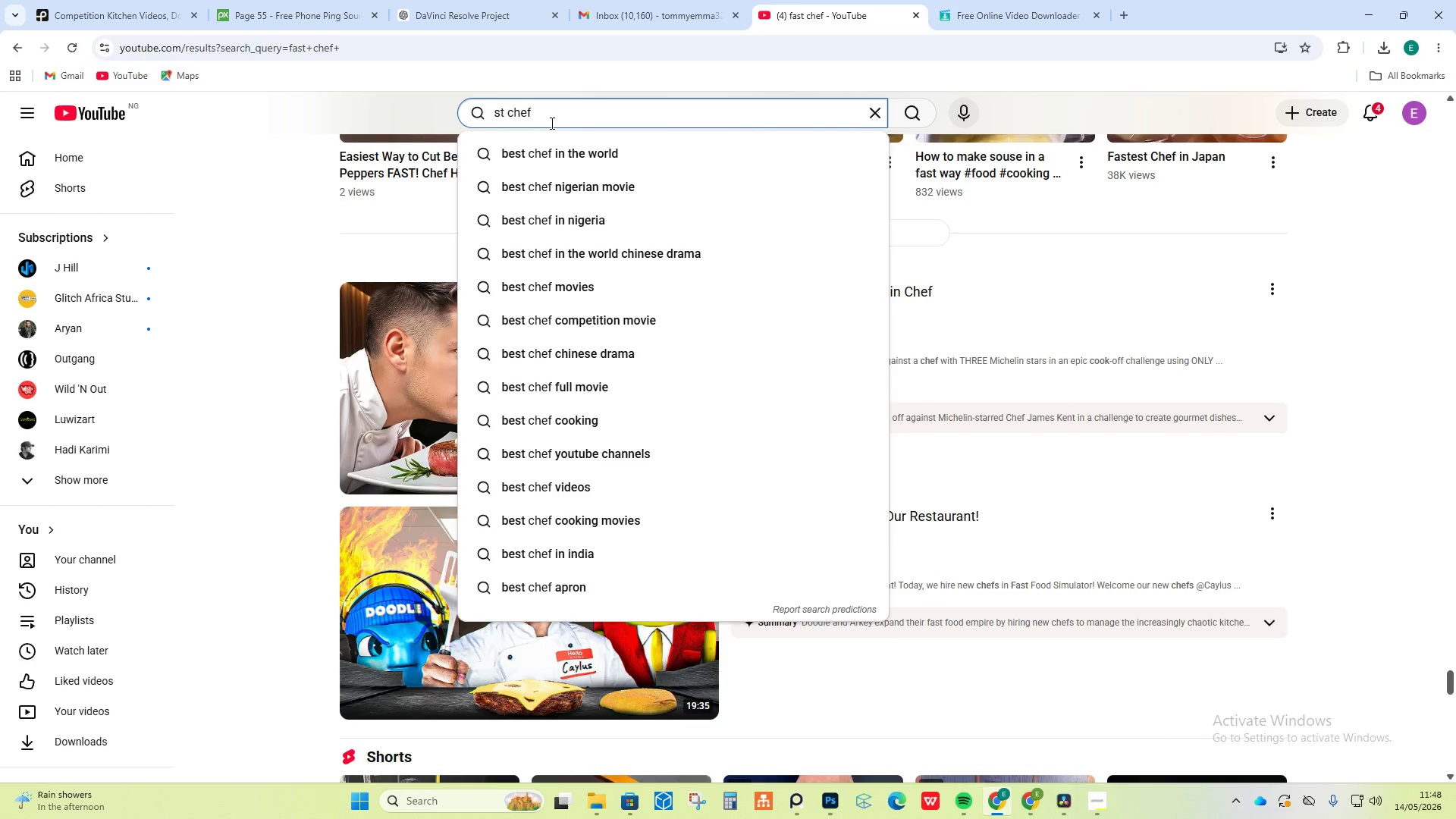 
key(Delete)
 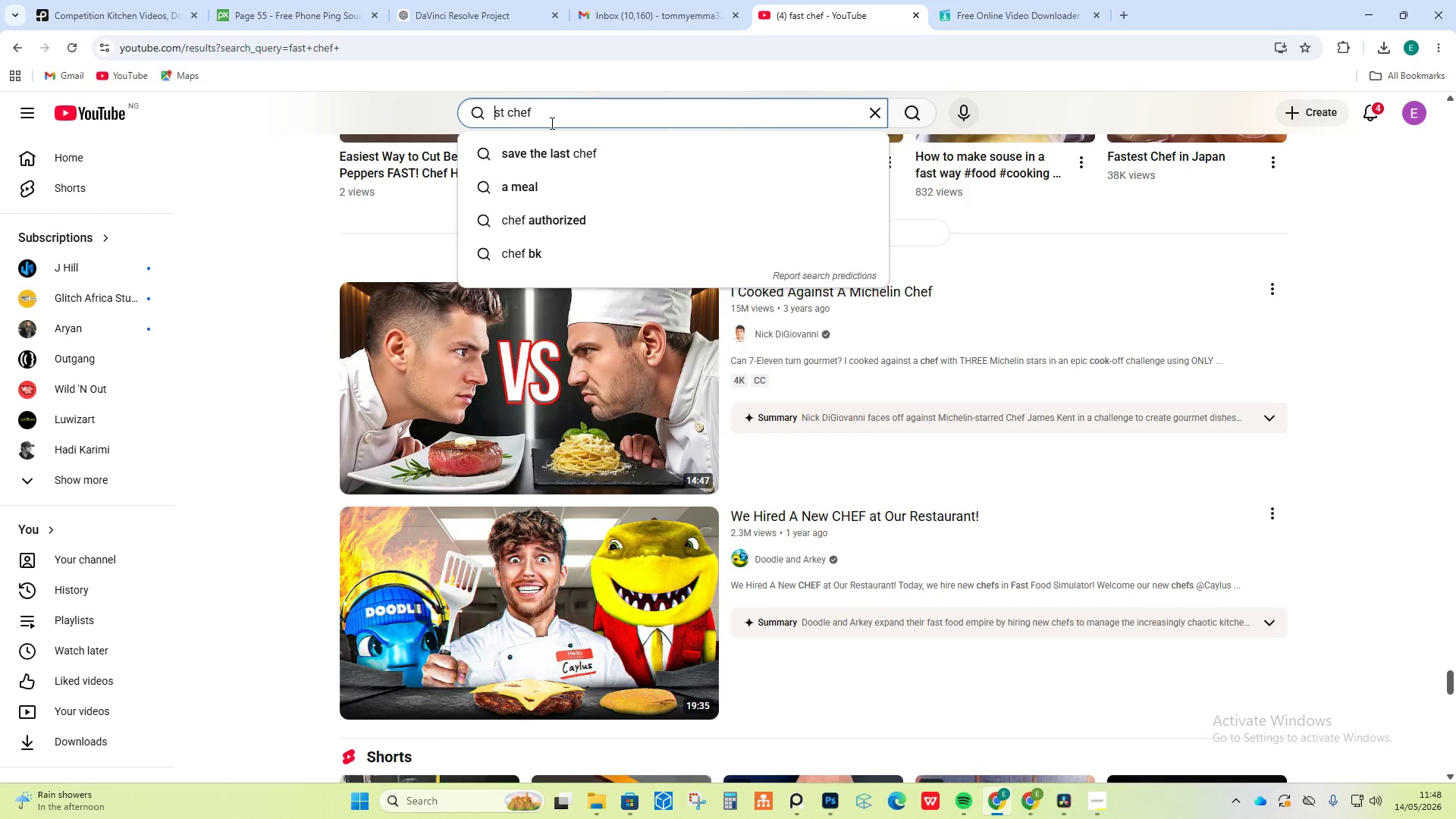 
key(Delete)
 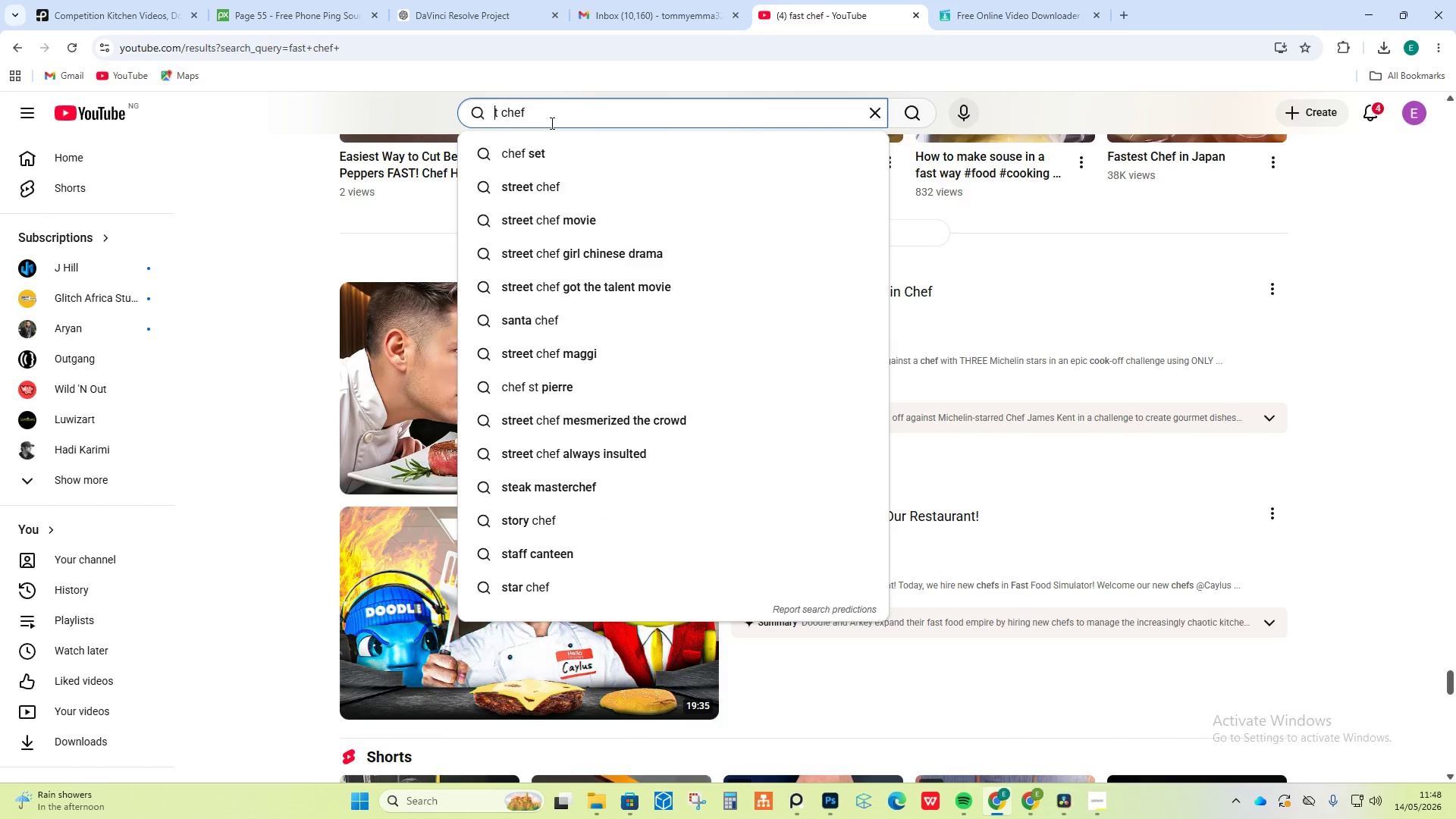 
key(Delete)
 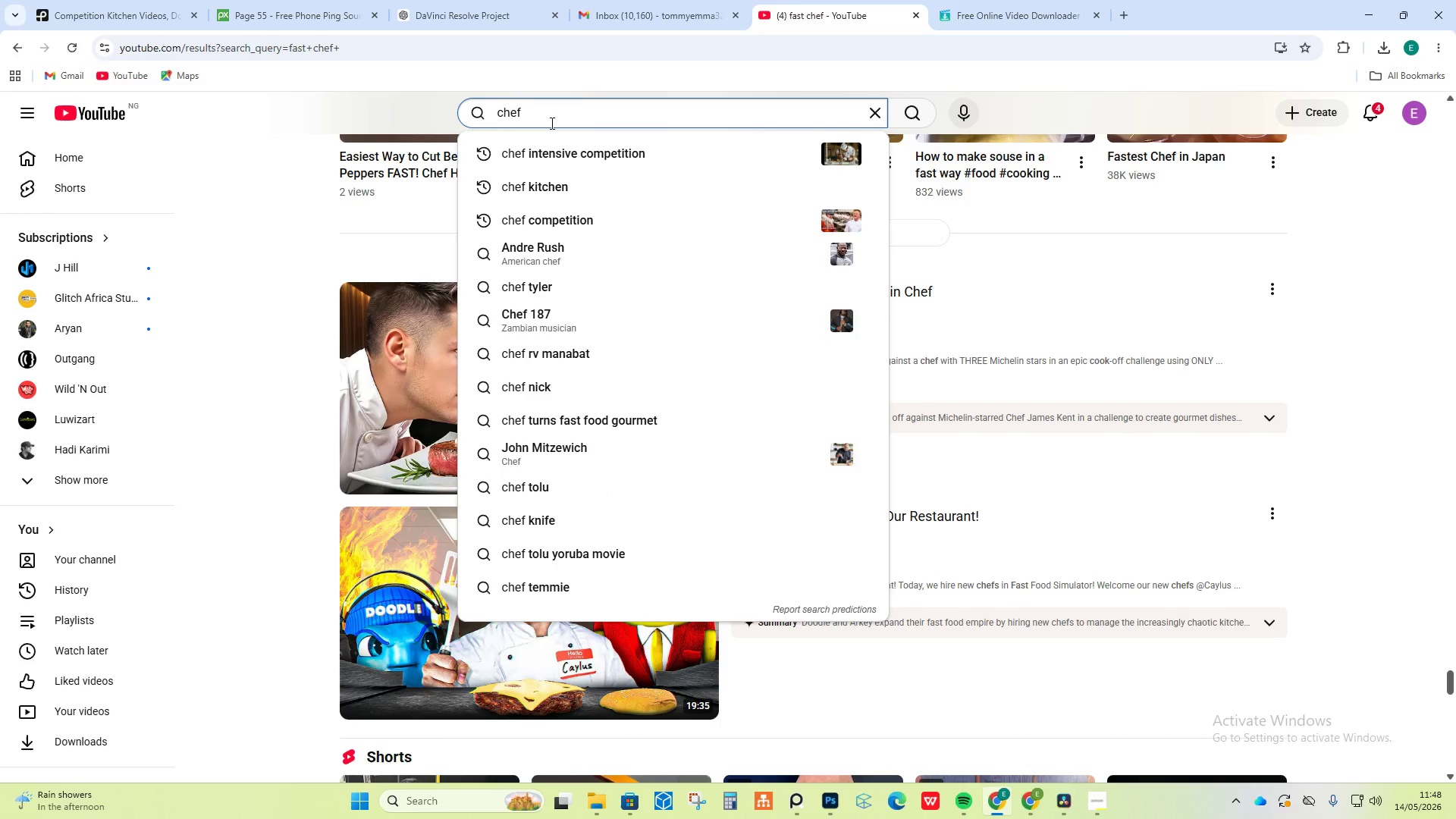 
key(Delete)
 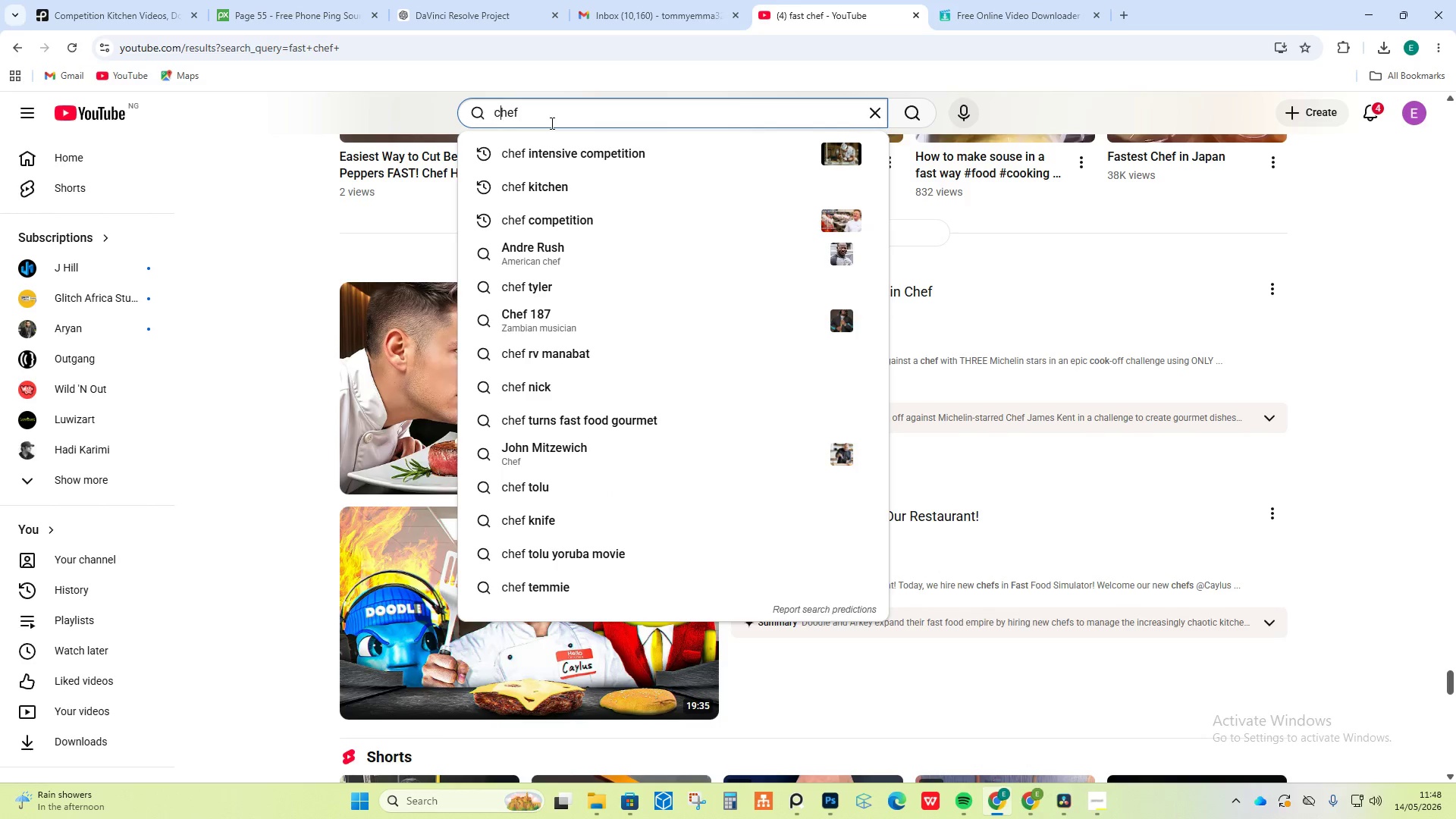 
key(ArrowRight)
 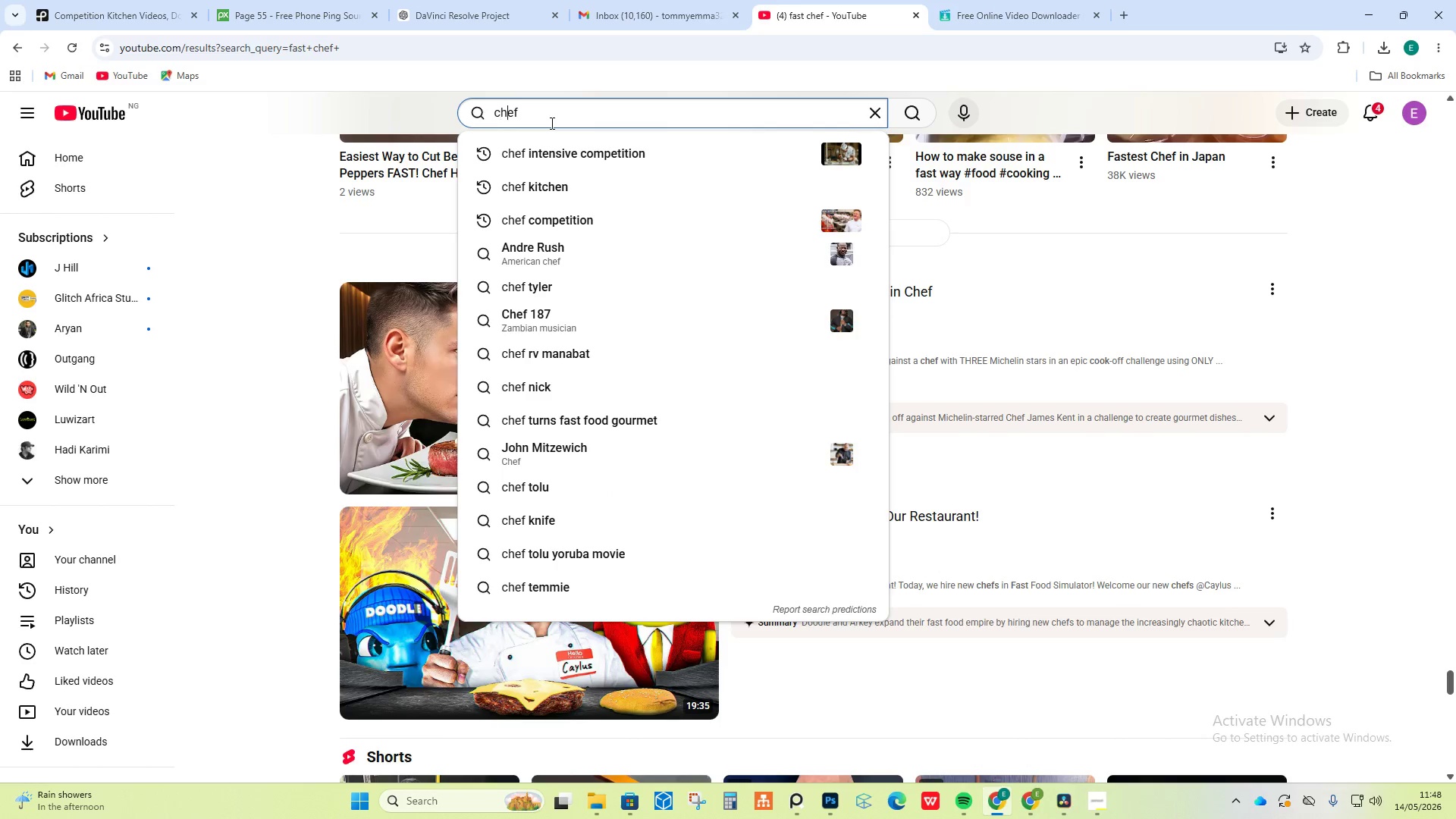 
key(ArrowRight)
 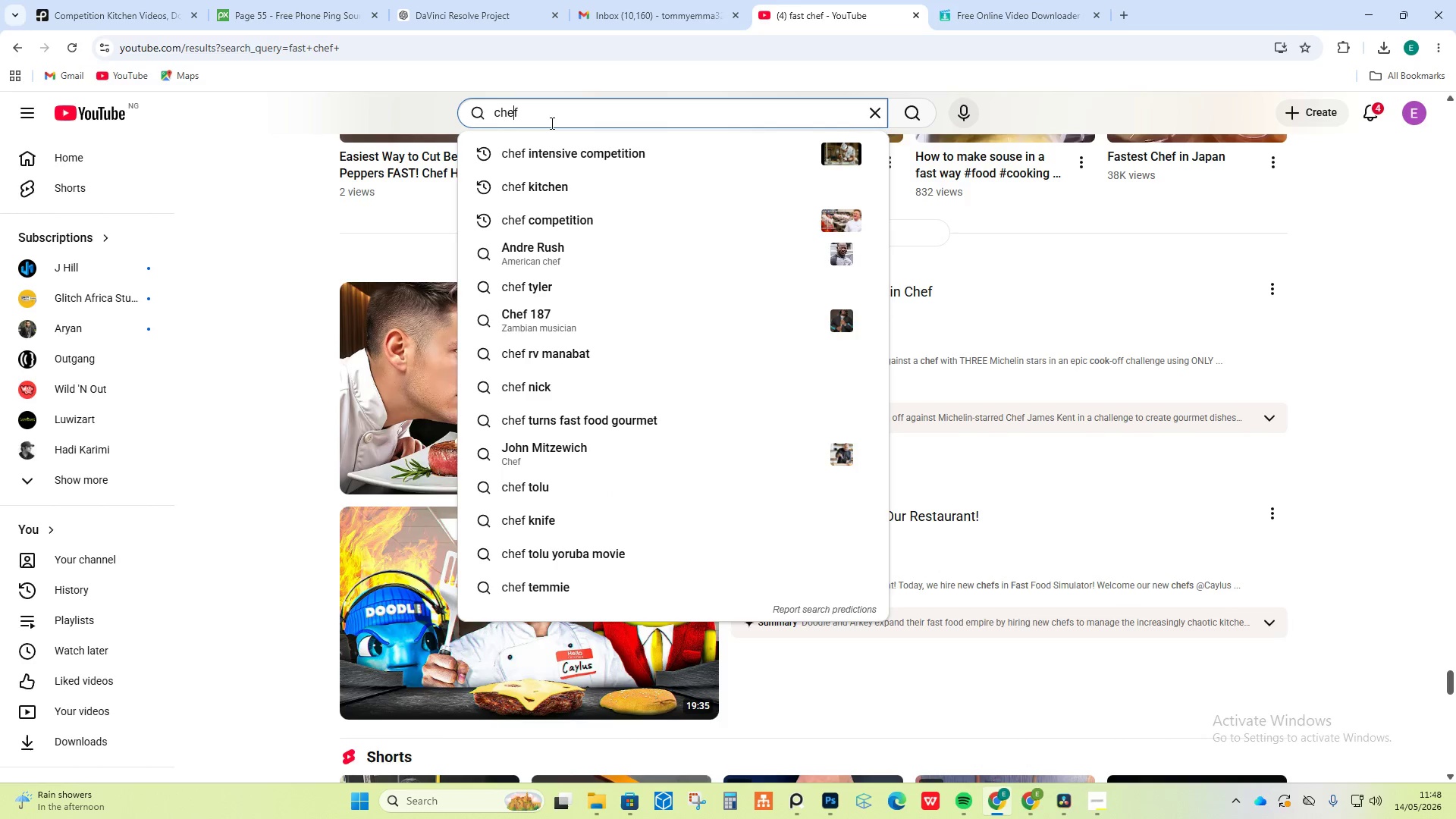 
key(ArrowRight)
 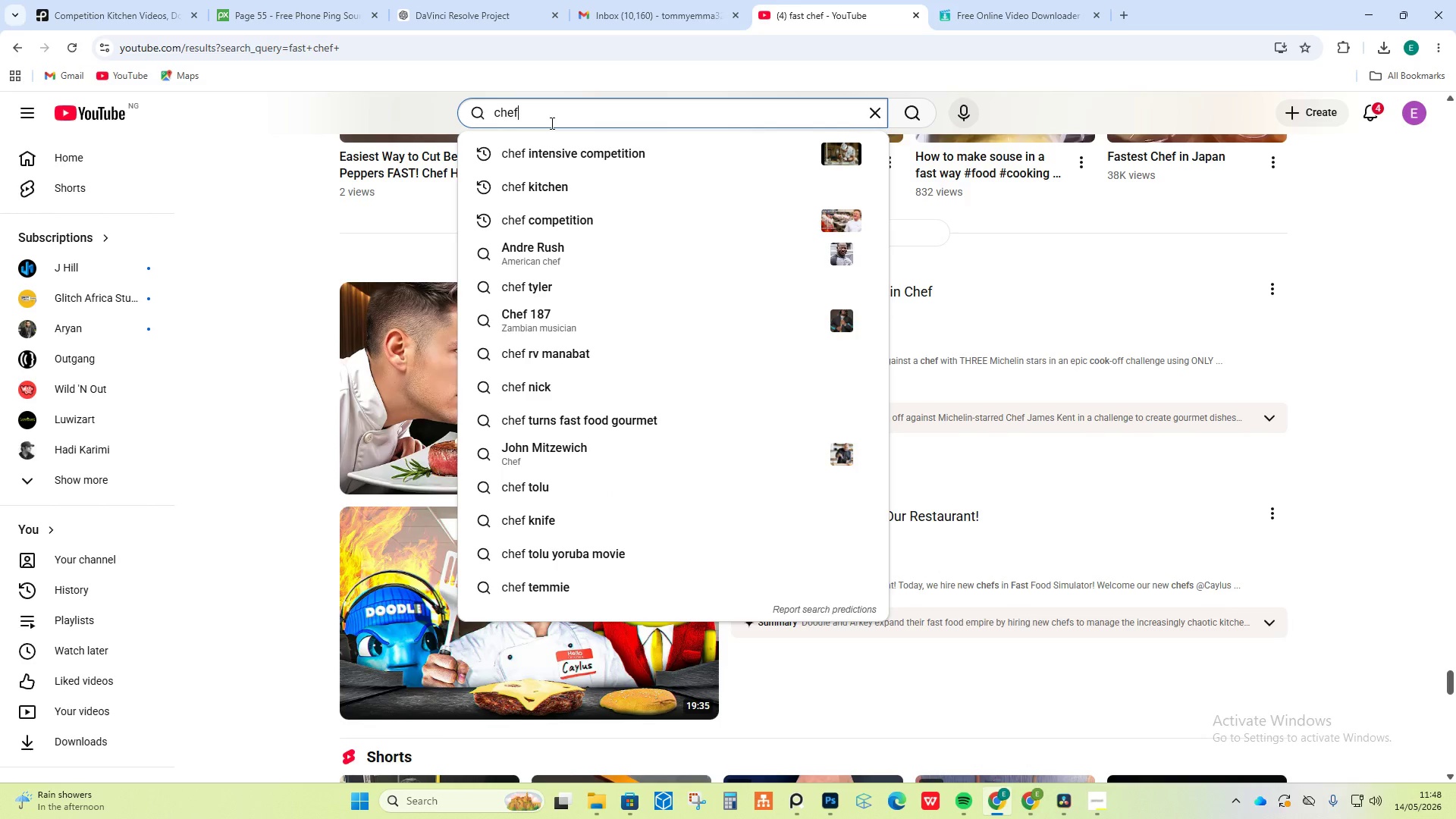 
key(ArrowRight)
 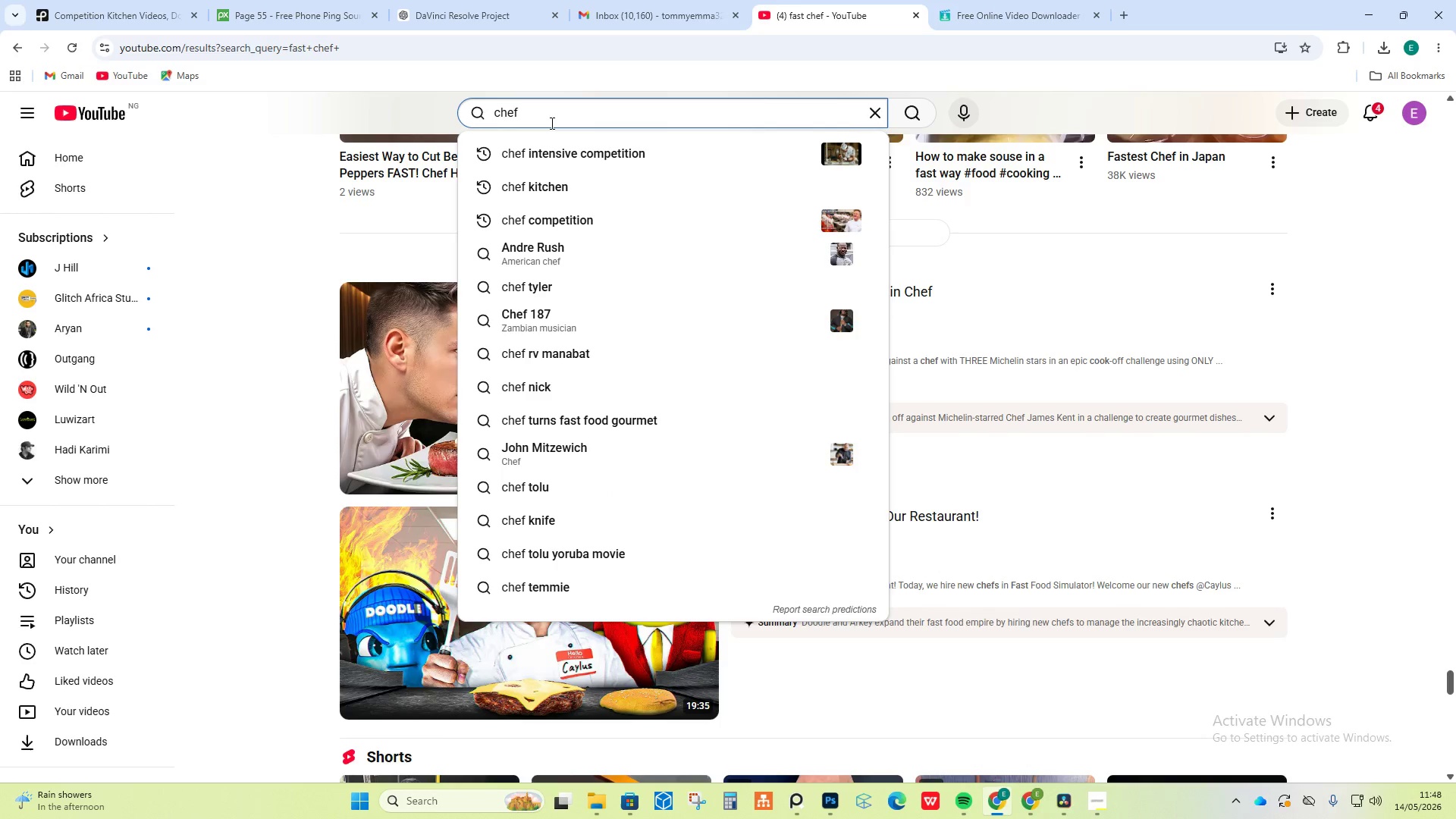 
type( KITCH)
 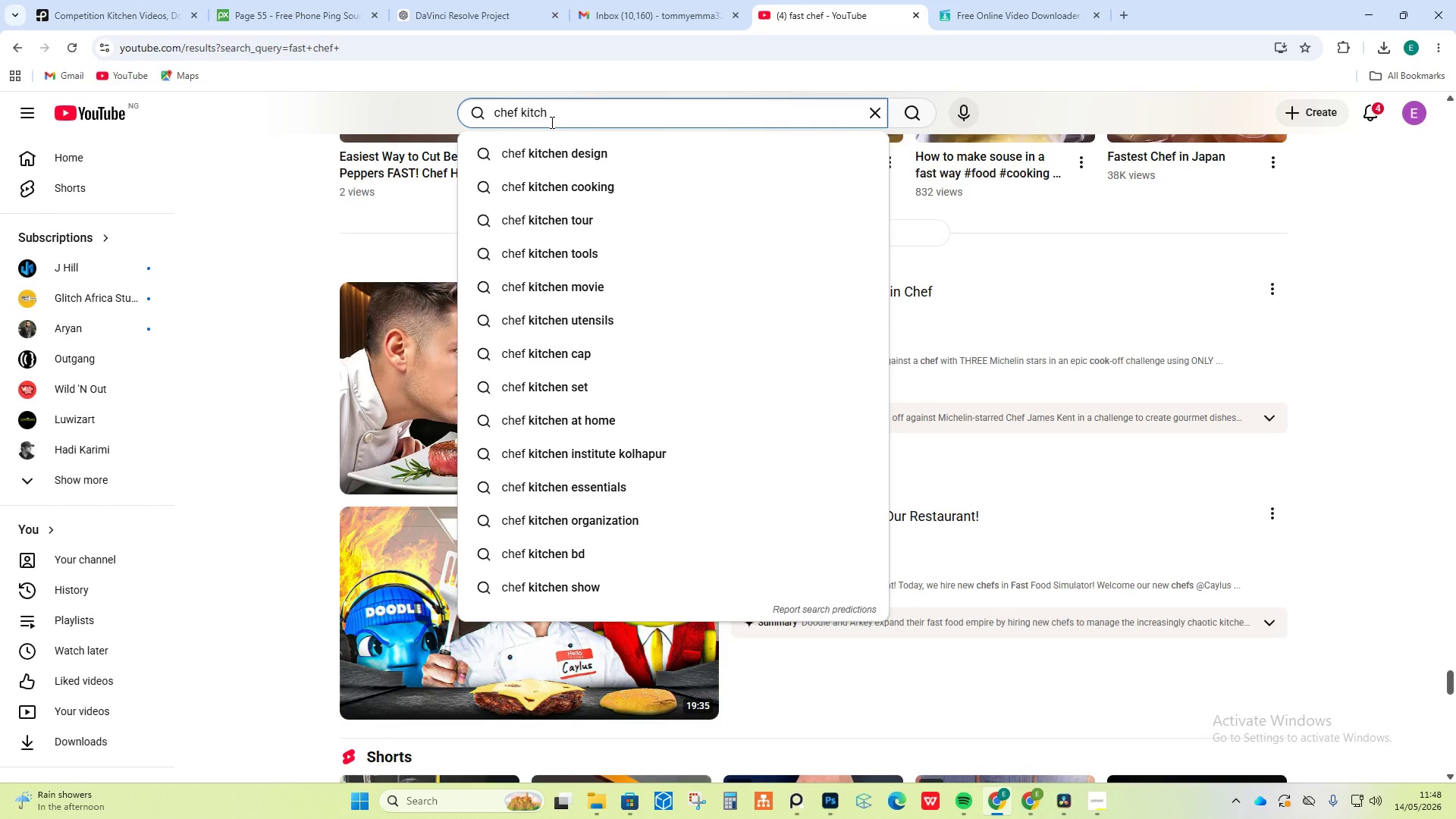 
type(EN VIEW)
 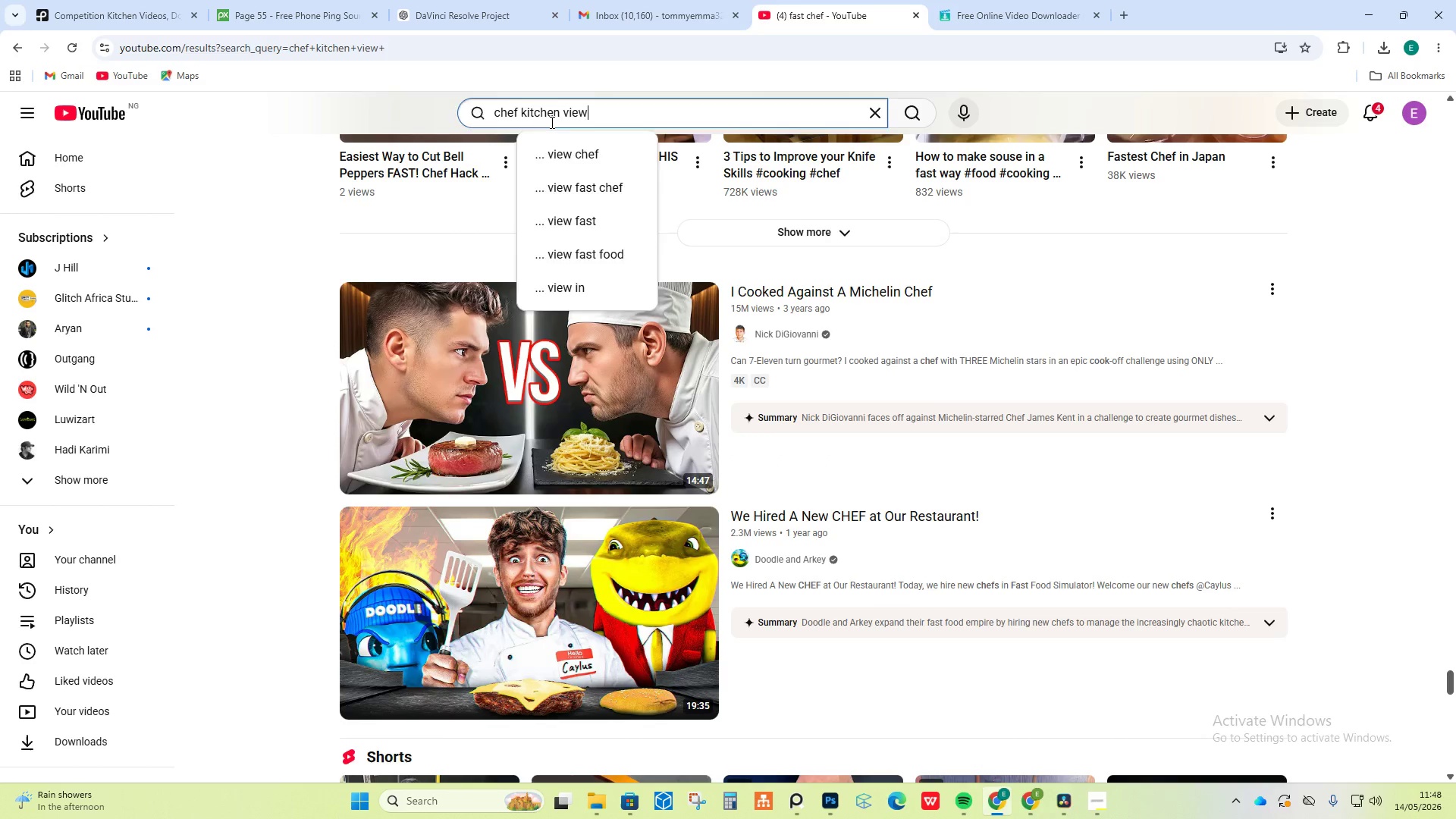 
key(Enter)
 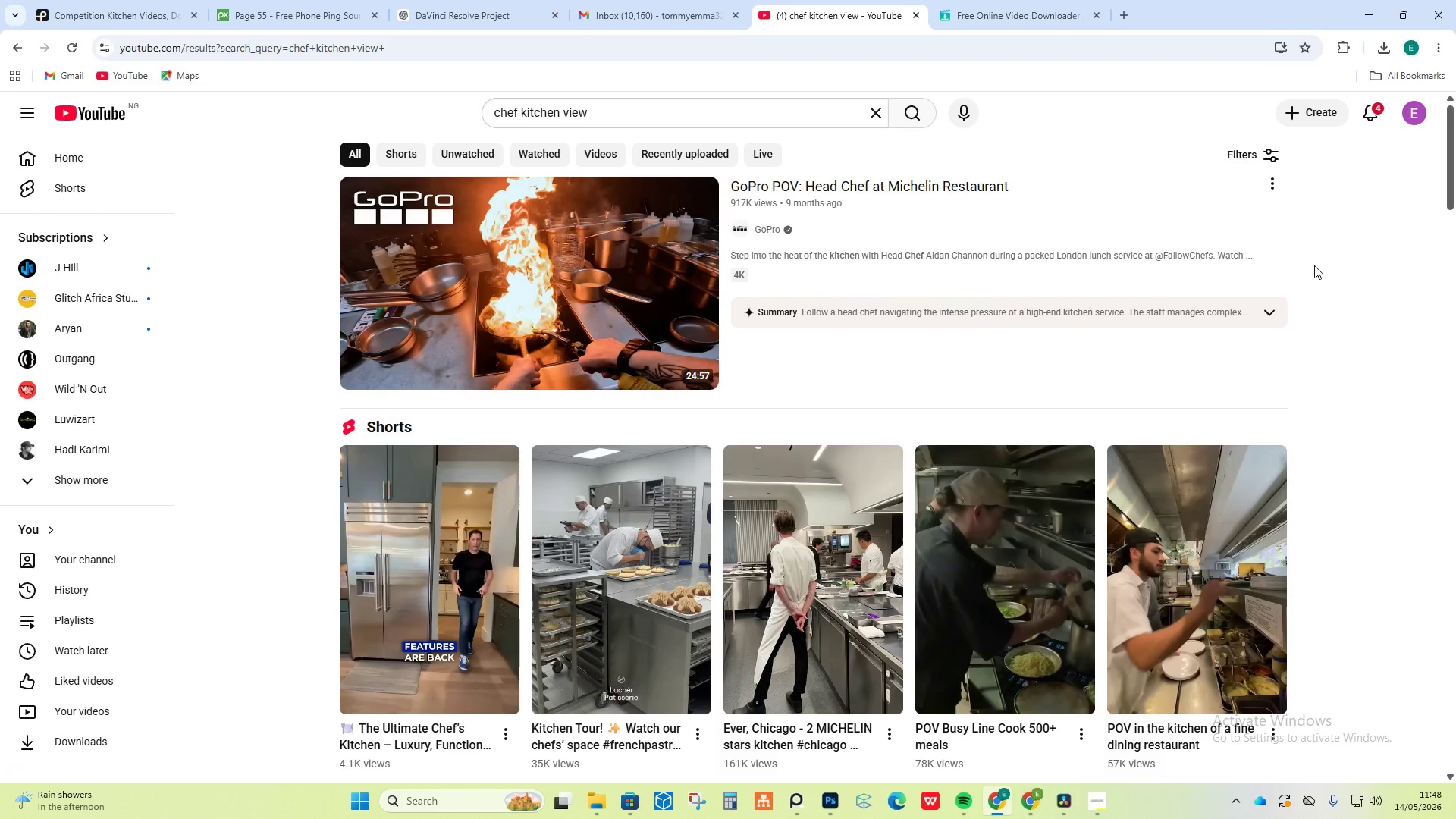 
scroll: coordinate [1382, 290], scroll_direction: down, amount: 21.0
 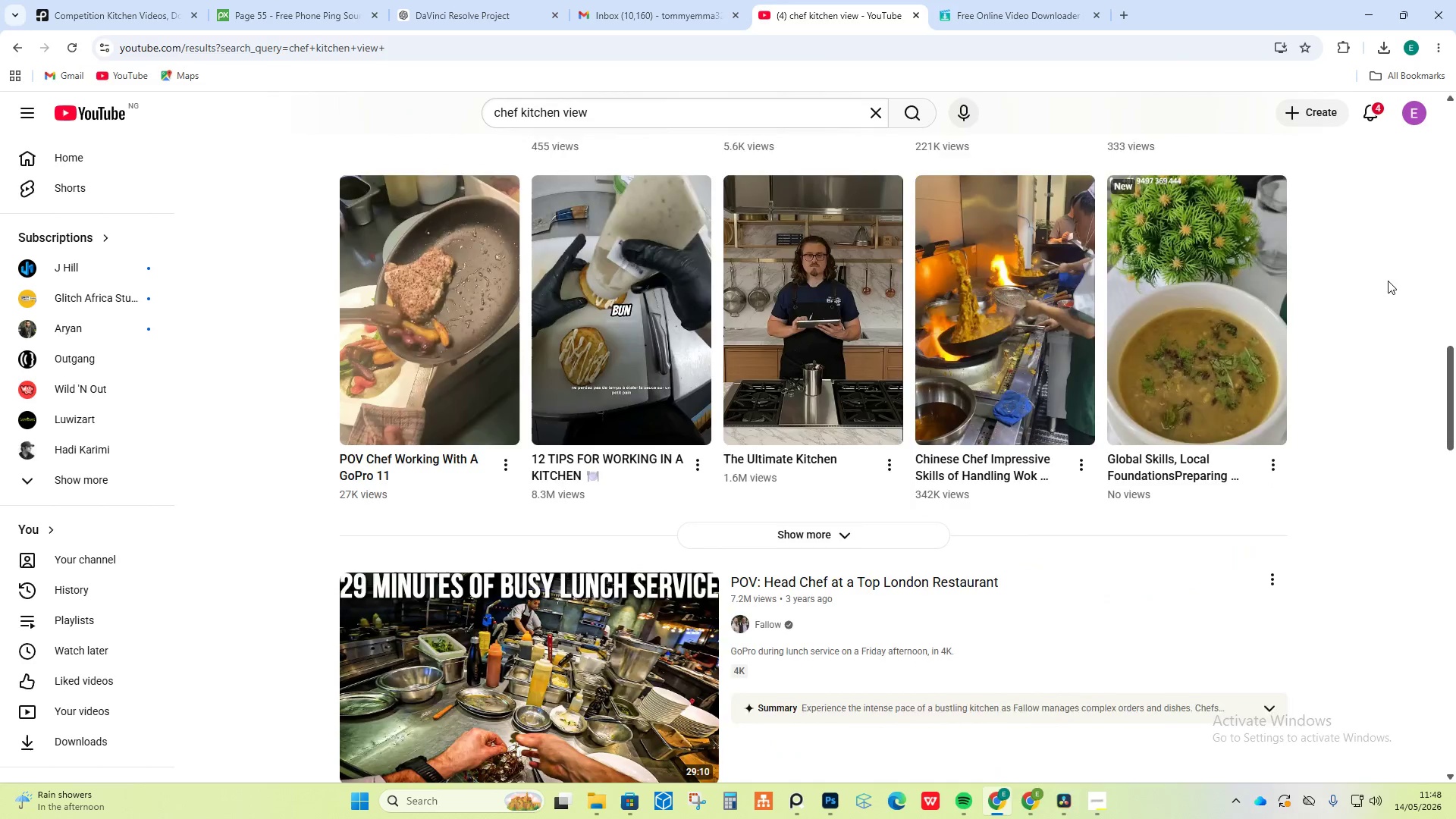 
scroll: coordinate [1388, 281], scroll_direction: down, amount: 11.0
 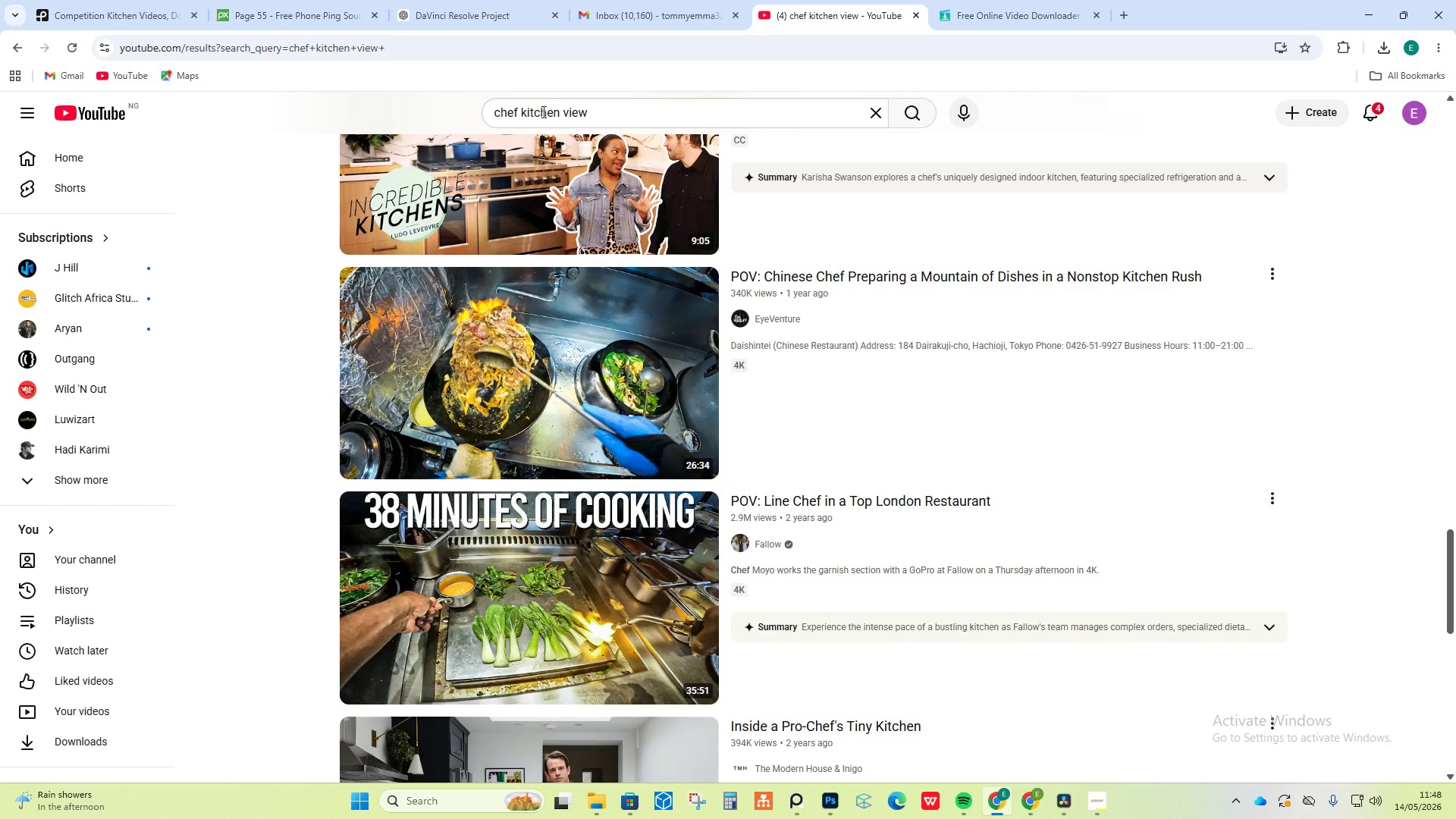 
left_click([560, 112])
 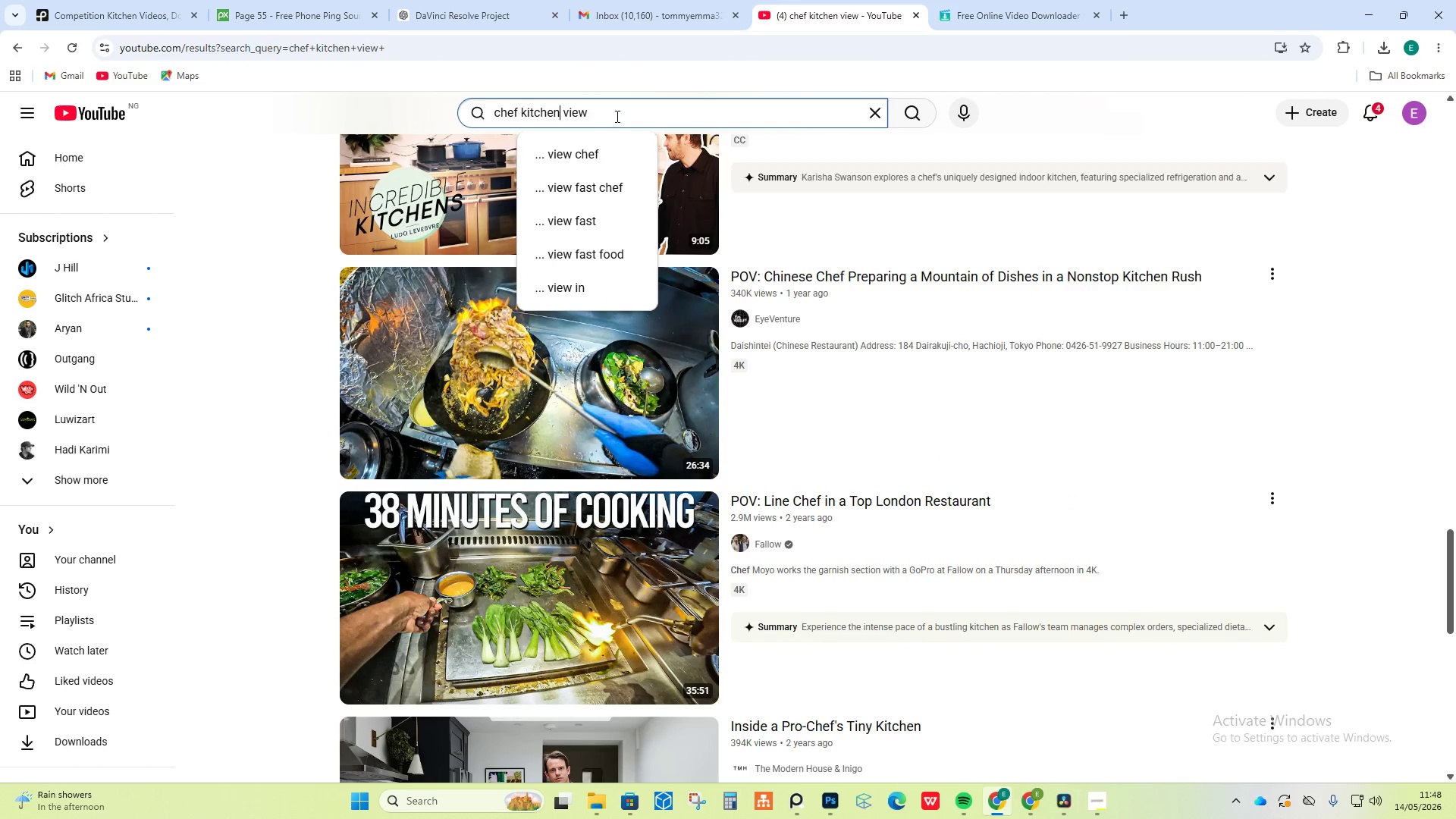 
key(Space)
 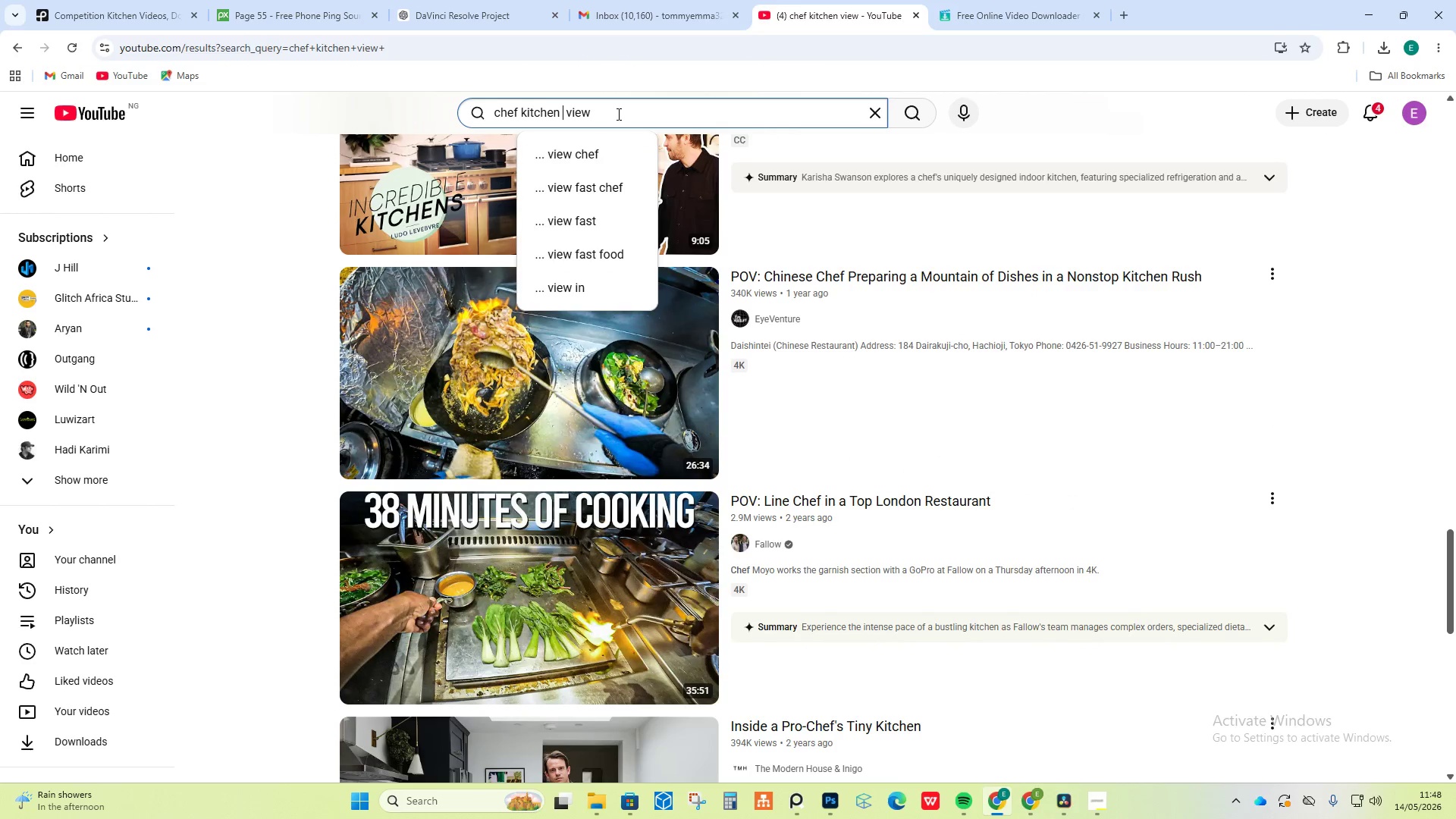 
key(C)
 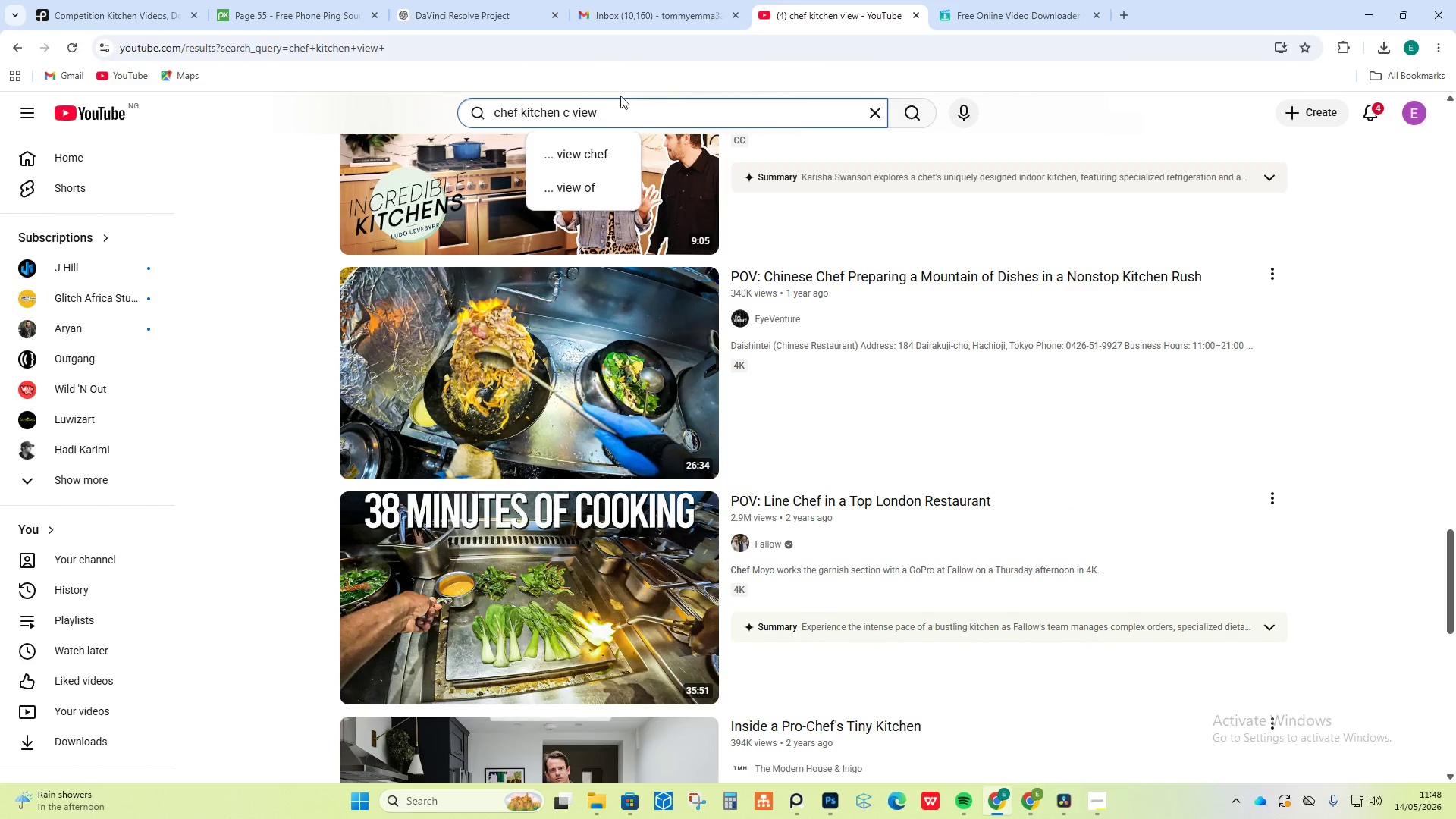 
type(OMPETITION)
 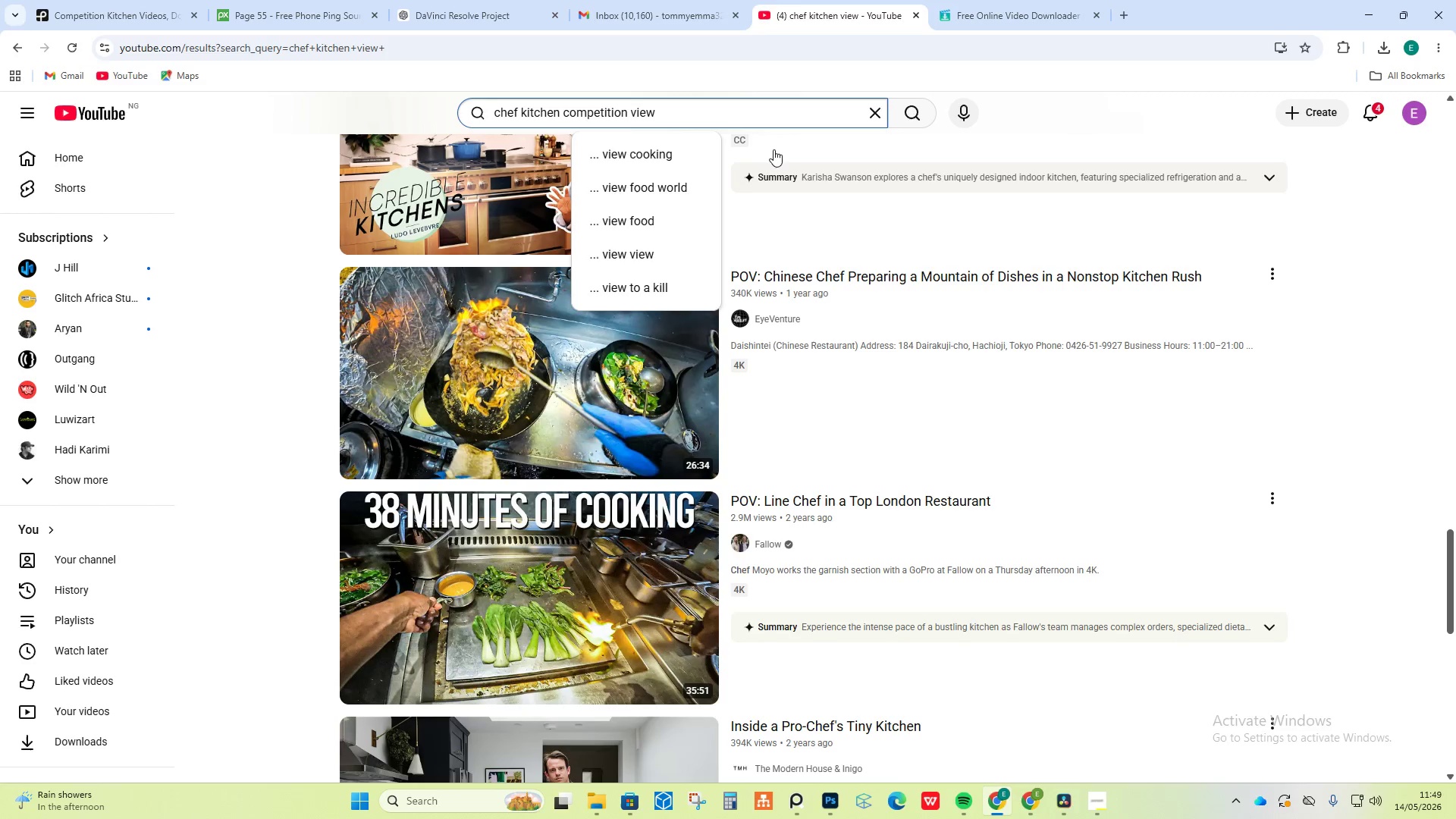 
key(Enter)
 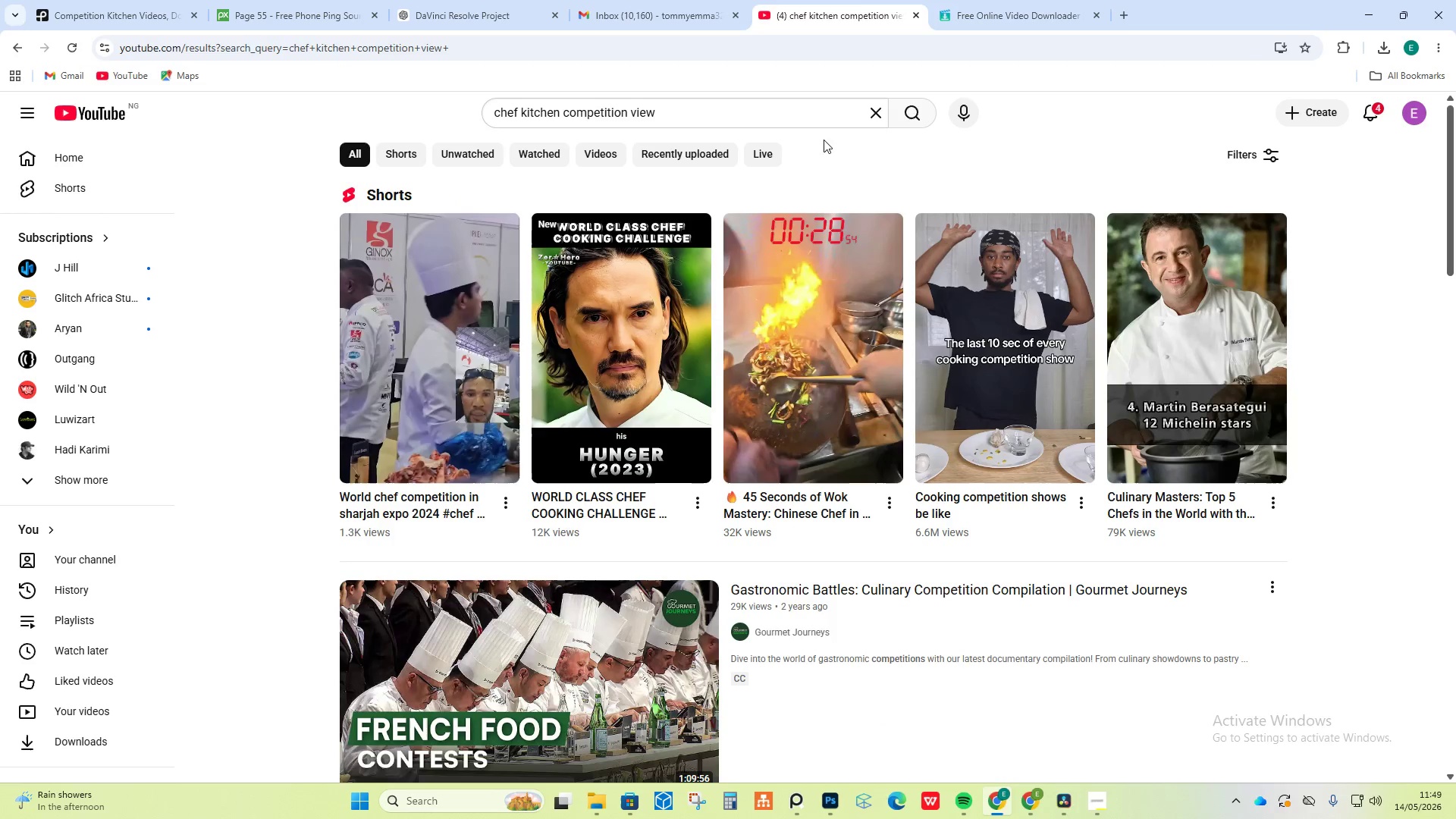 
scroll: coordinate [1338, 278], scroll_direction: down, amount: 3.0
 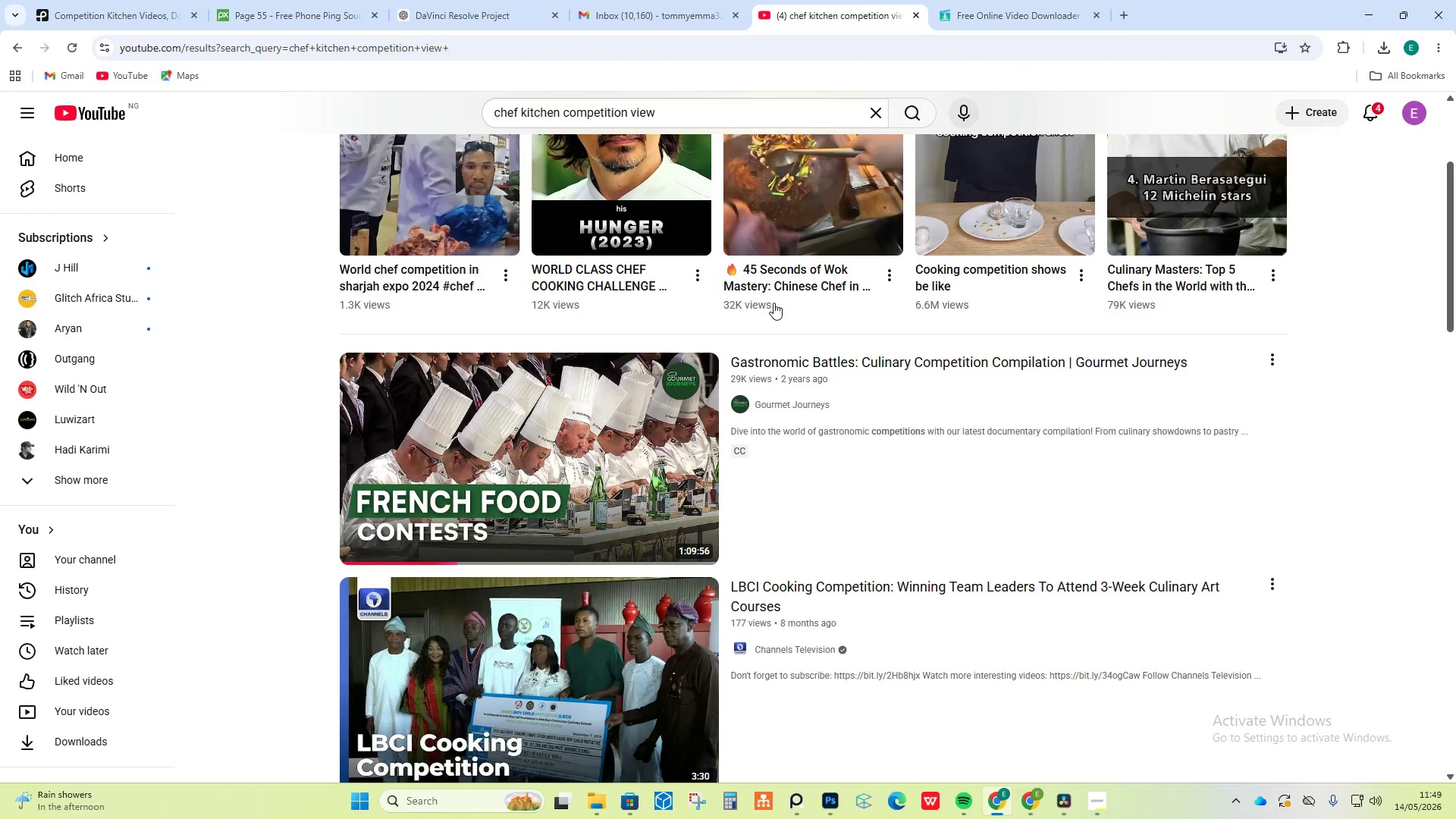 
mouse_move([690, 451])
 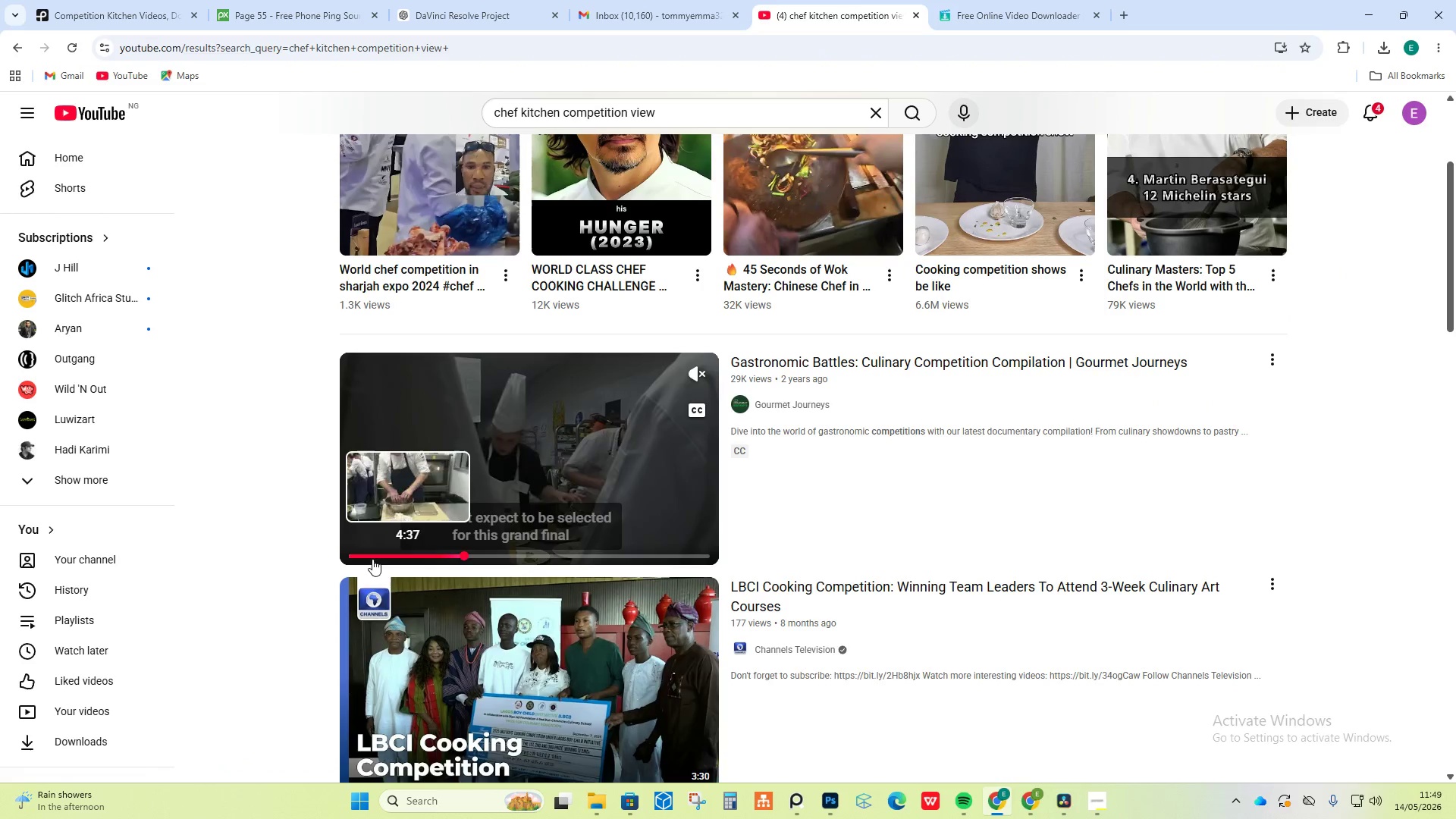 
left_click_drag(start_coordinate=[369, 554], to_coordinate=[347, 554])
 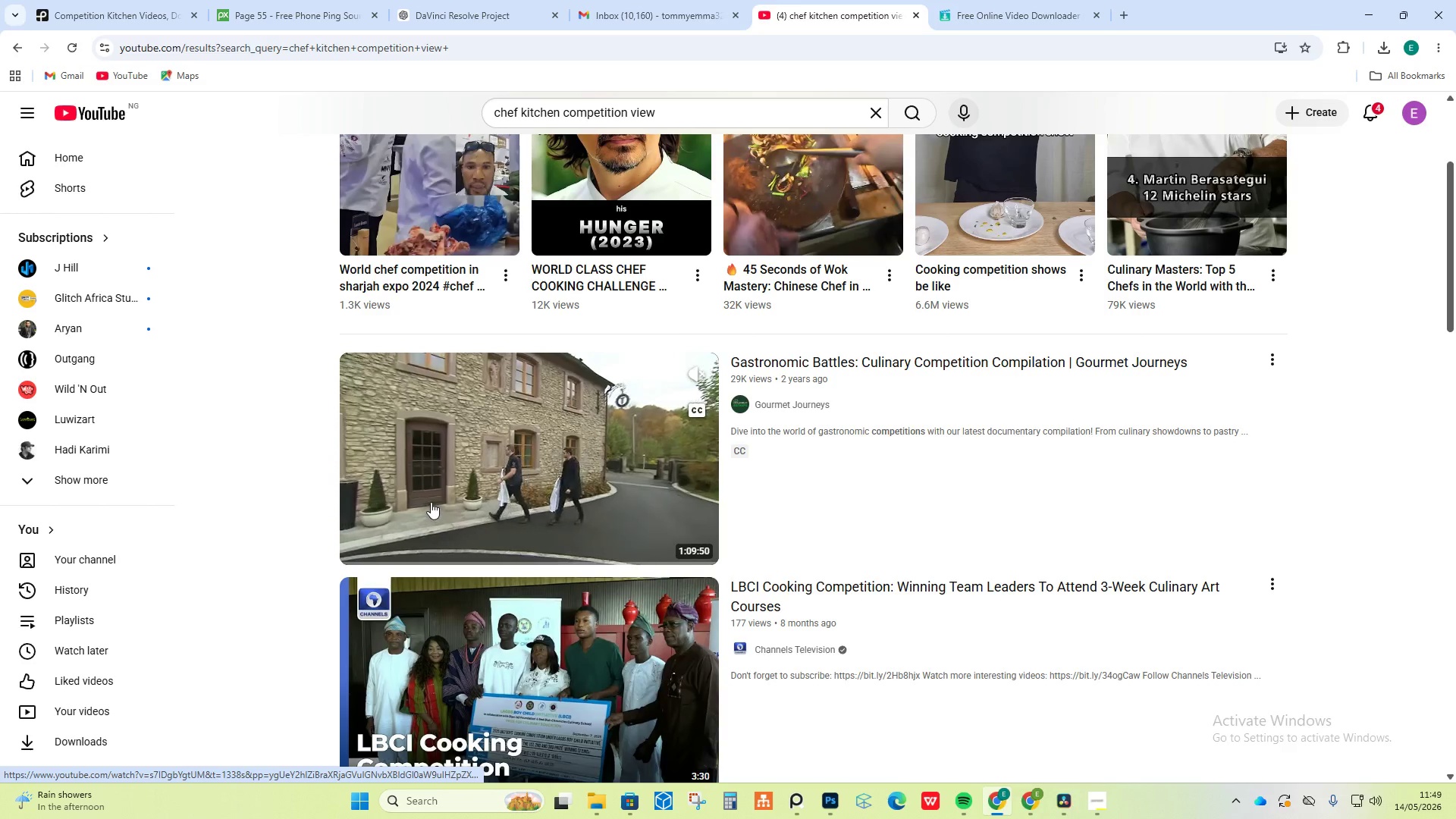 
wait(7.92)
 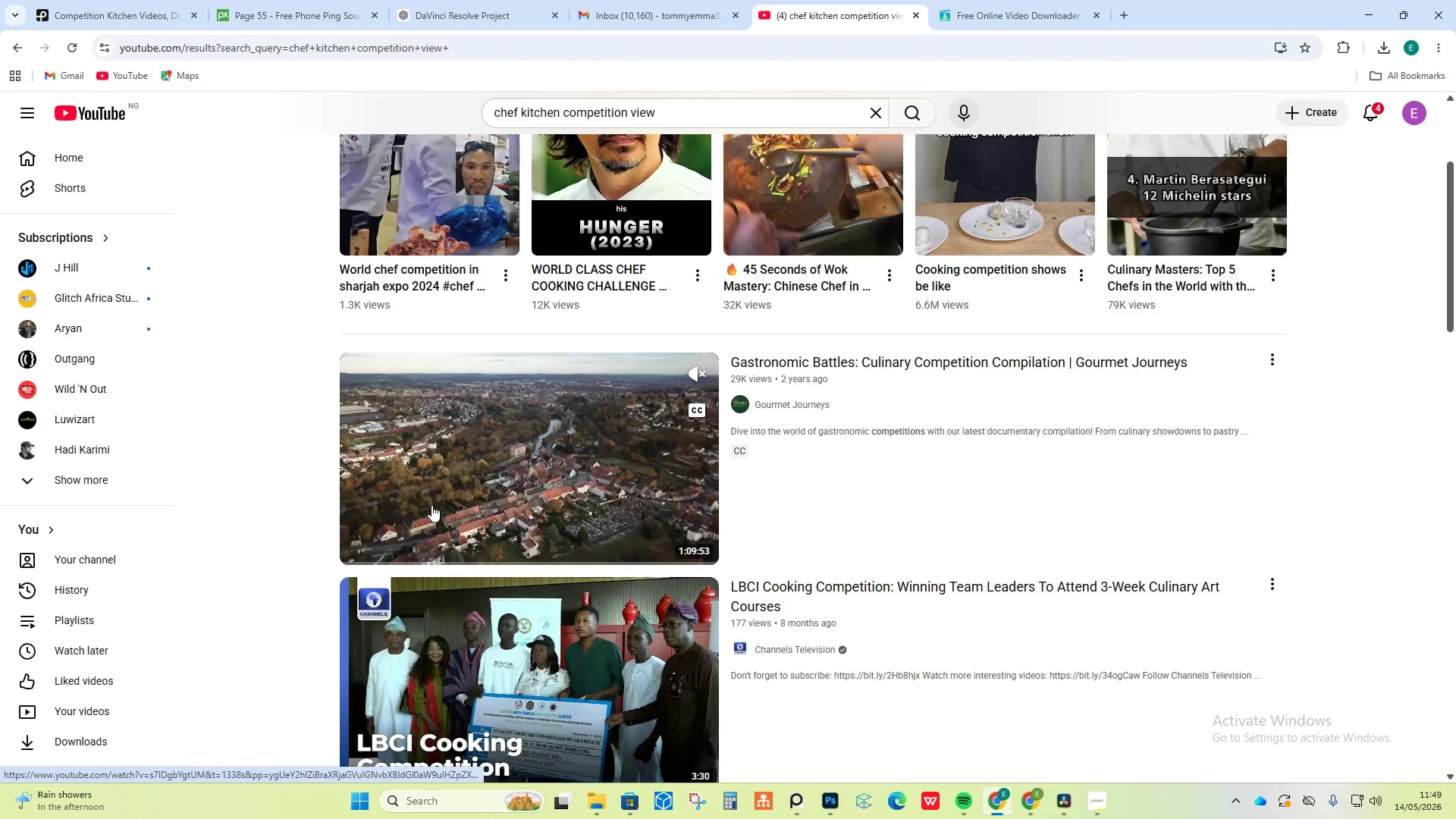 
left_click_drag(start_coordinate=[348, 557], to_coordinate=[353, 555])
 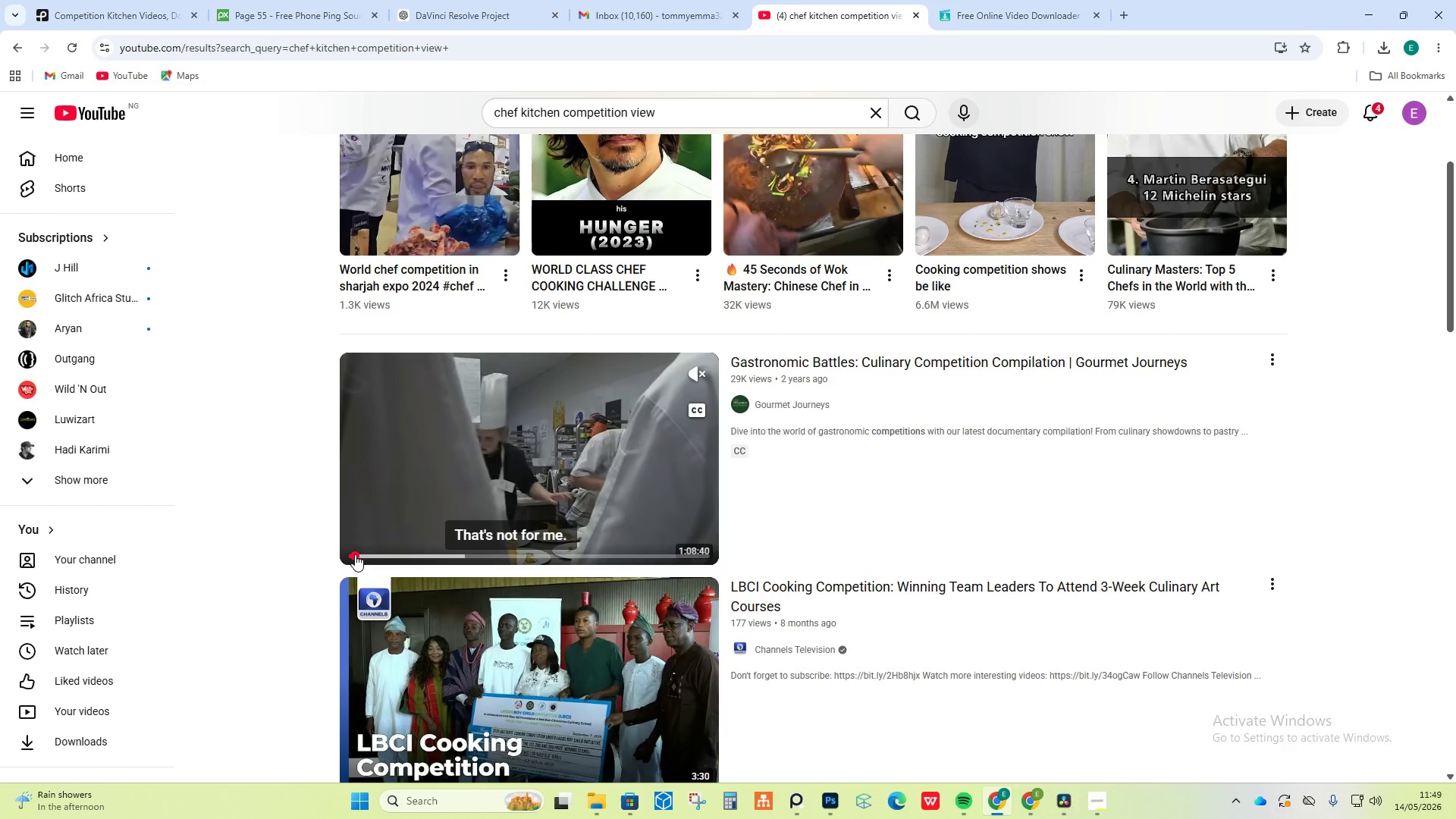 
wait(7.5)
 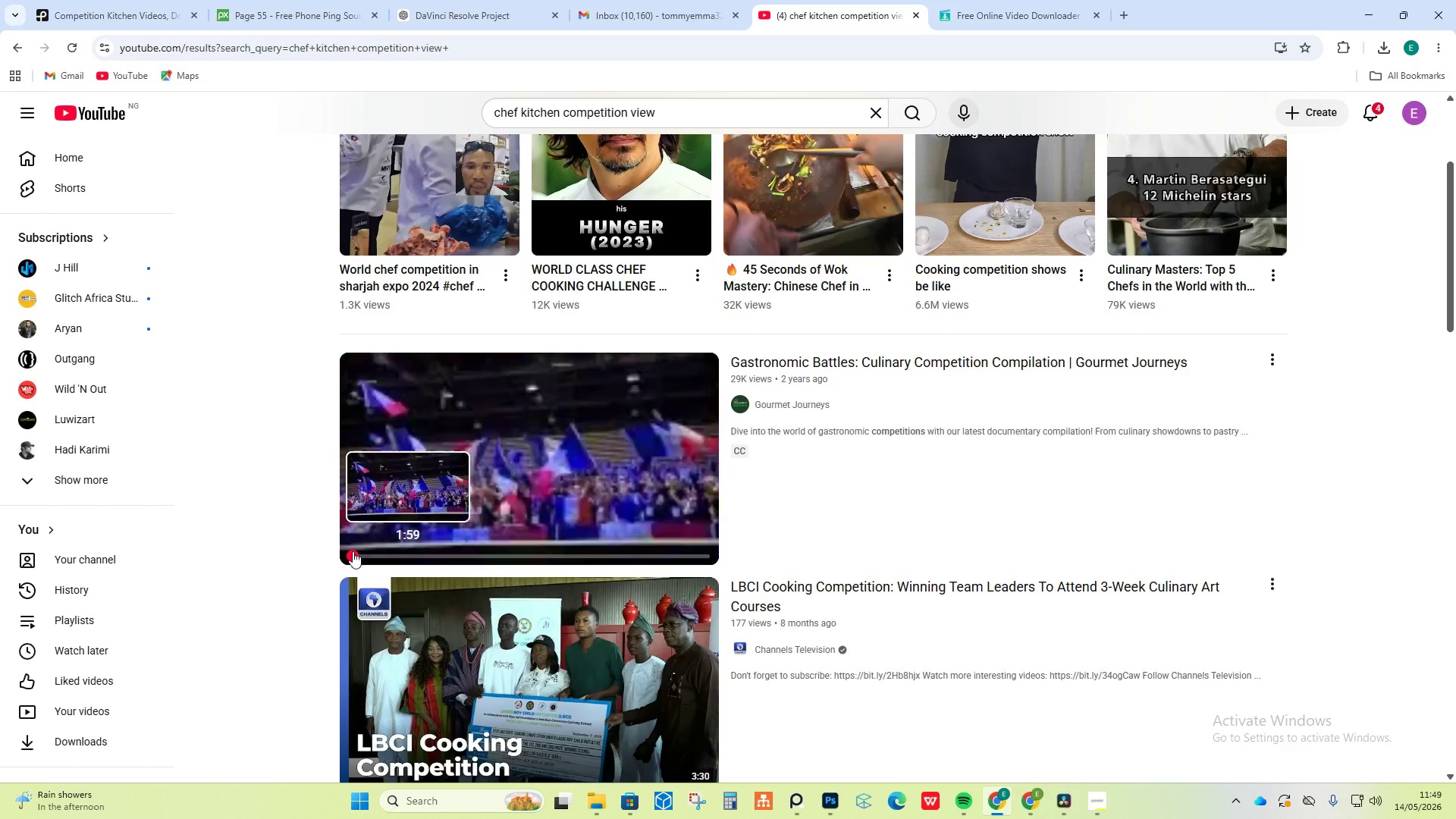 
scroll: coordinate [962, 435], scroll_direction: down, amount: 32.0
 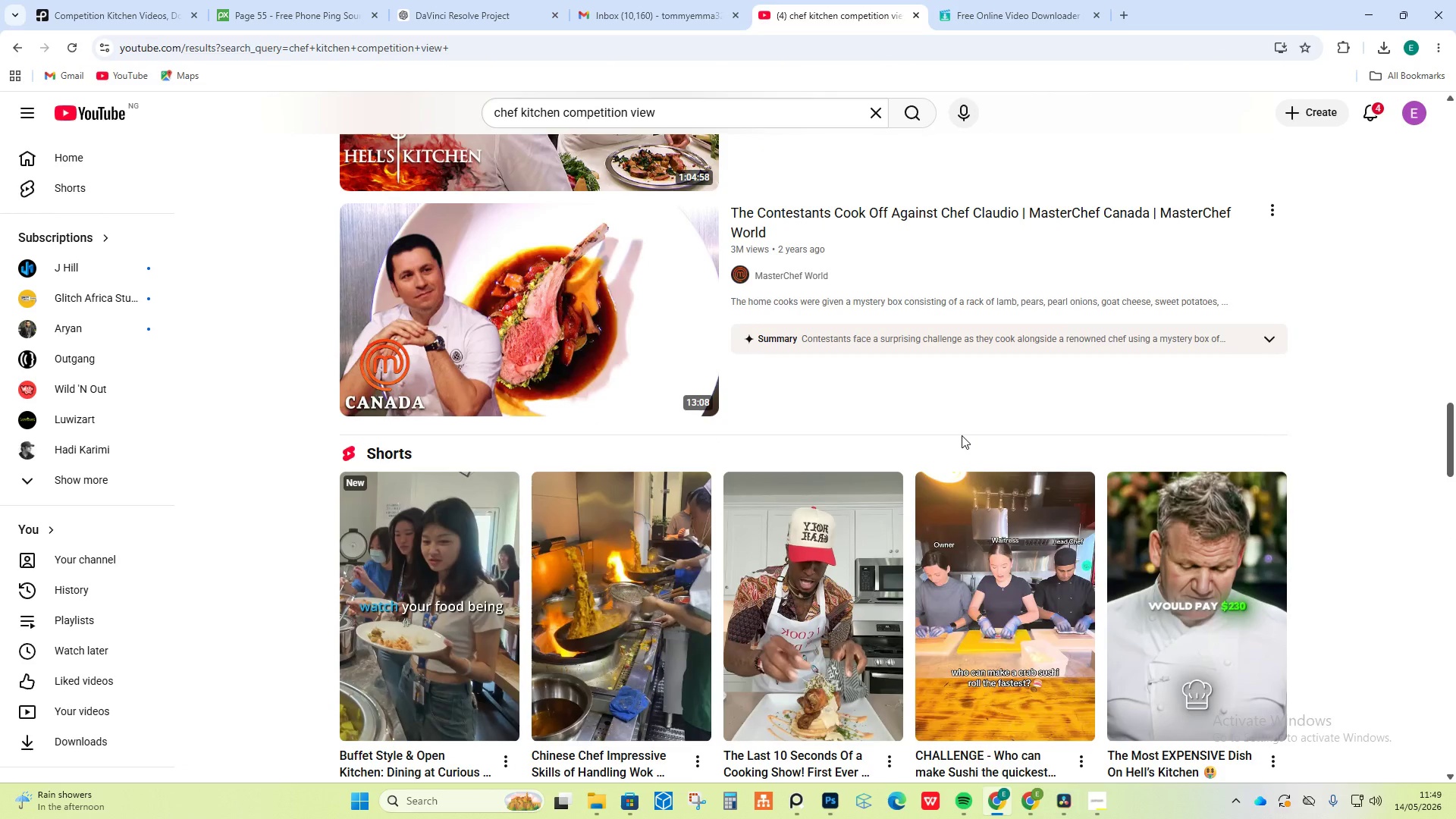 
scroll: coordinate [935, 410], scroll_direction: down, amount: 30.0
 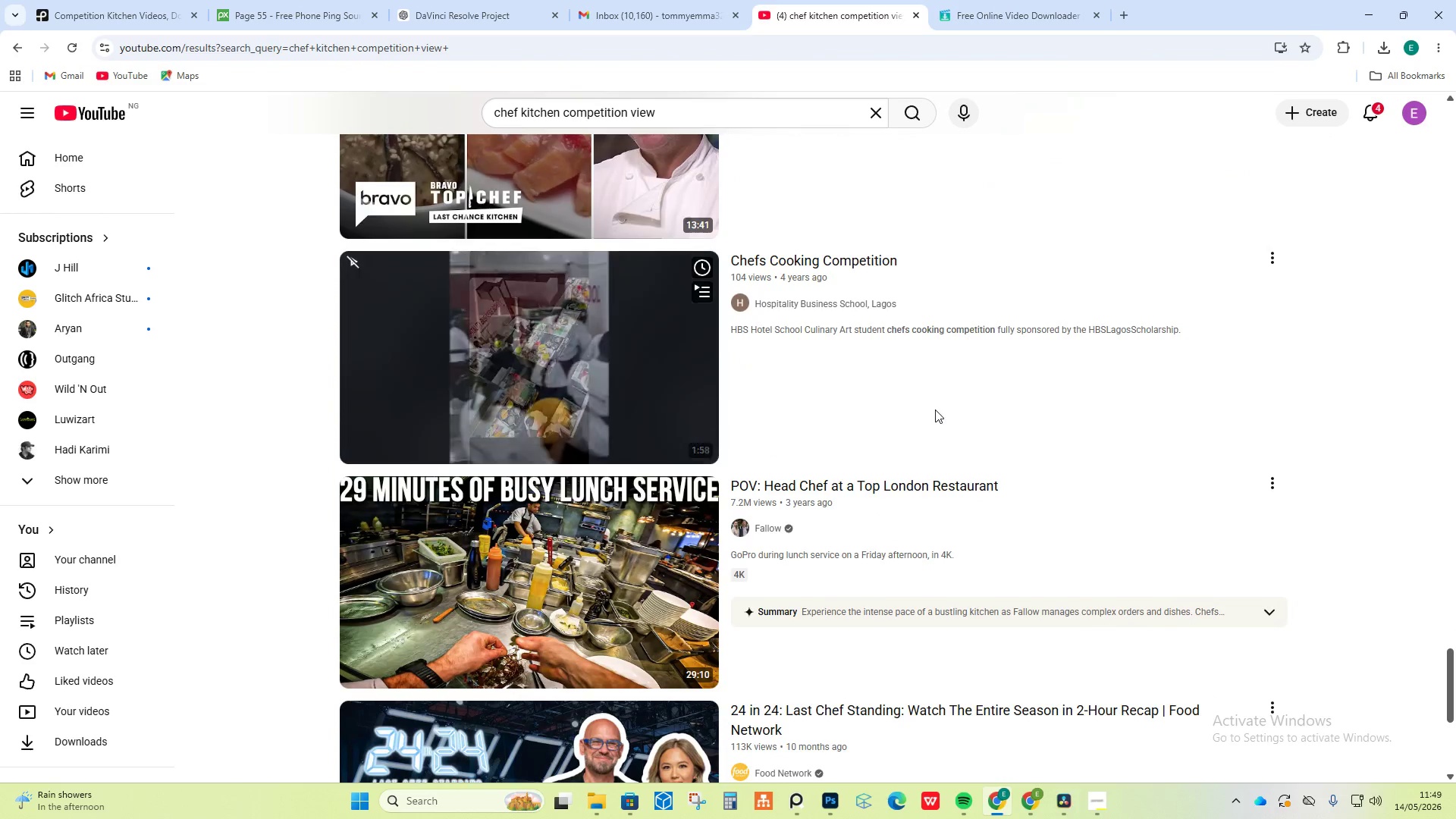 
scroll: coordinate [934, 410], scroll_direction: down, amount: 21.0
 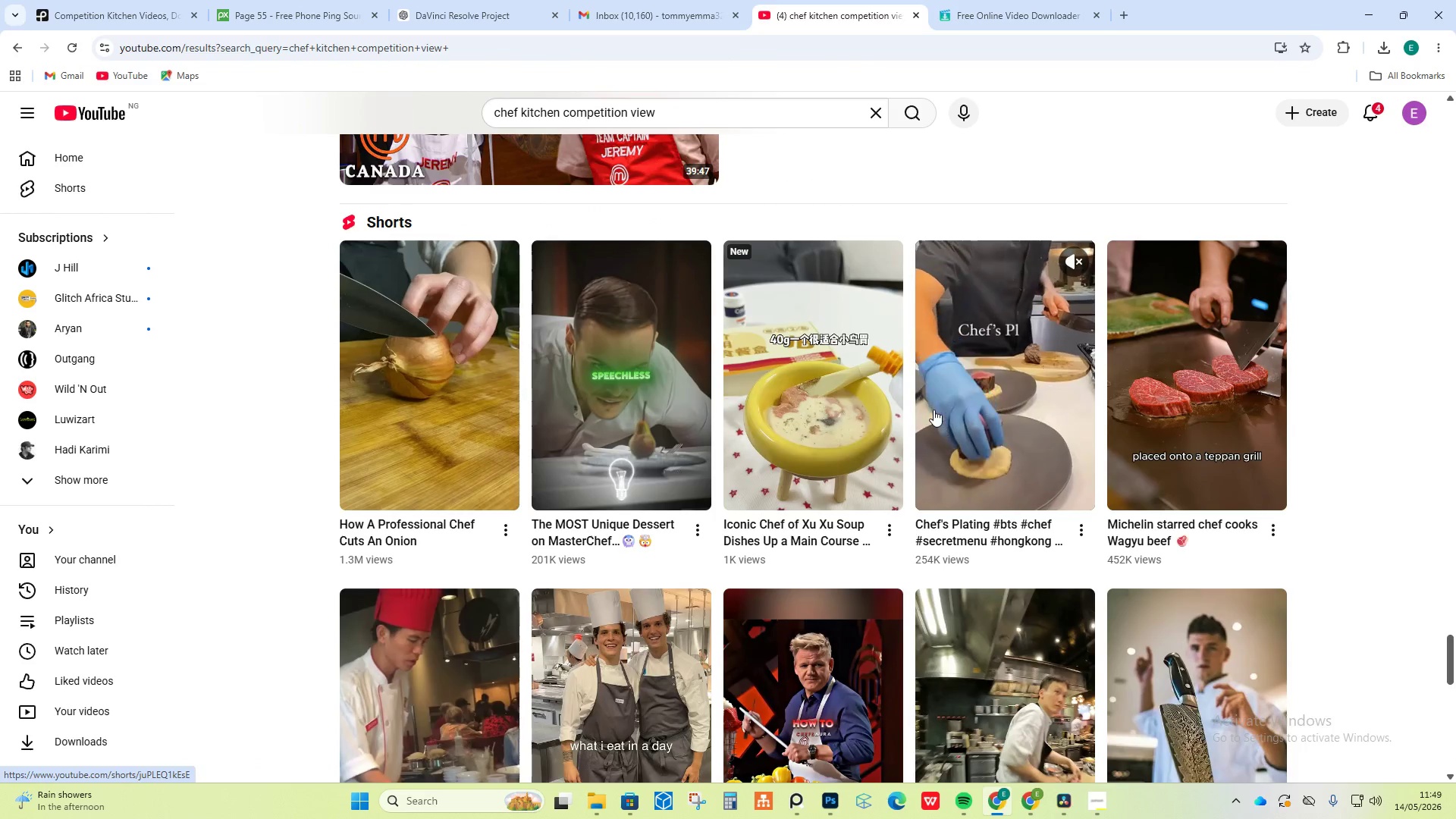 
scroll: coordinate [934, 410], scroll_direction: down, amount: 5.0
 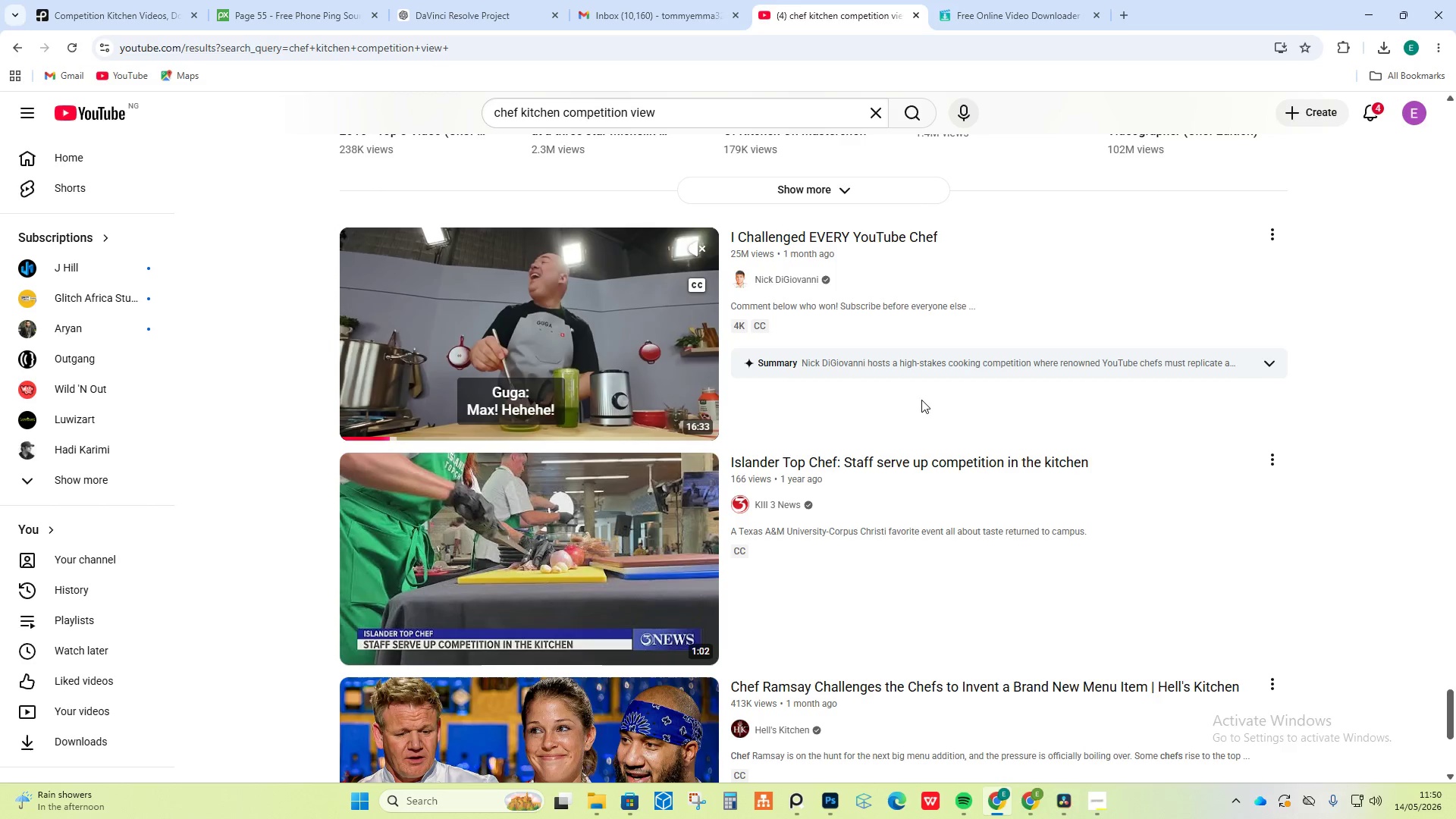 
wait(9.09)
 